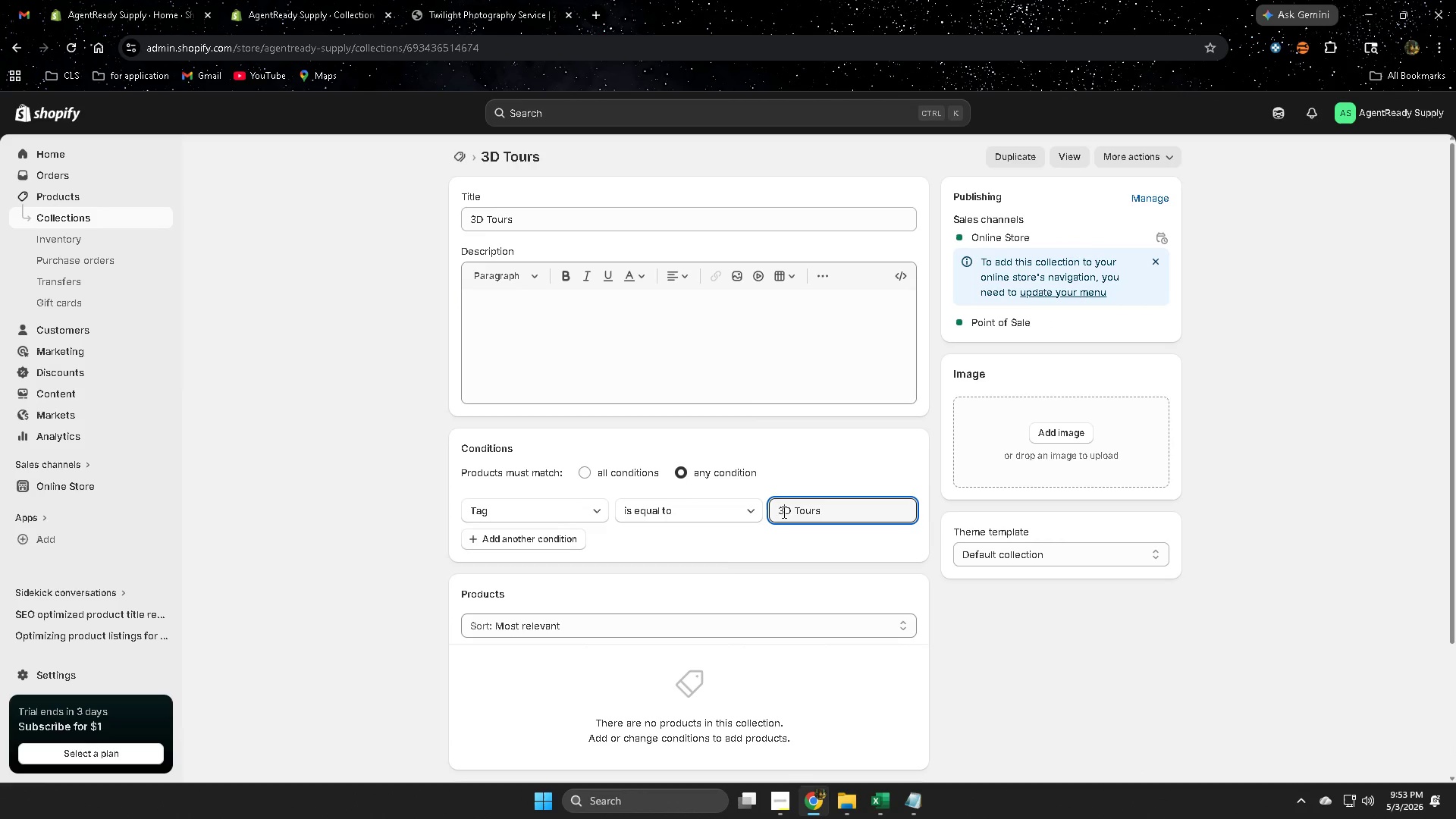 
left_click_drag(start_coordinate=[783, 512], to_coordinate=[818, 511])
 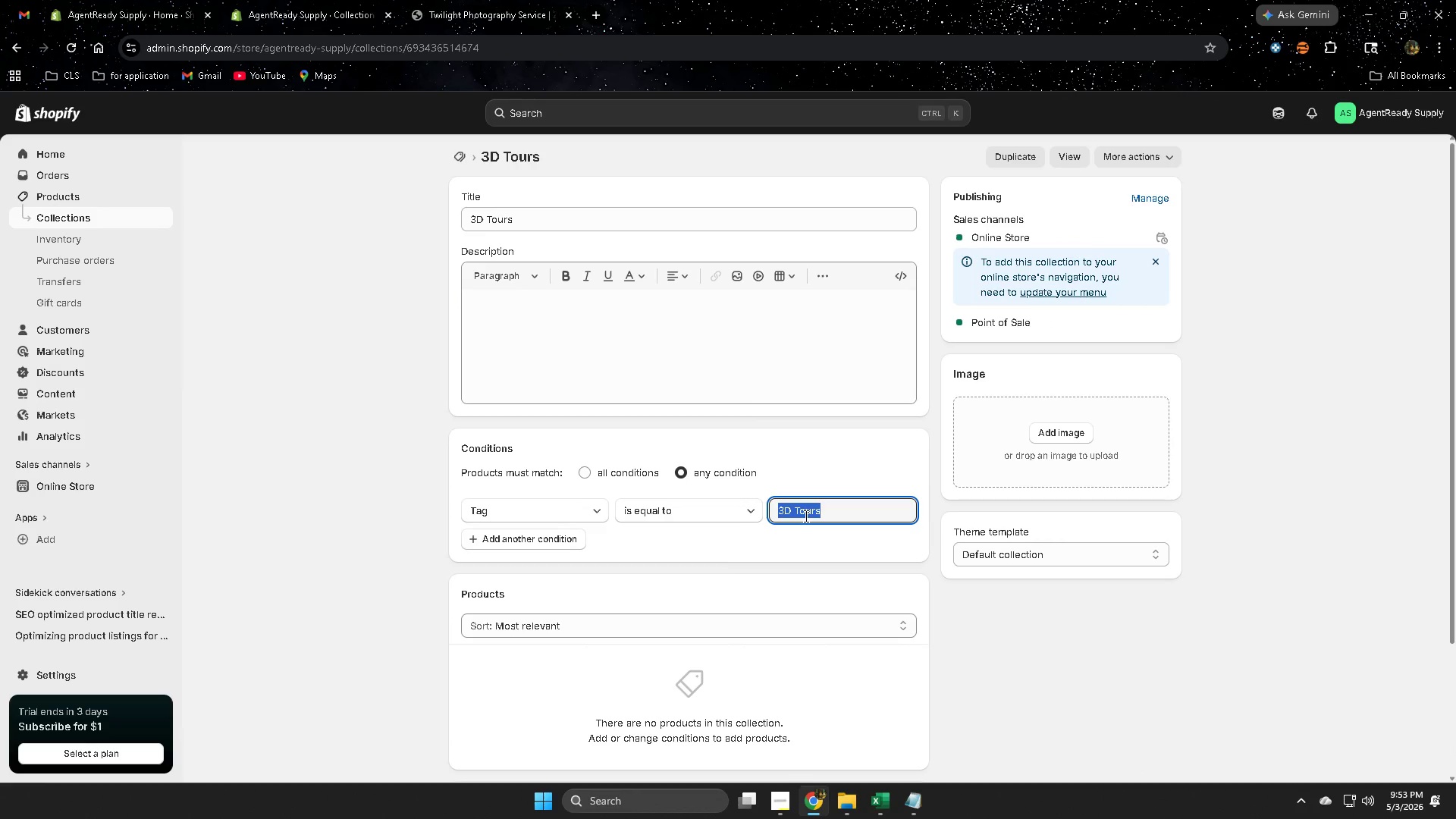 
key(Control+ControlLeft)
 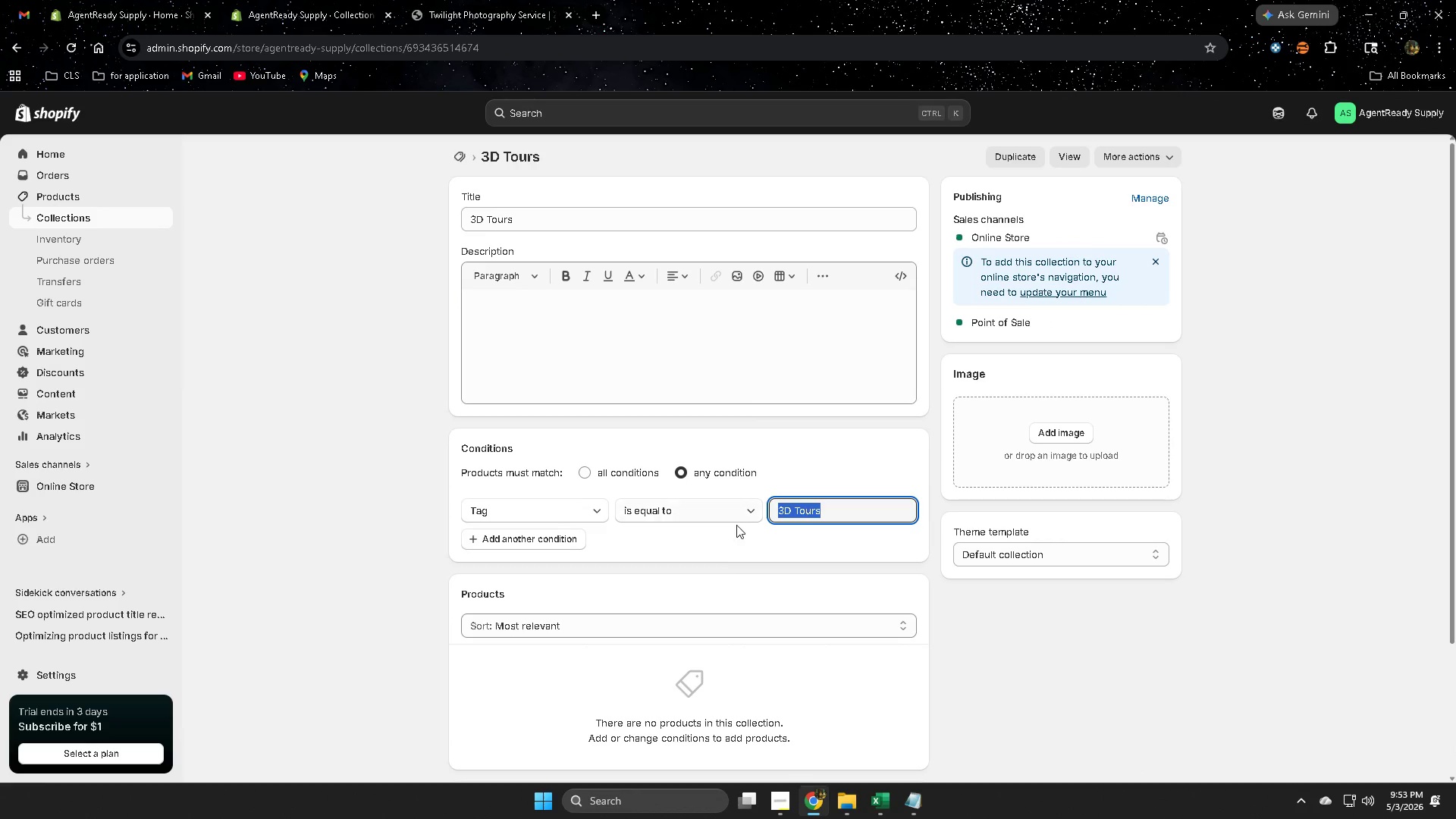 
key(Control+C)
 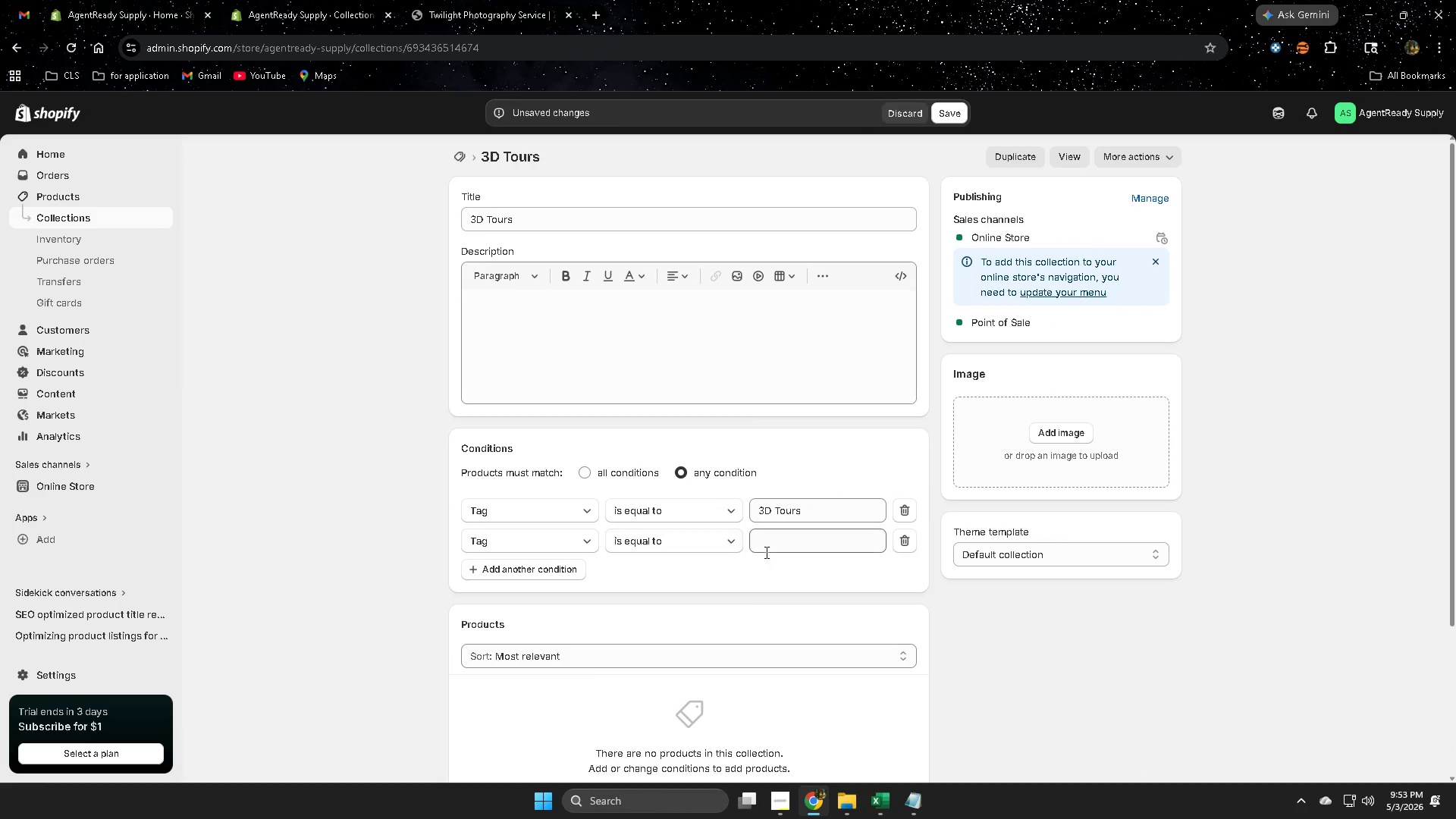 
left_click([753, 542])
 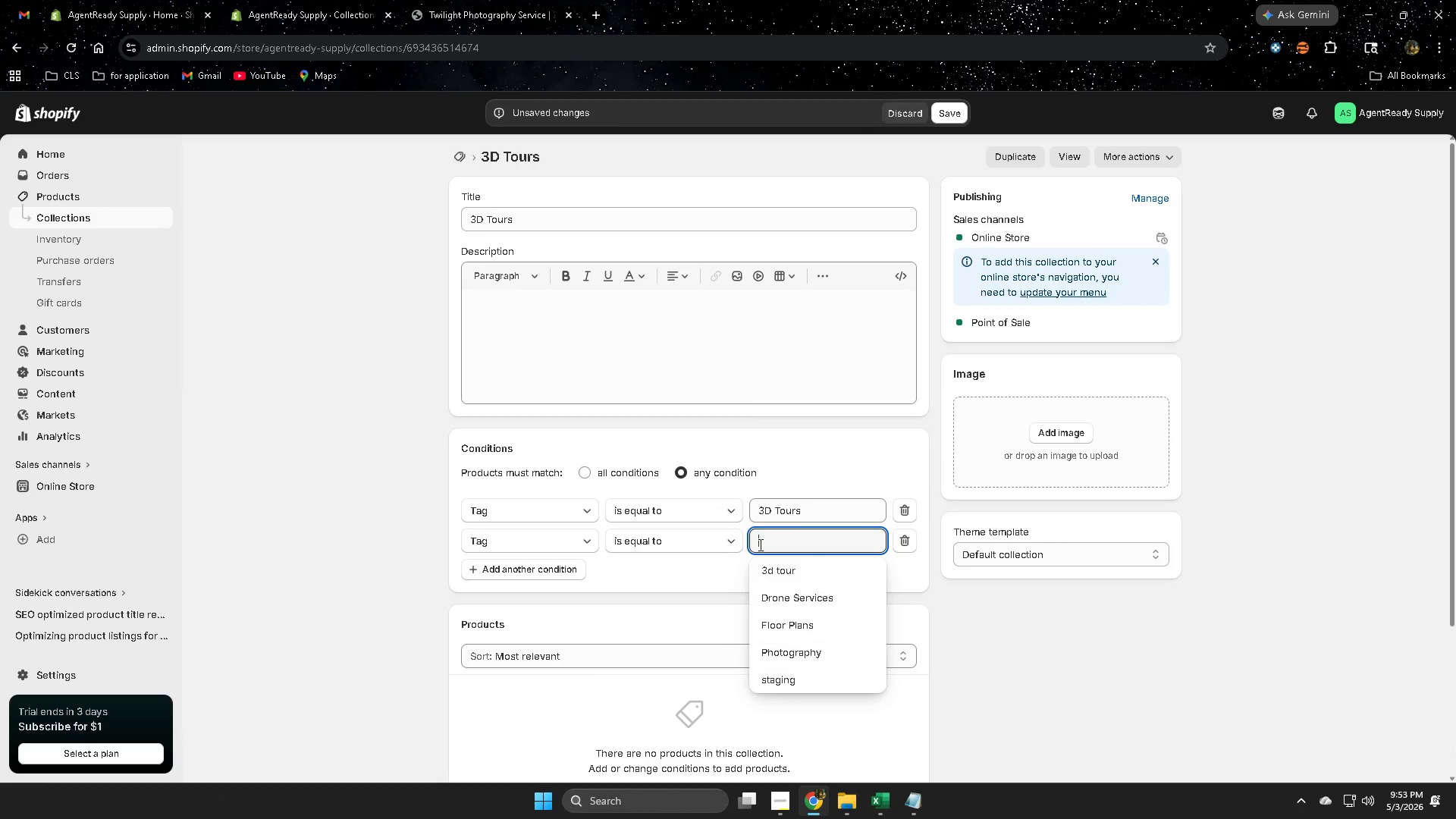 
hold_key(key=ControlLeft, duration=1.09)
 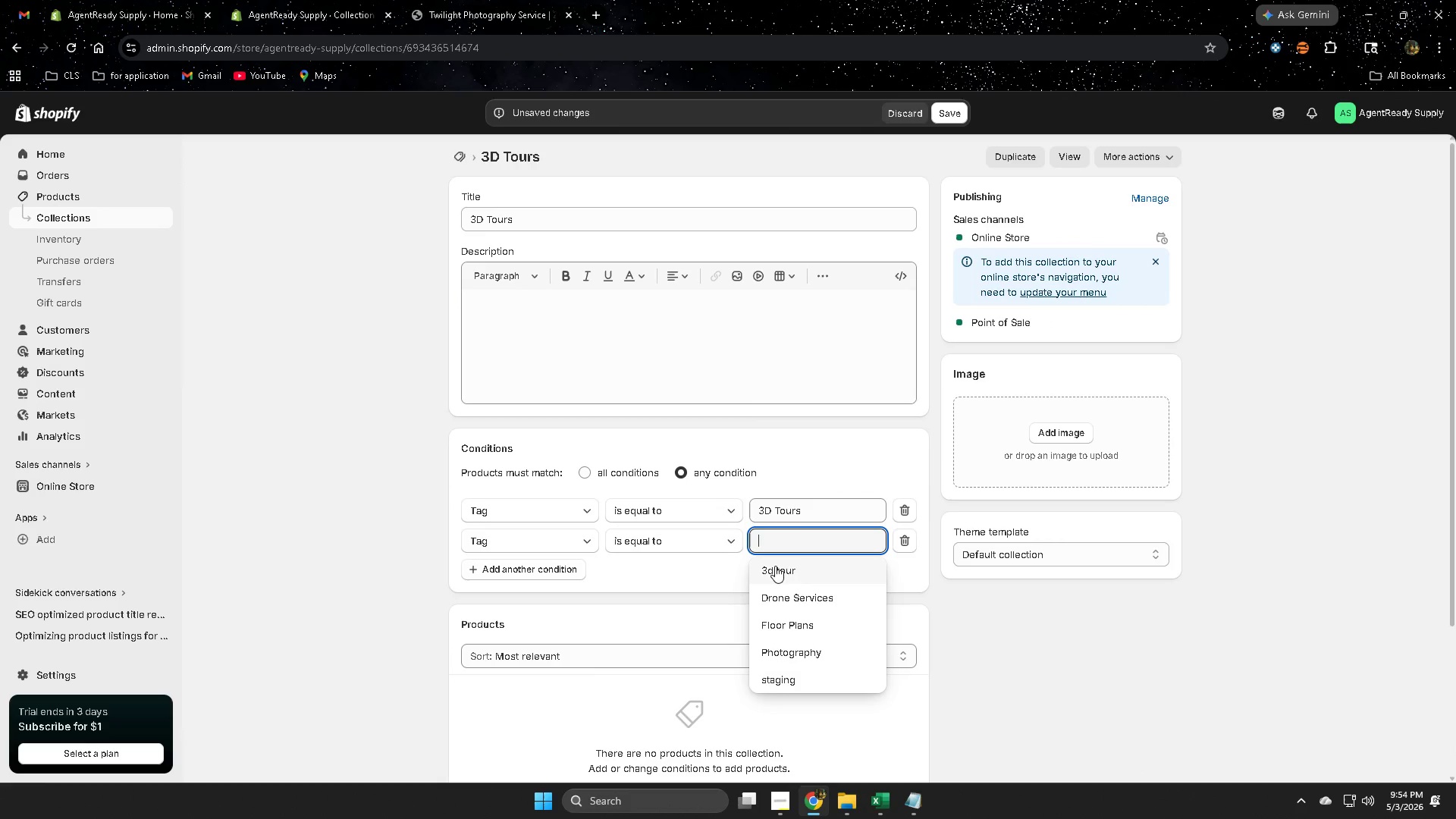 
left_click([782, 573])
 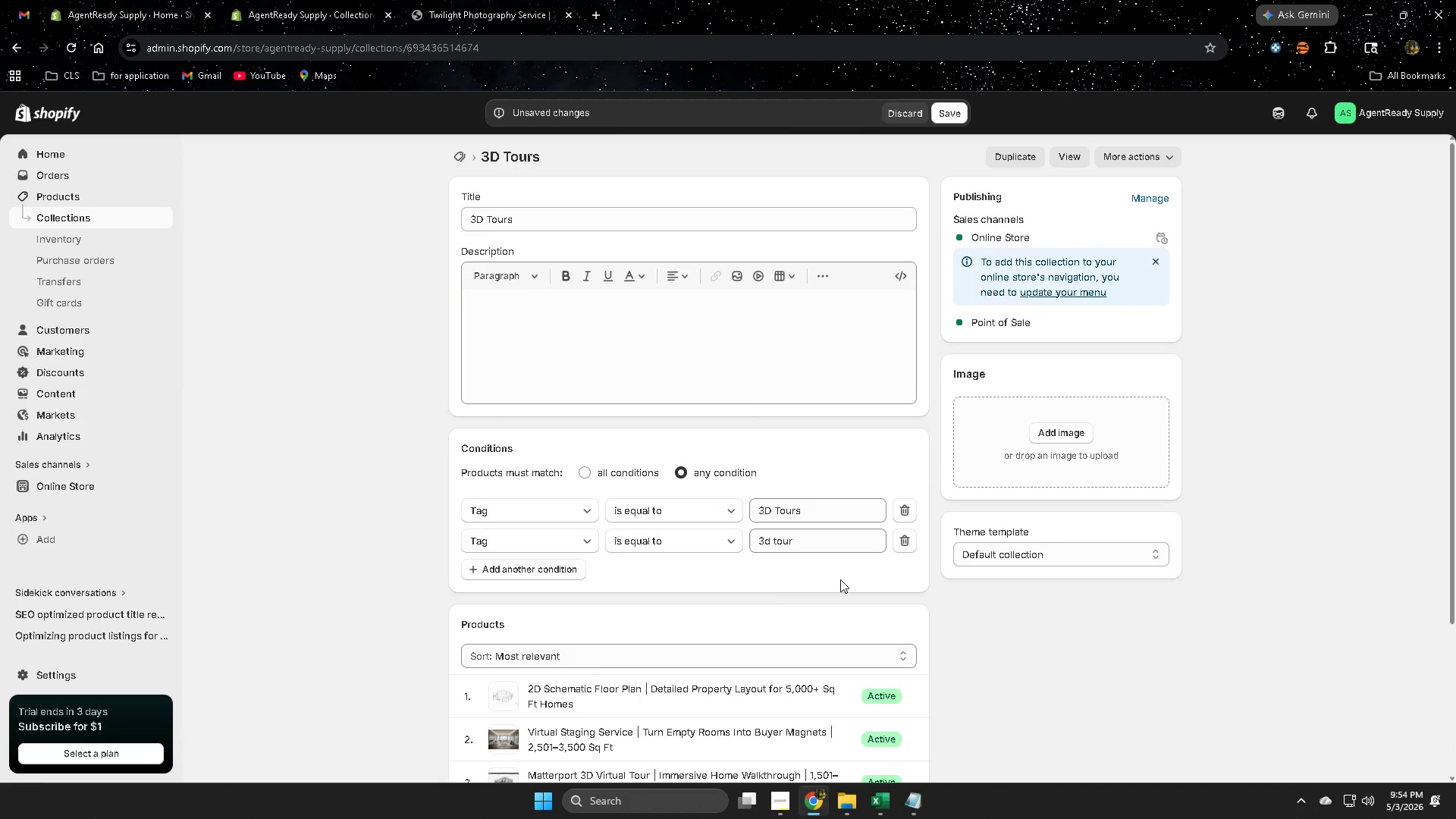 
scroll: coordinate [1090, 701], scroll_direction: down, amount: 4.0
 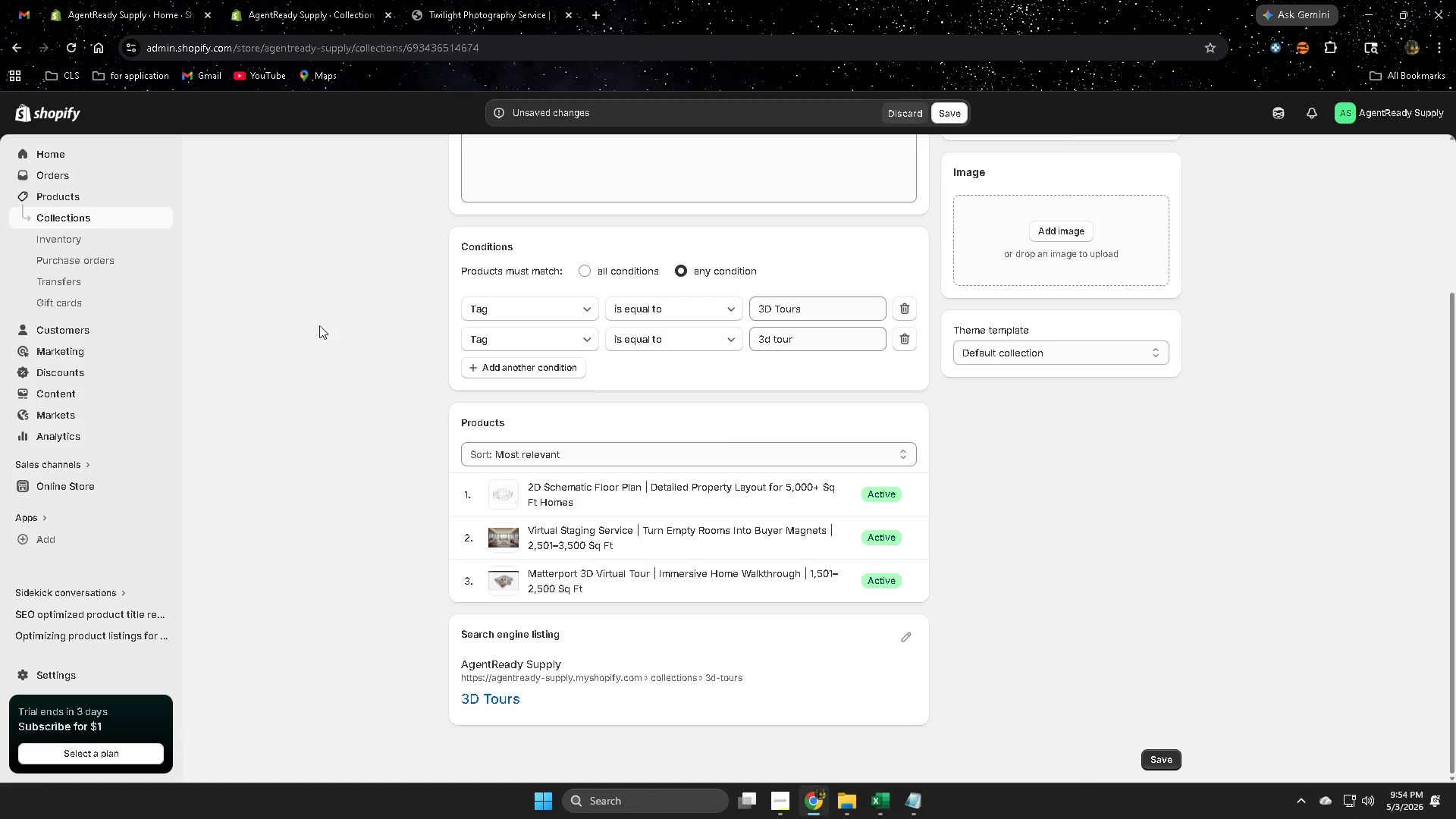 
wait(5.29)
 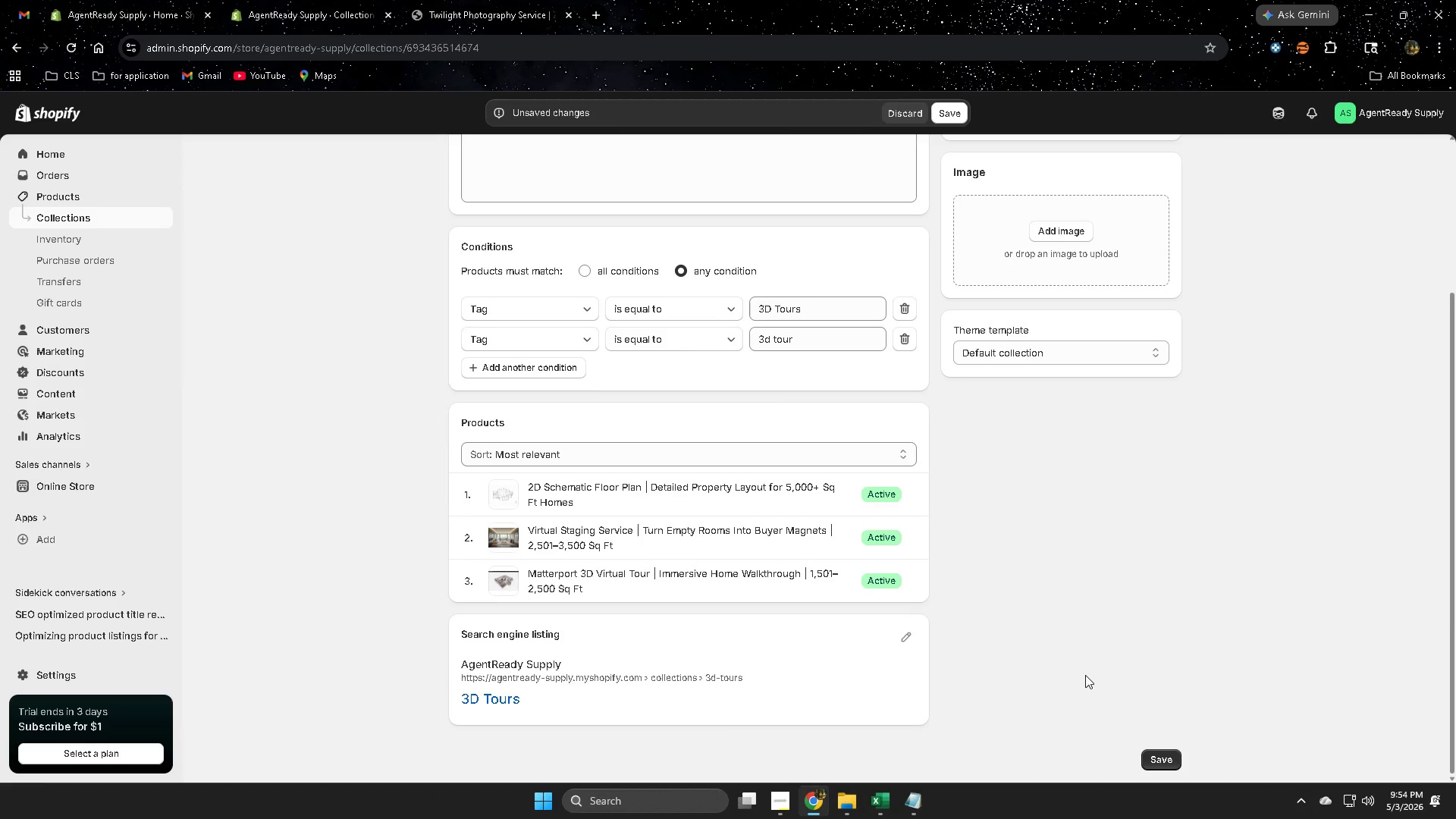 
left_click([960, 116])
 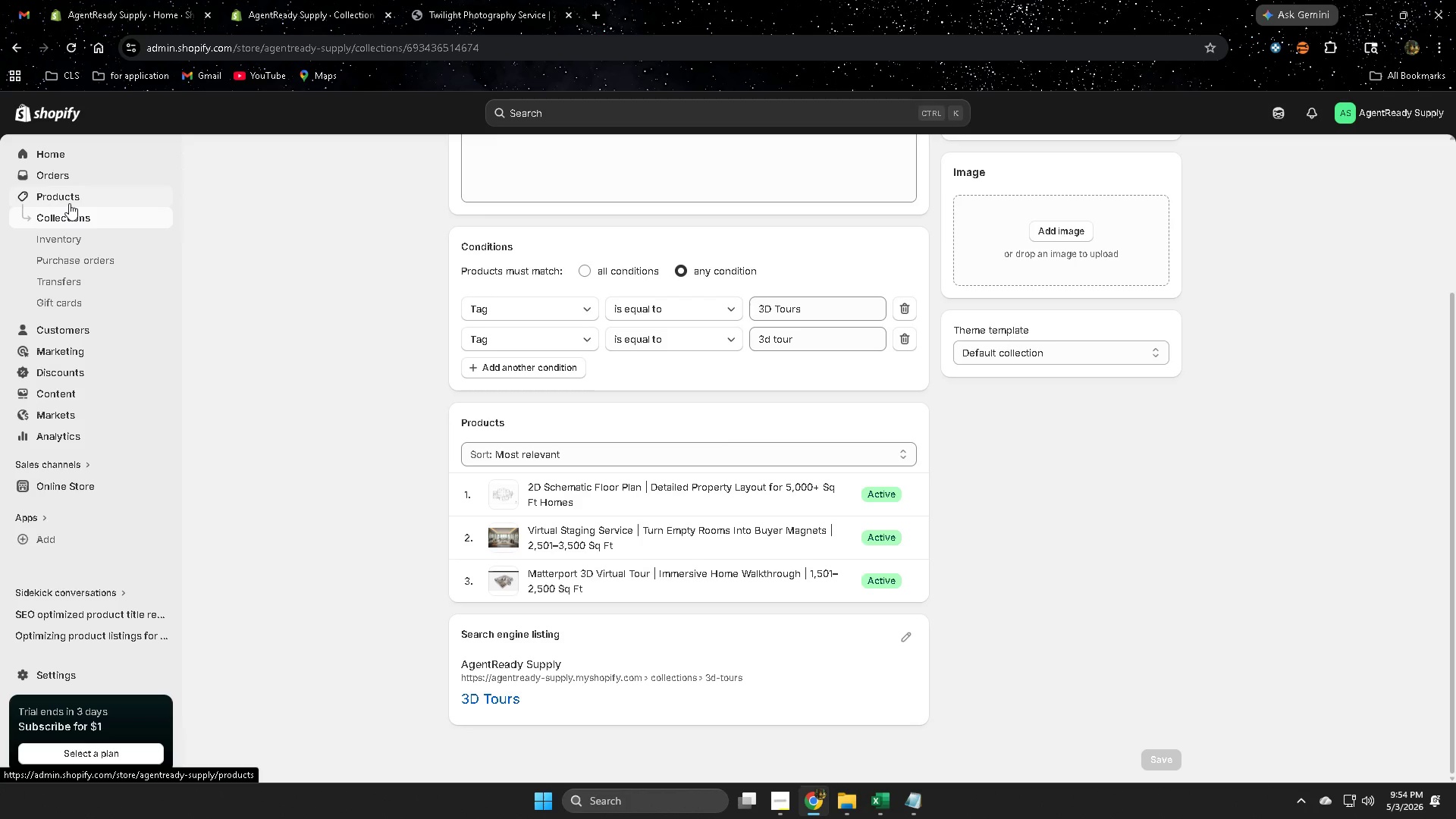 
wait(5.02)
 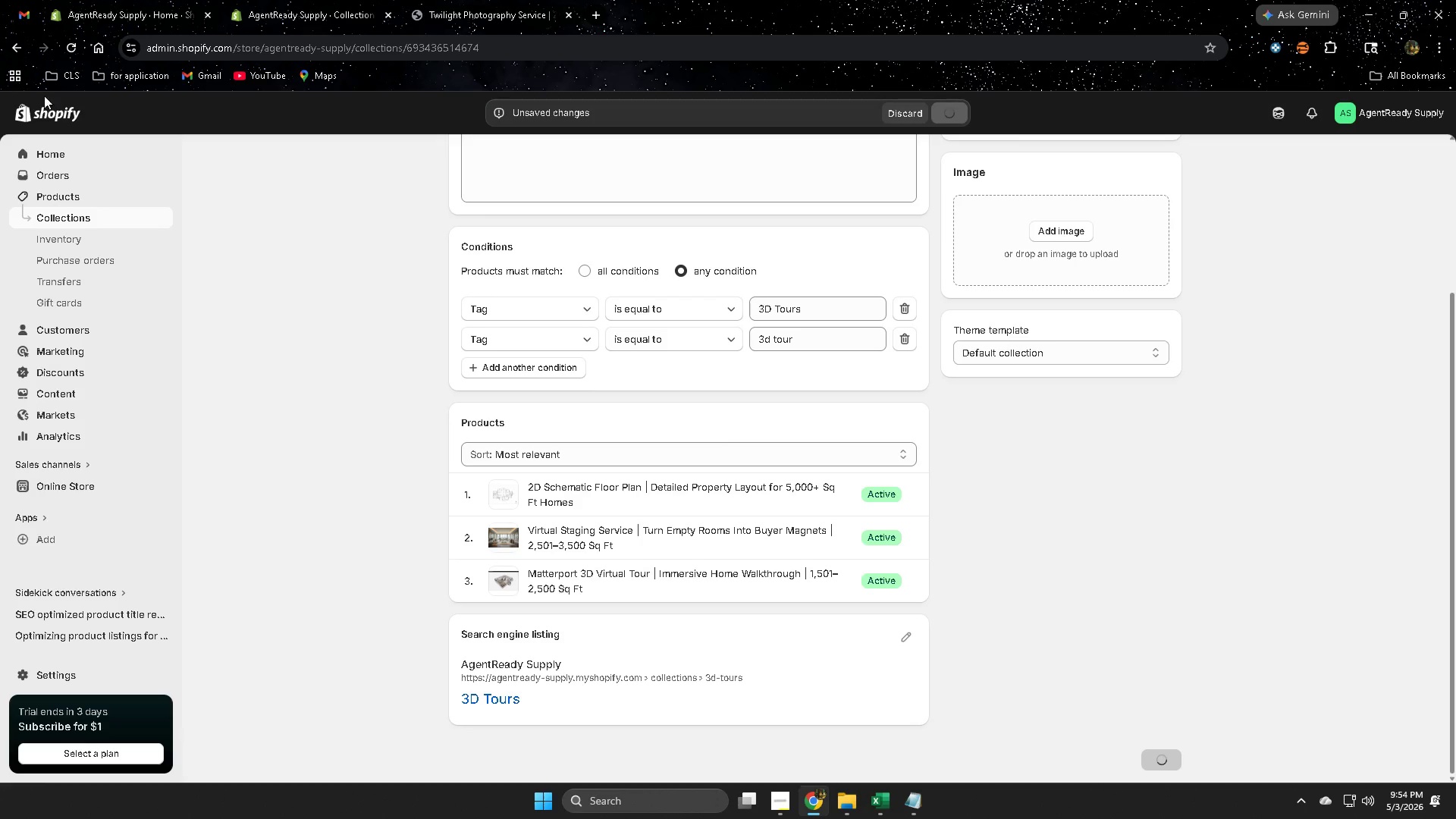 
left_click([70, 196])
 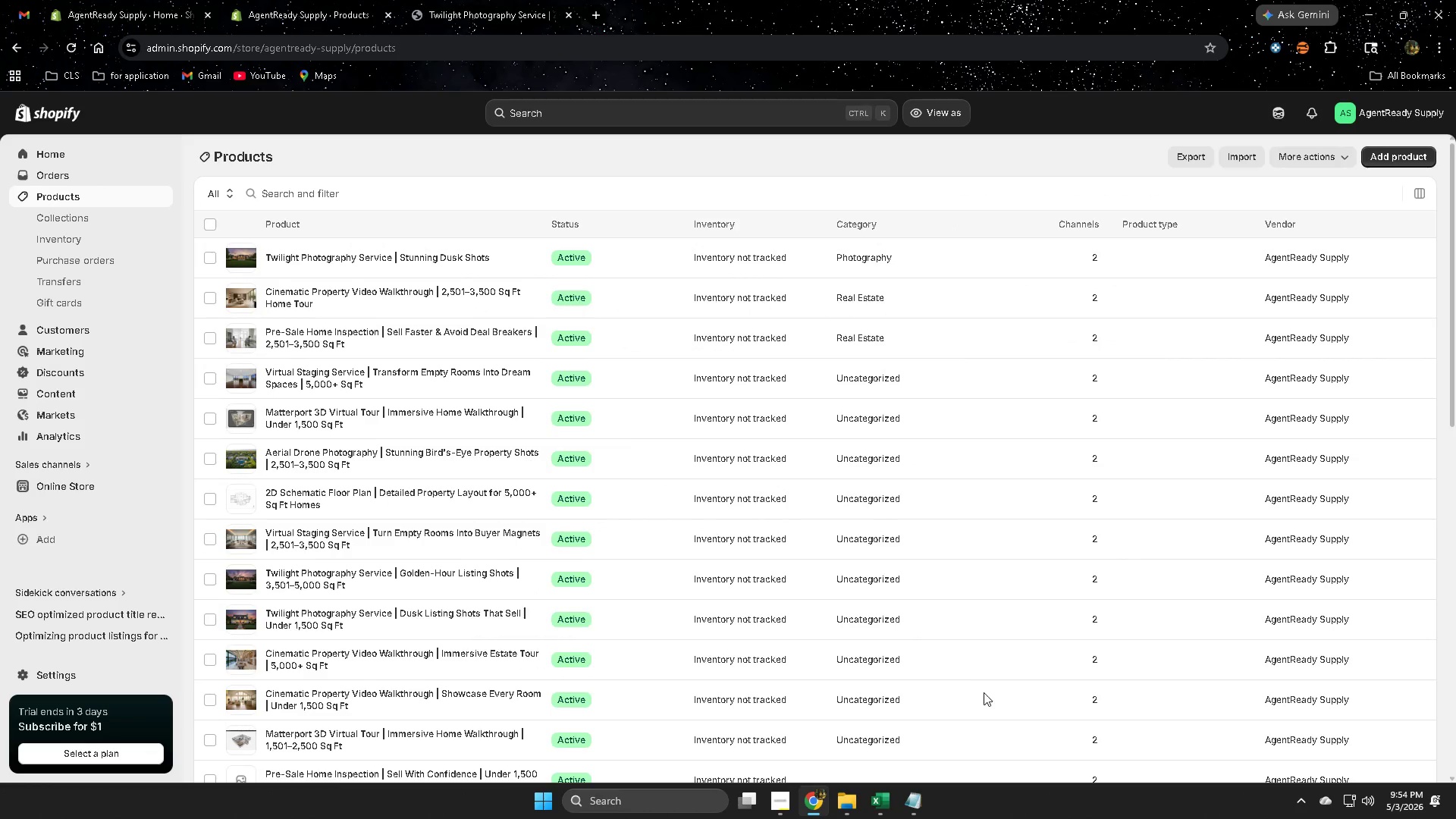 
scroll: coordinate [629, 596], scroll_direction: down, amount: 14.0
 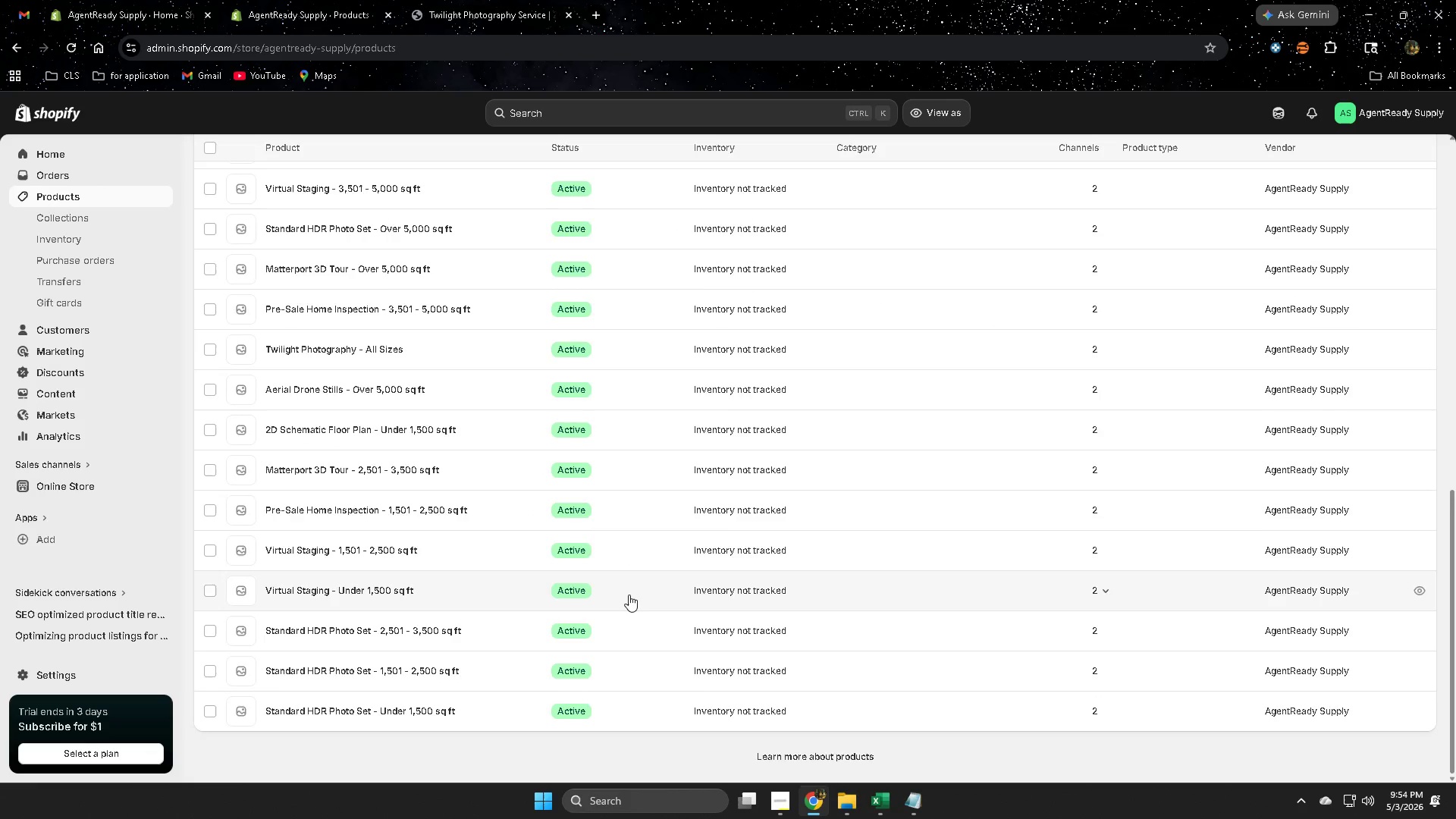 
scroll: coordinate [629, 593], scroll_direction: up, amount: 3.0
 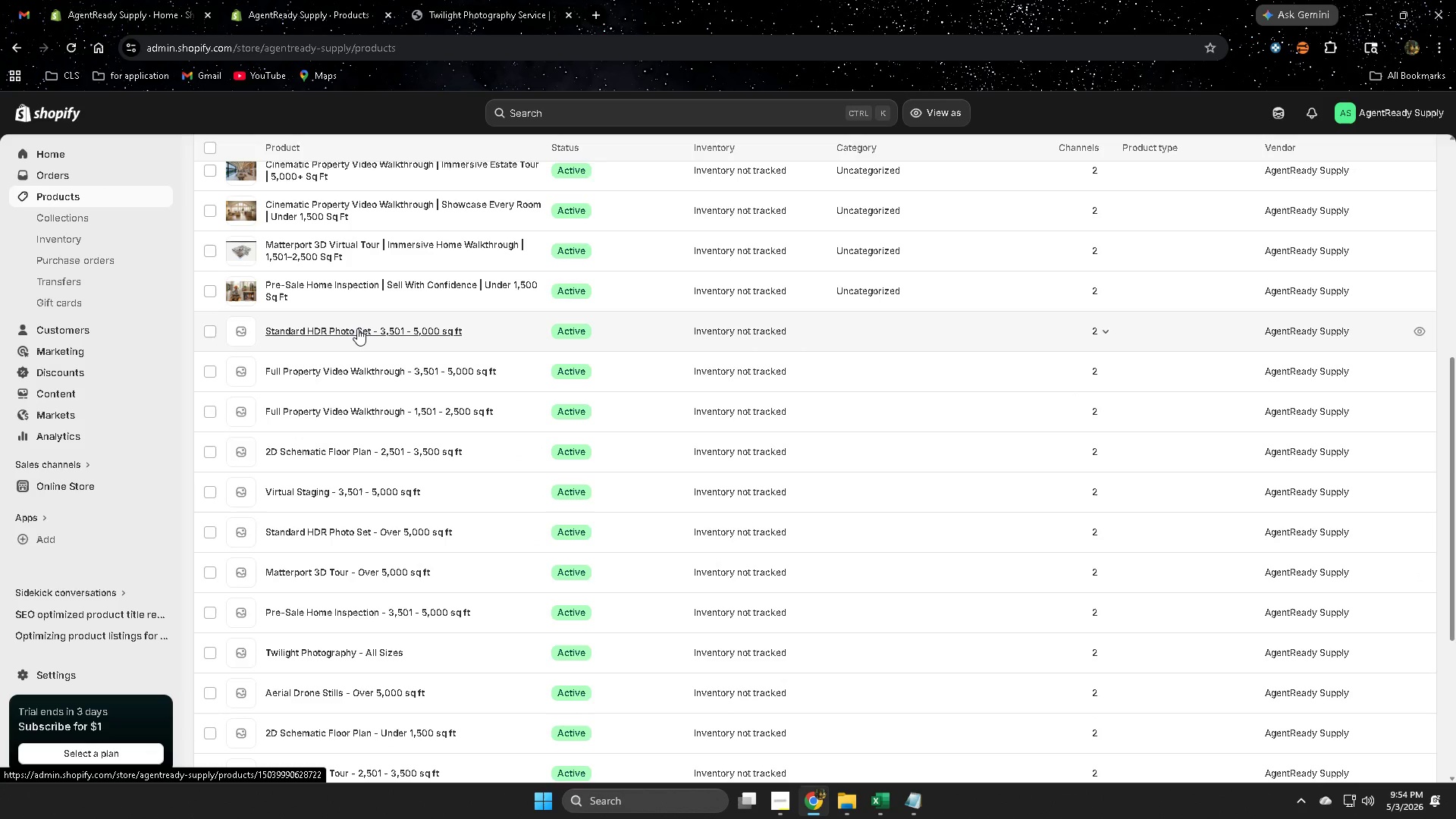 
left_click([357, 328])
 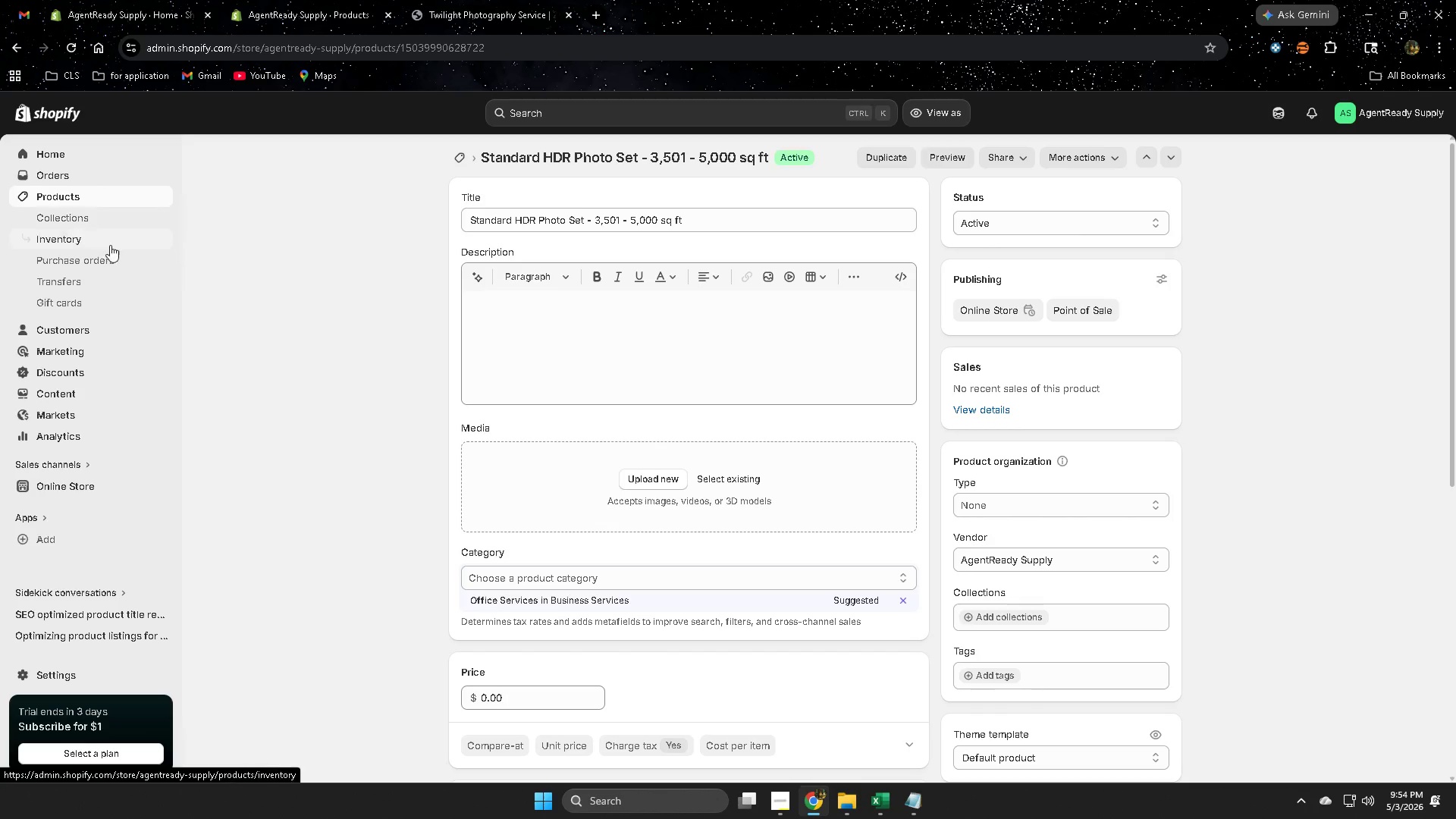 
wait(7.62)
 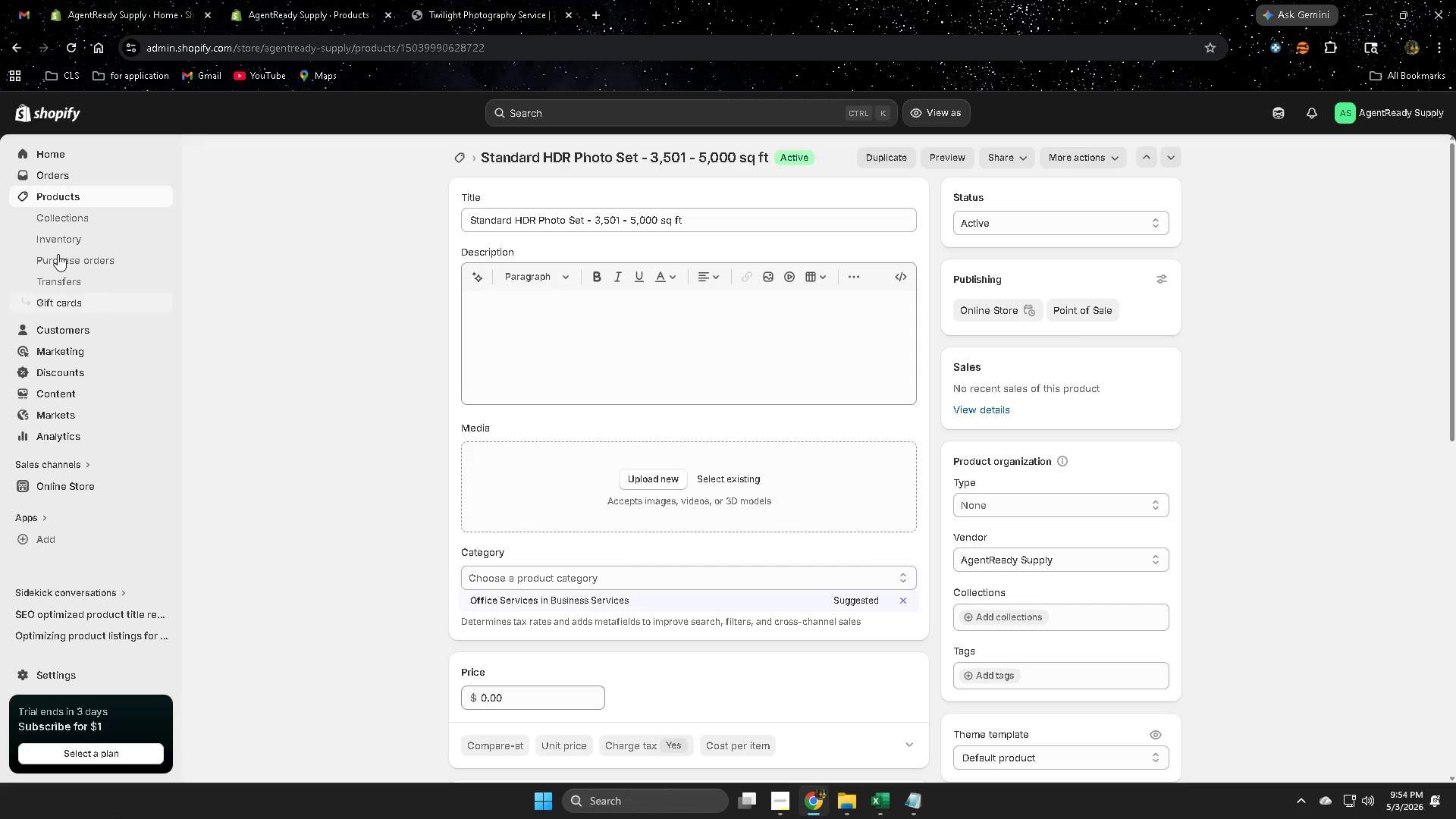 
left_click([83, 201])
 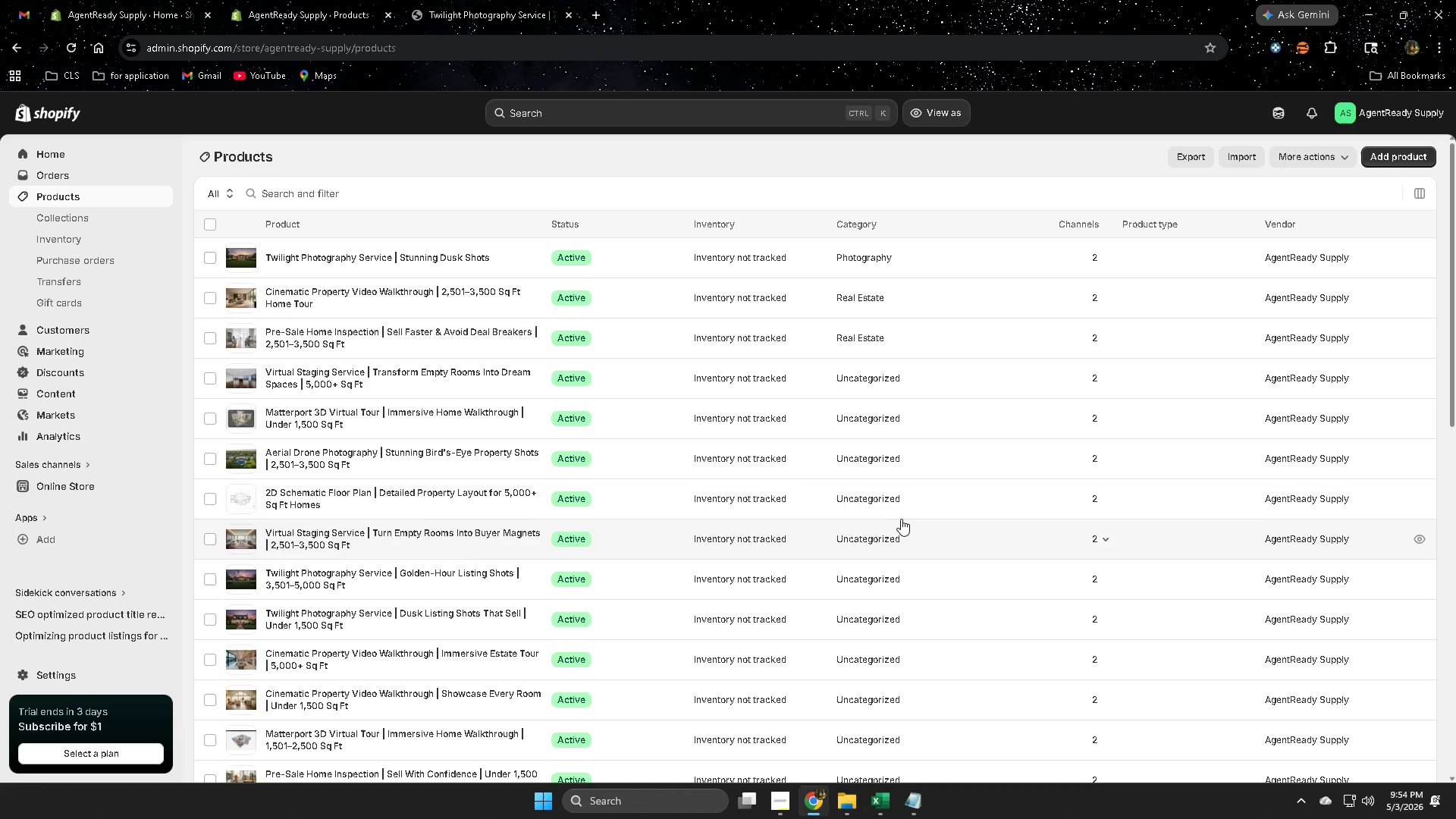 
wait(7.22)
 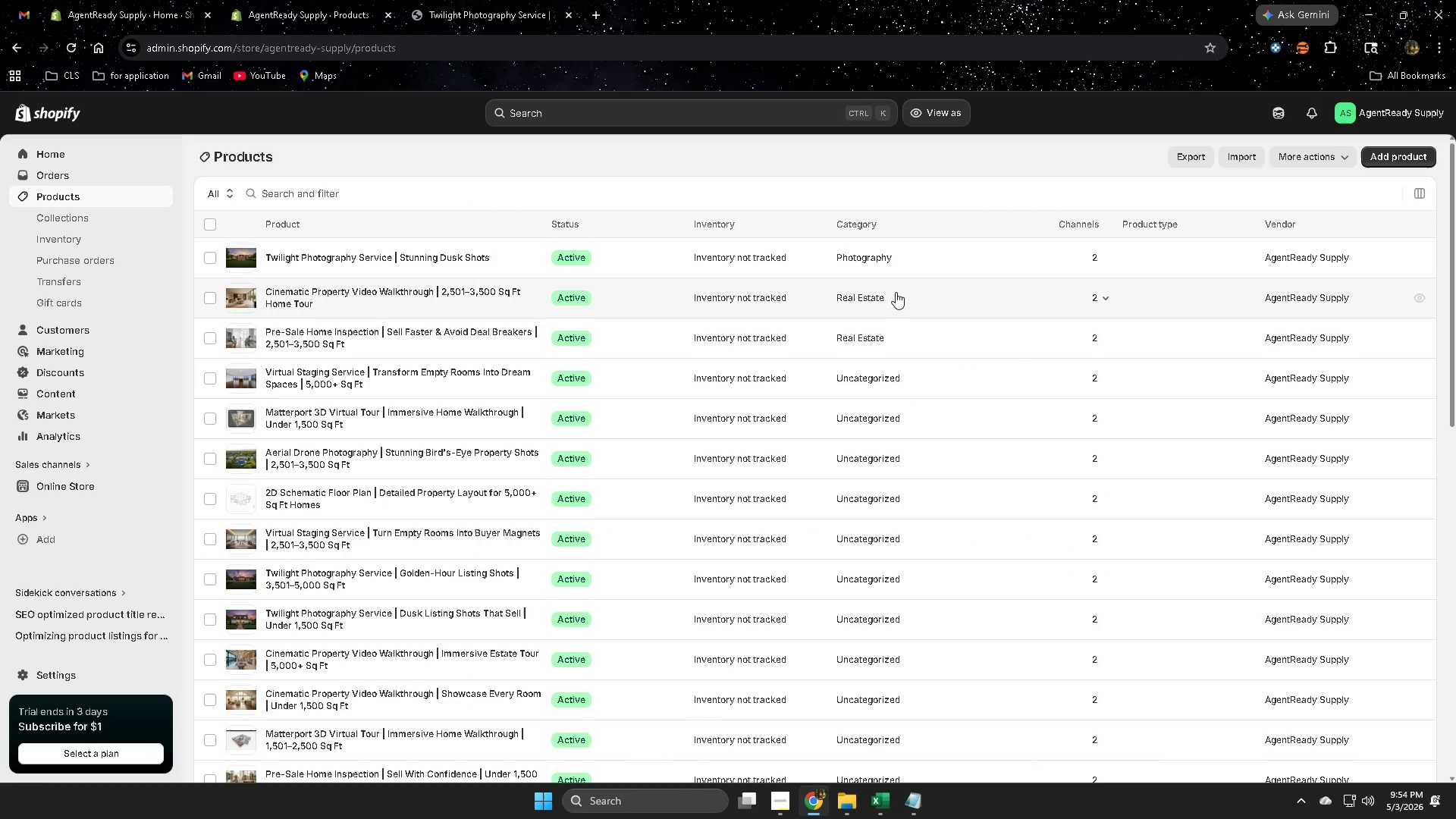 
scroll: coordinate [593, 542], scroll_direction: none, amount: 0.0
 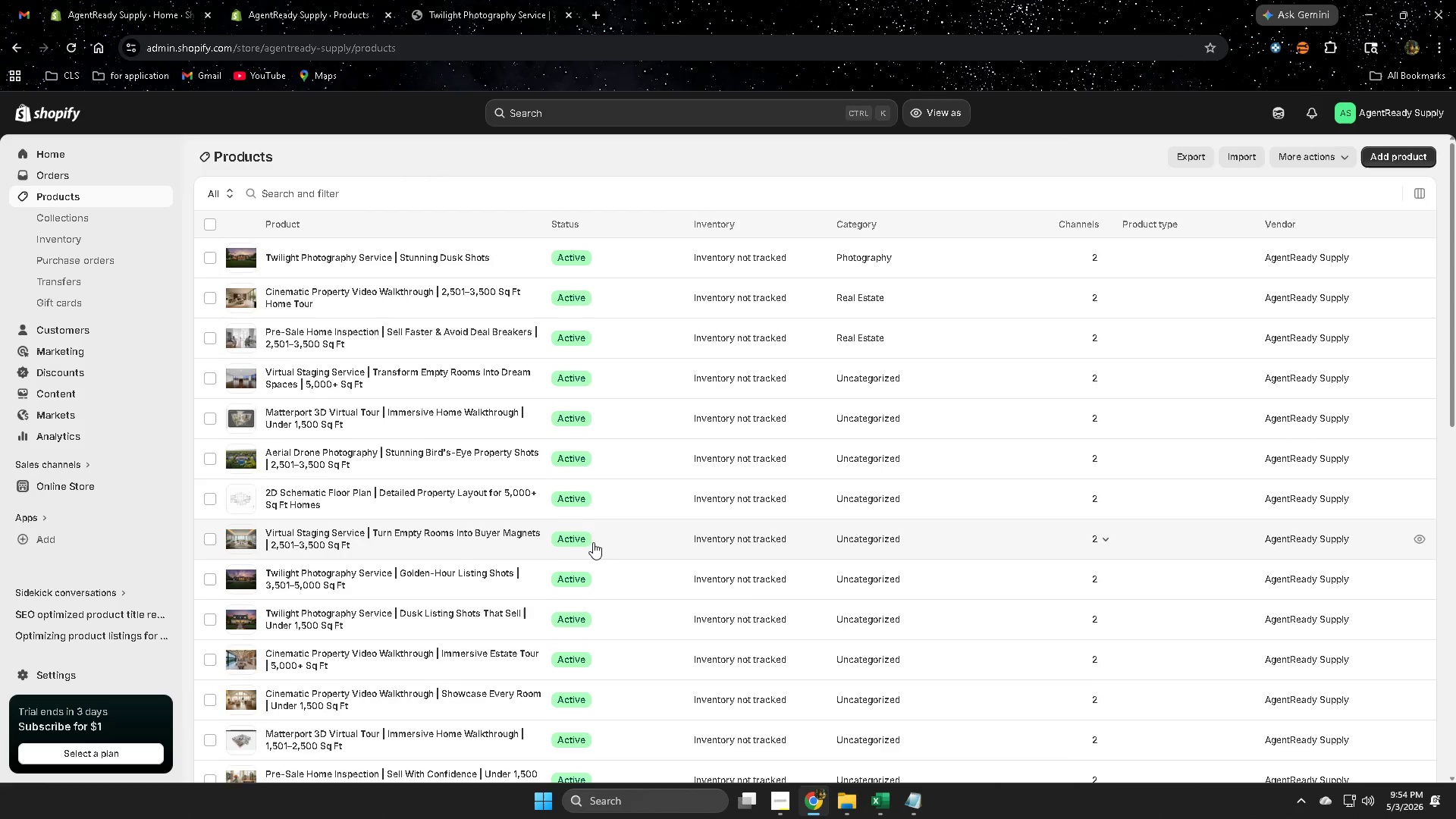 
scroll: coordinate [593, 542], scroll_direction: down, amount: 4.0
 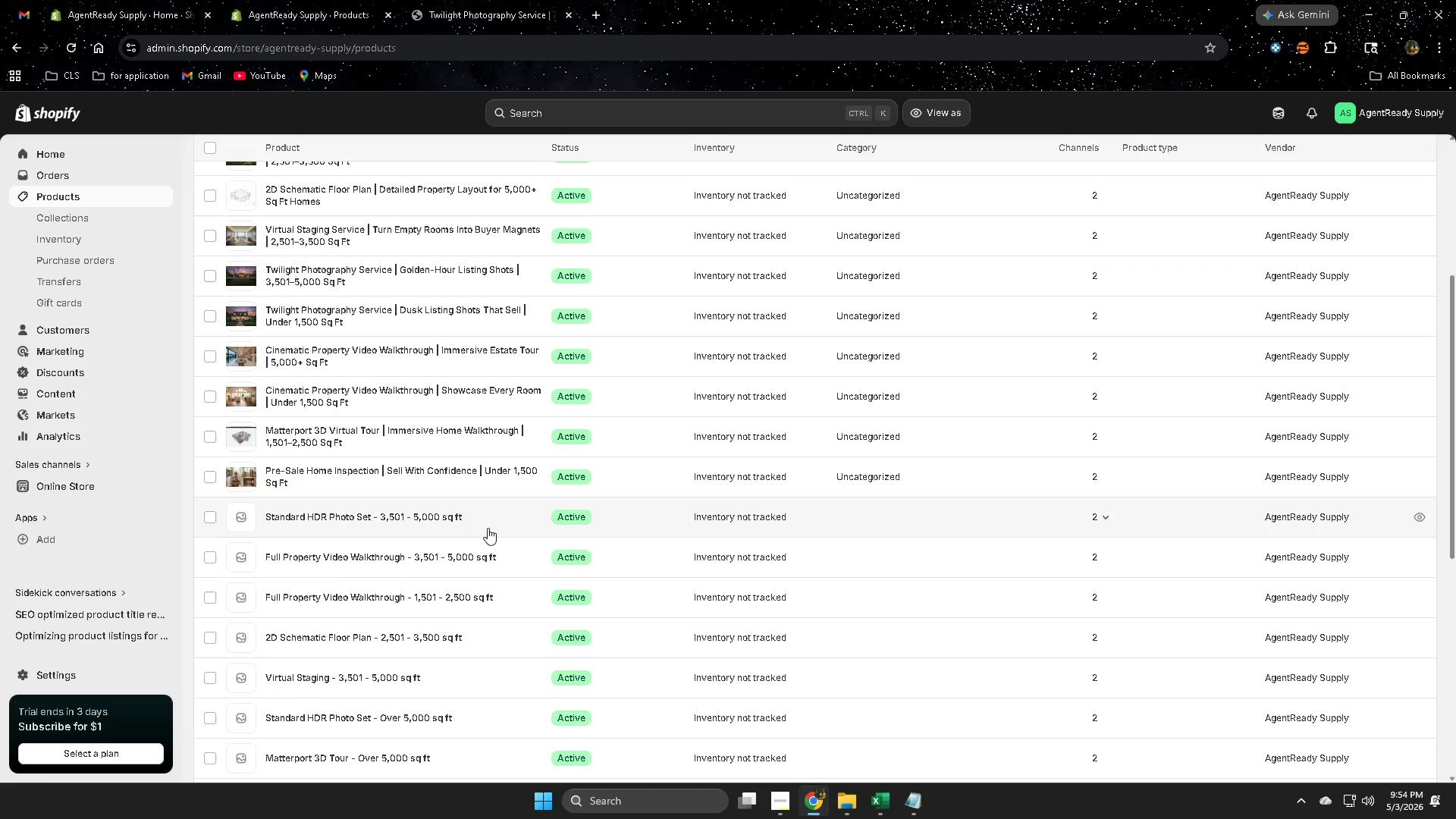 
left_click([497, 522])
 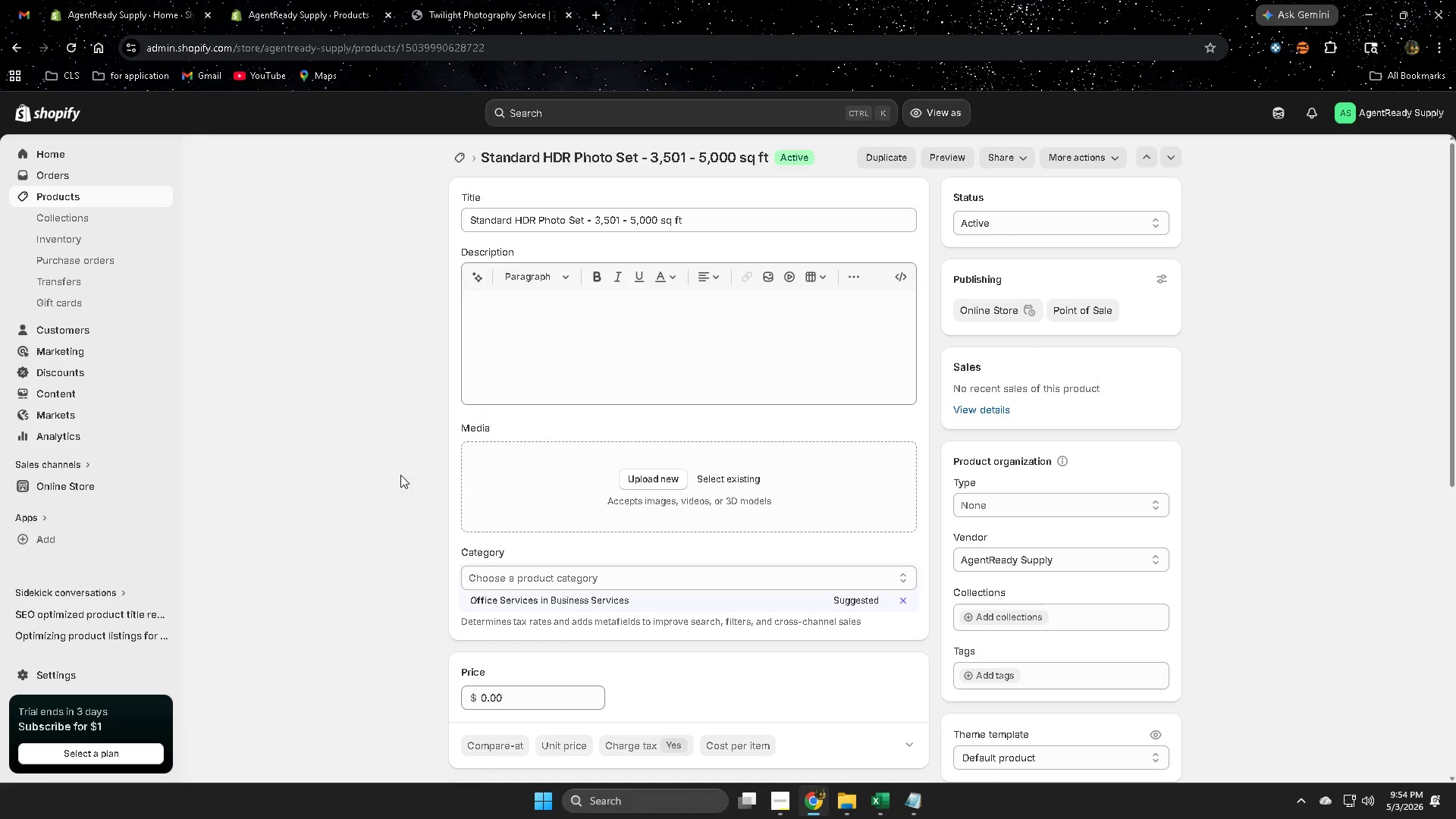 
left_click([1284, 118])
 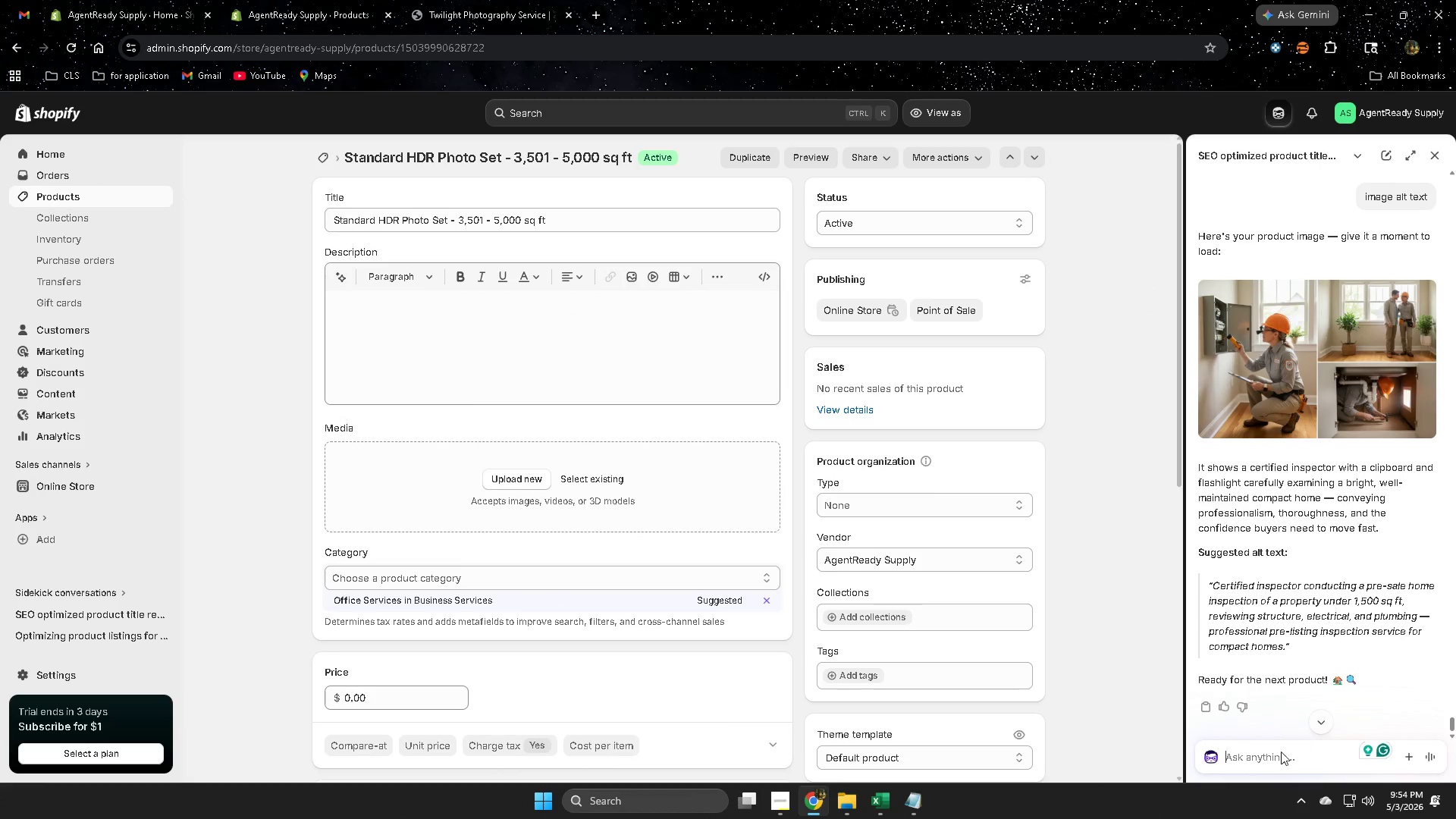 
left_click([1276, 755])
 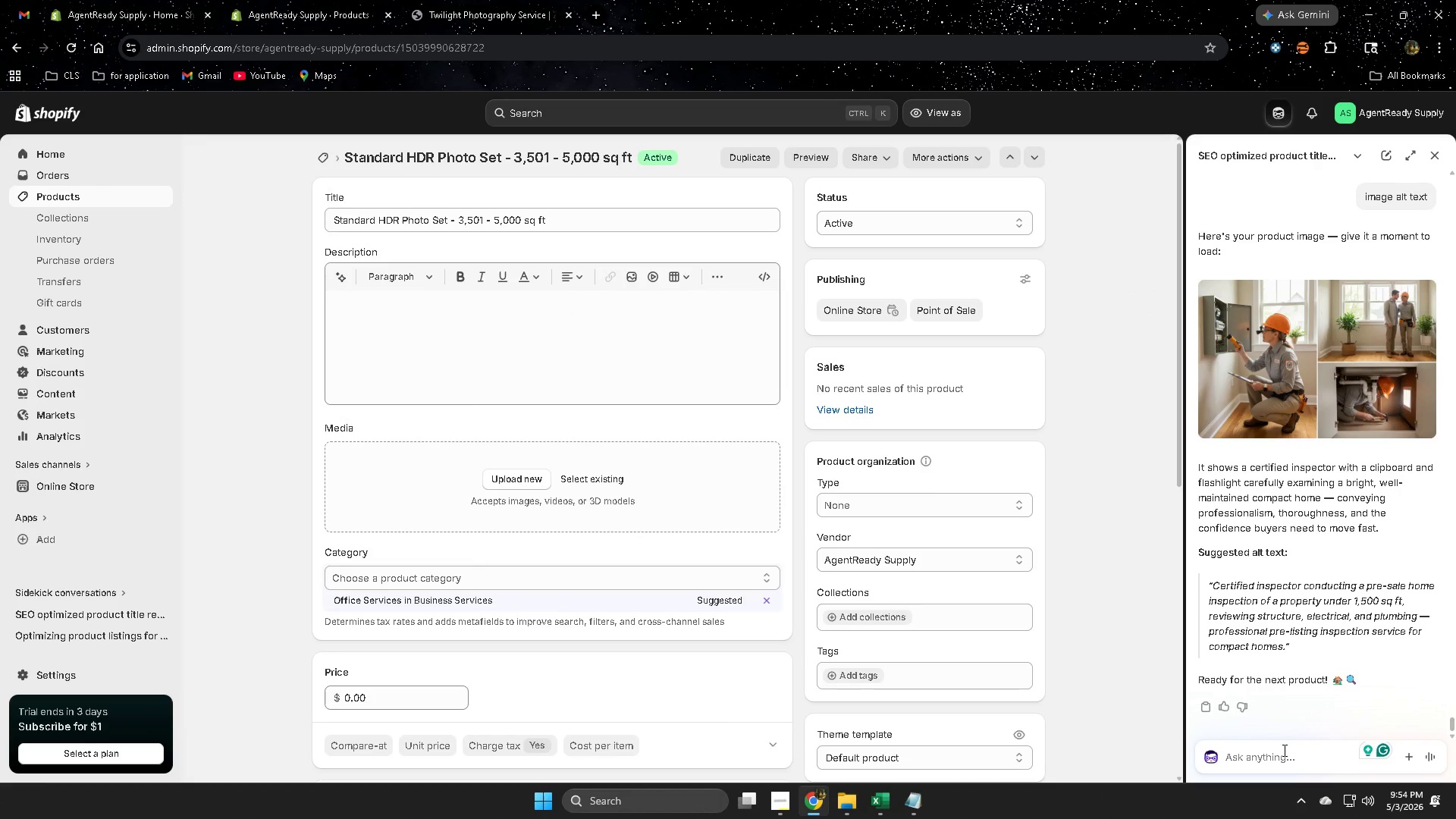 
type(next)
 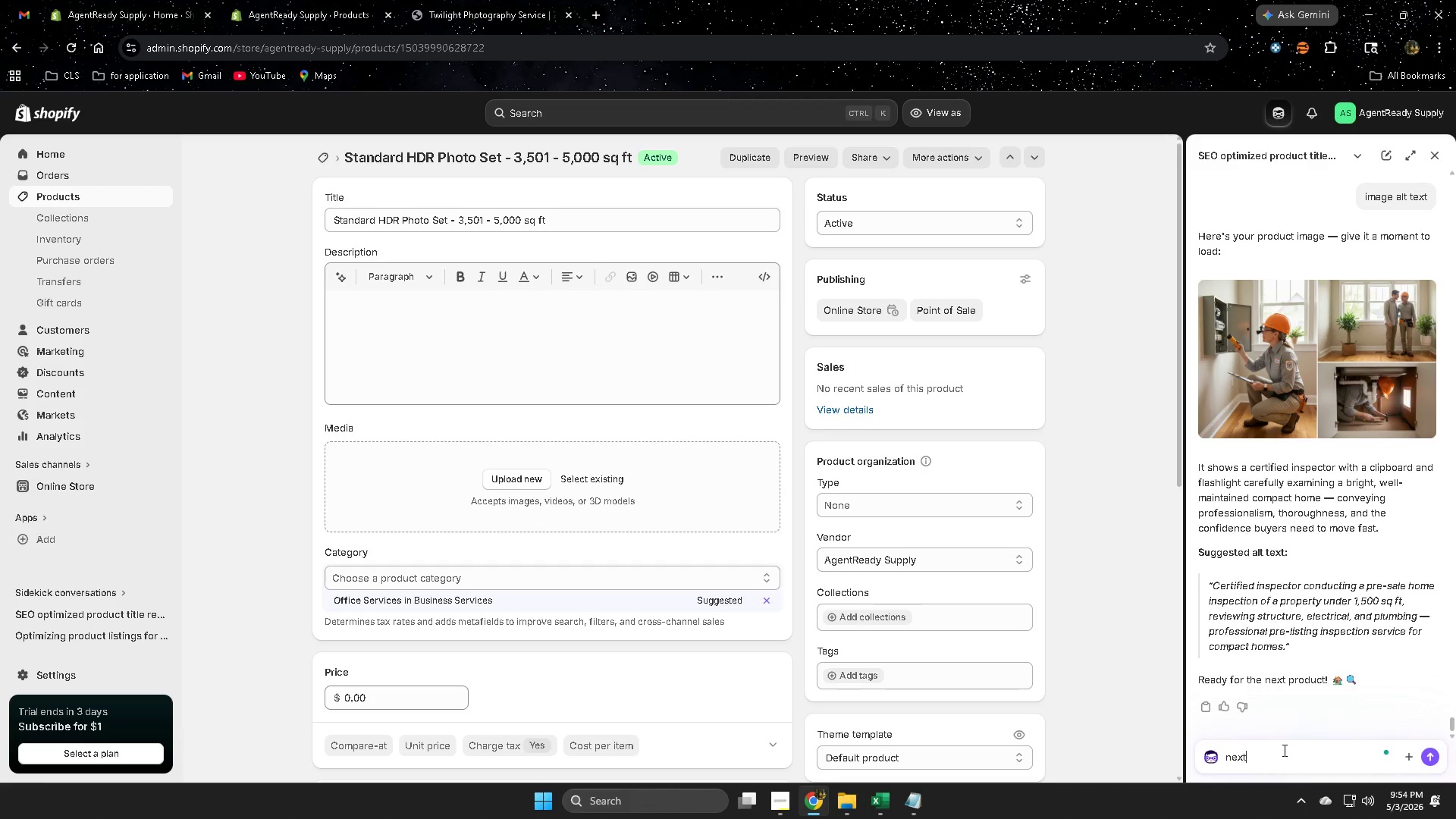 
key(Enter)
 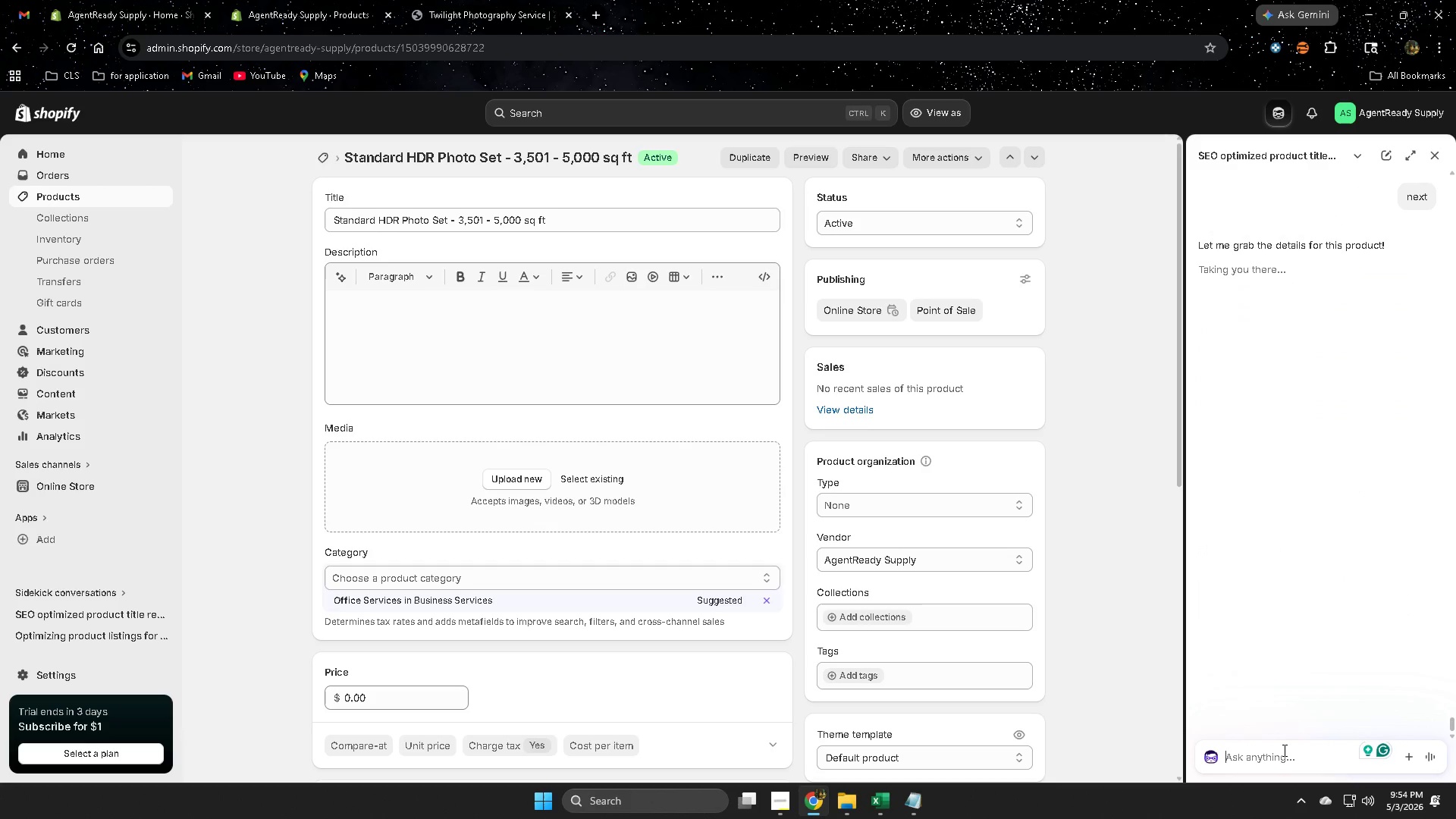 
wait(7.22)
 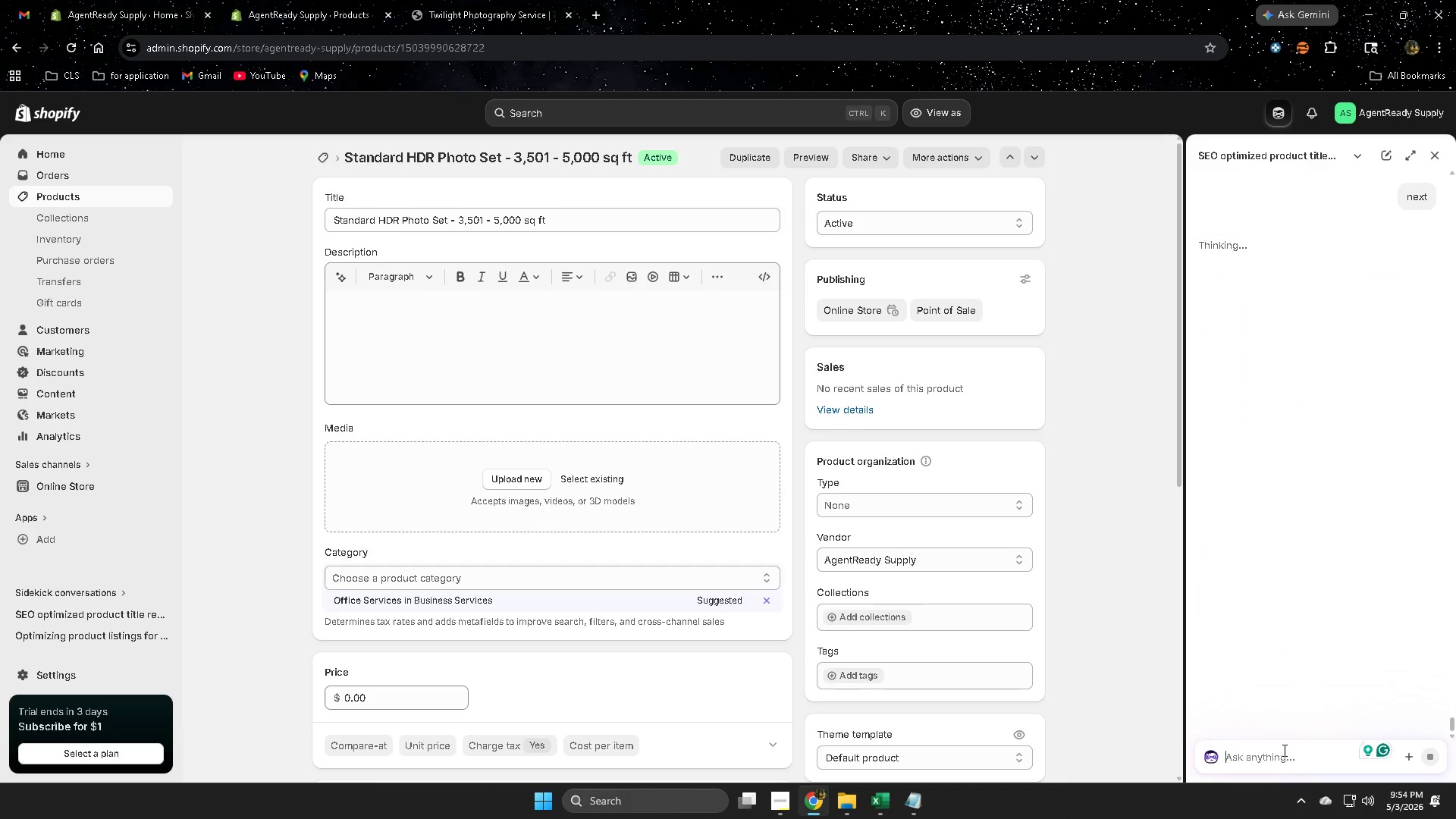 
double_click([605, 218])
 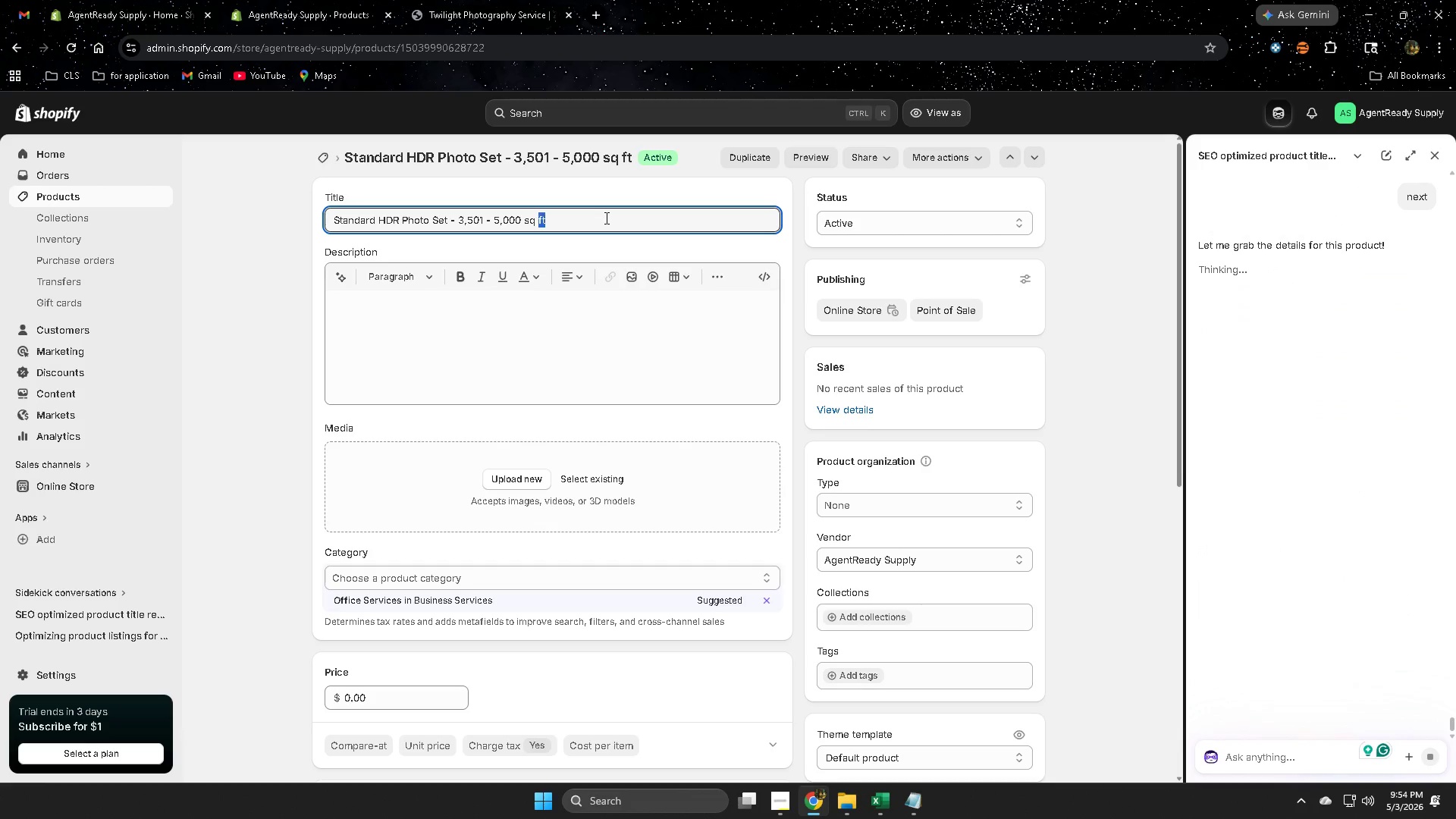 
triple_click([605, 218])
 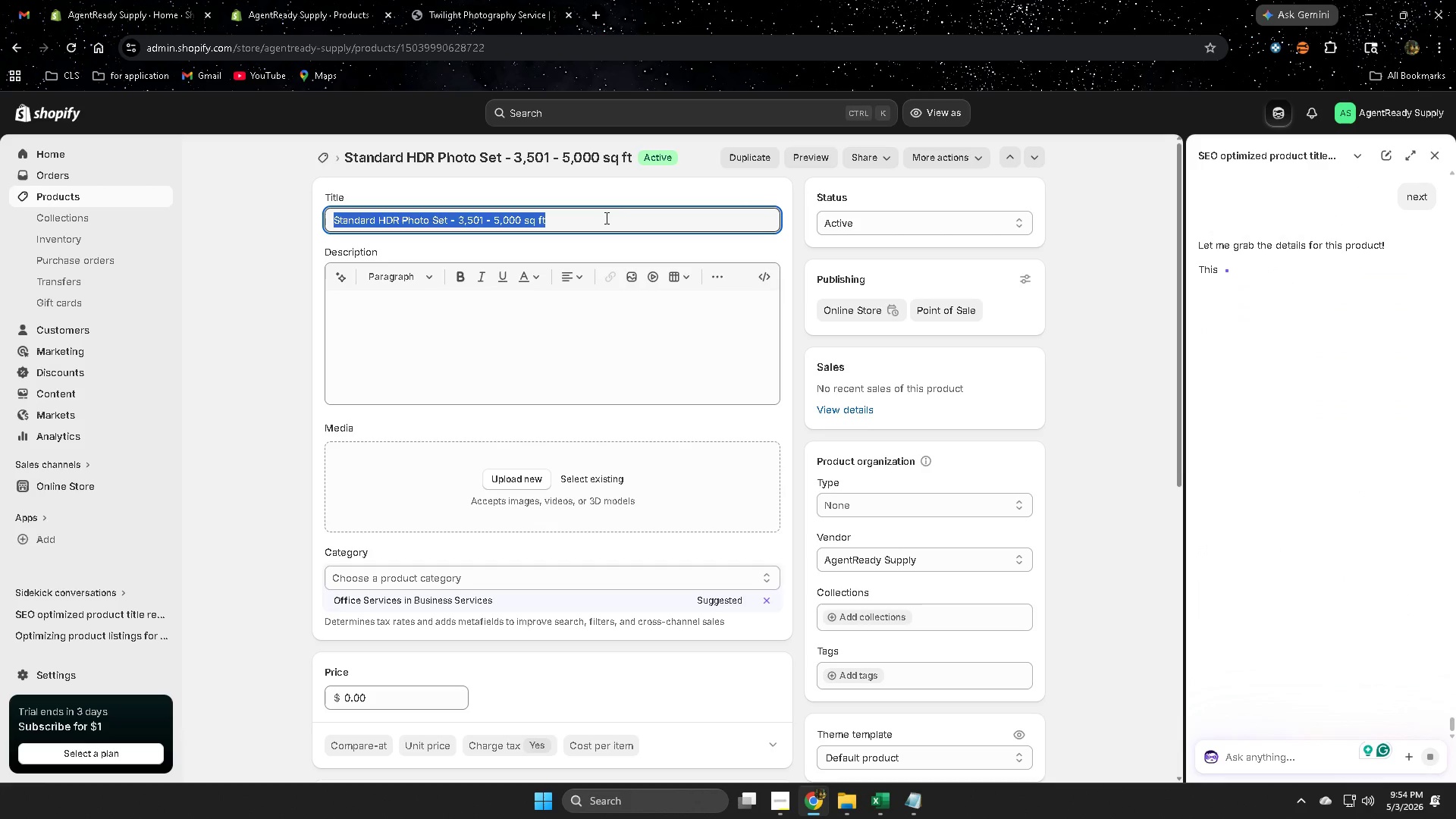 
key(Control+ControlLeft)
 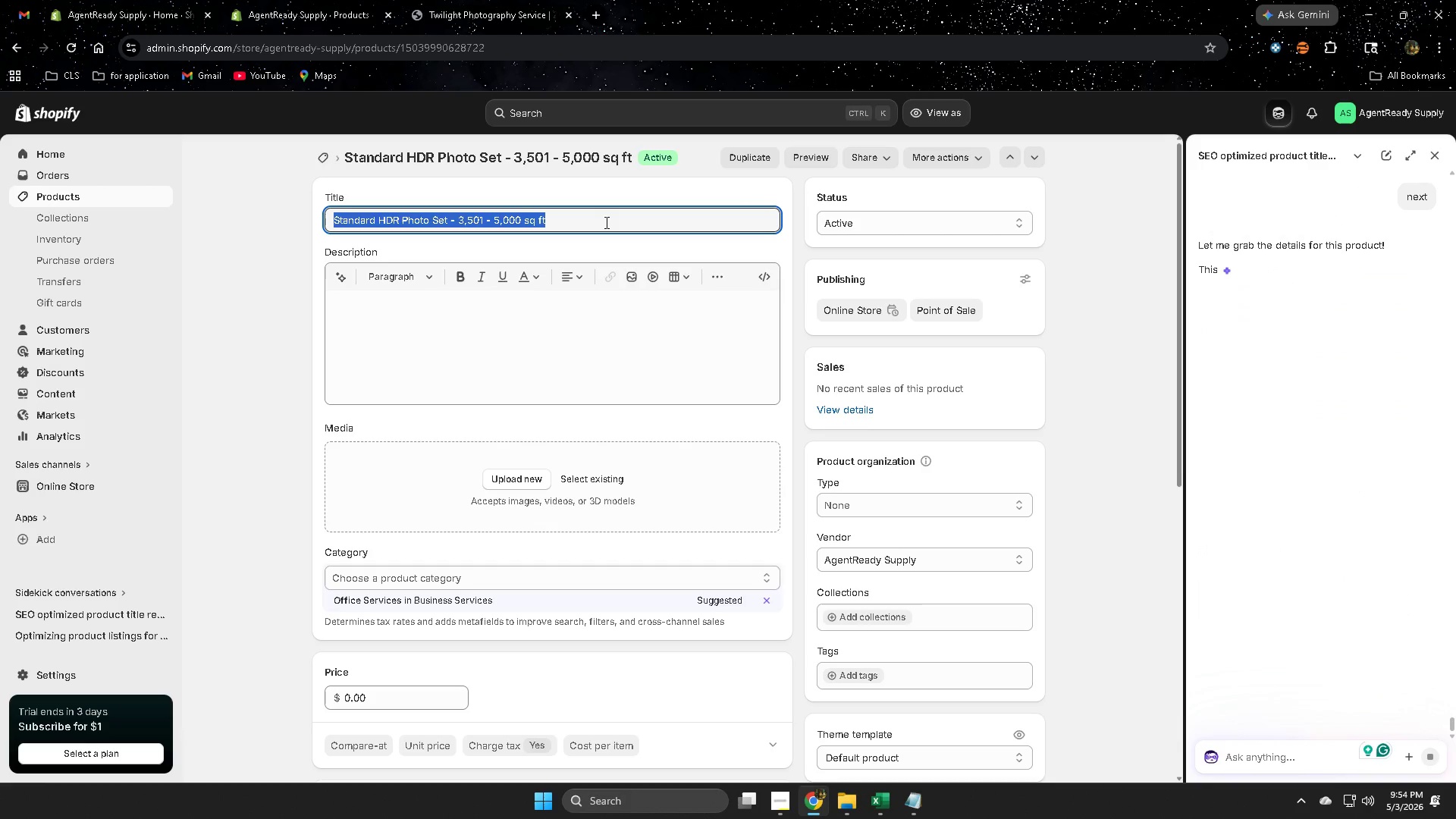 
key(Control+C)
 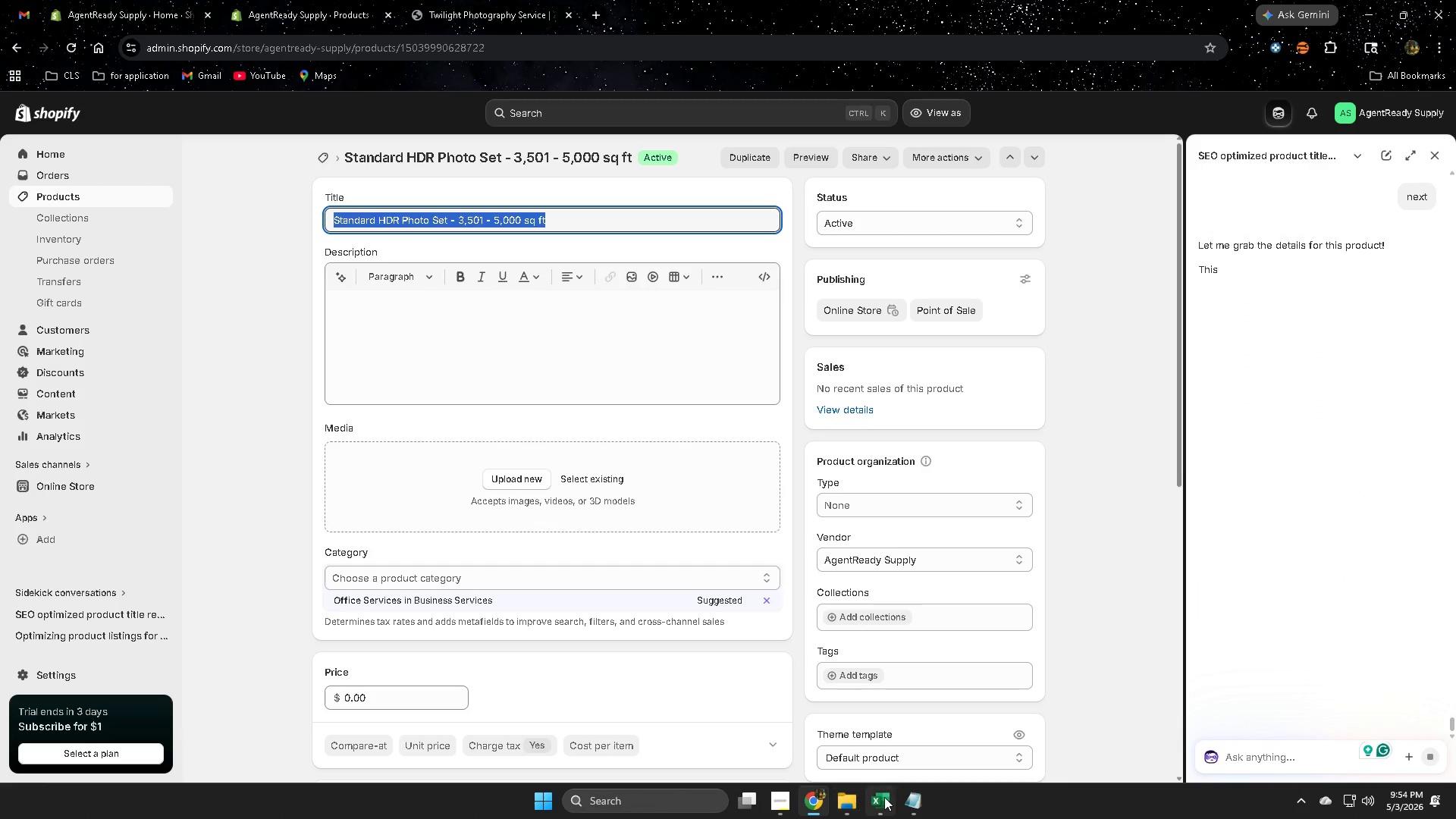 
left_click([882, 800])
 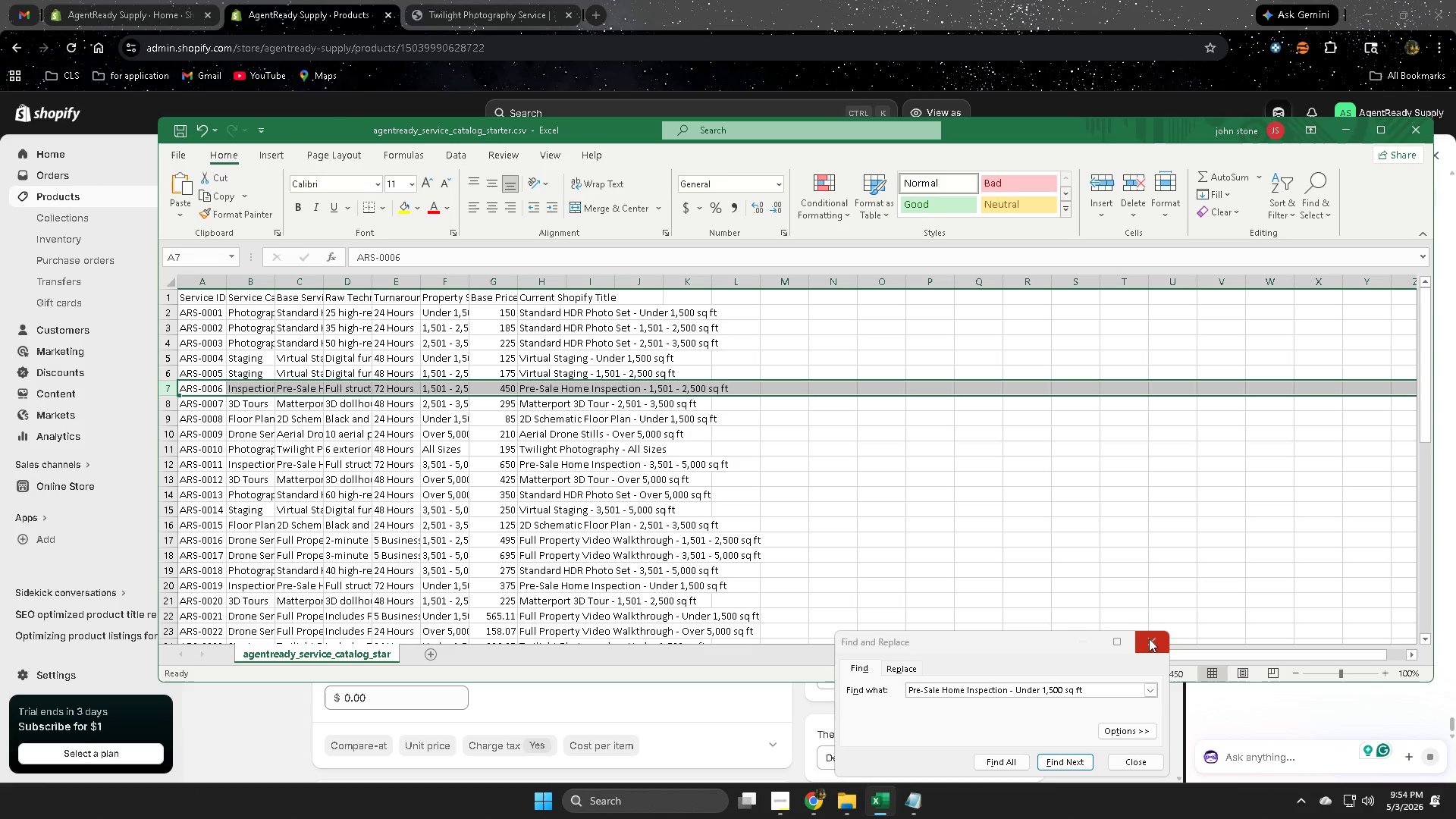 
left_click([1149, 639])
 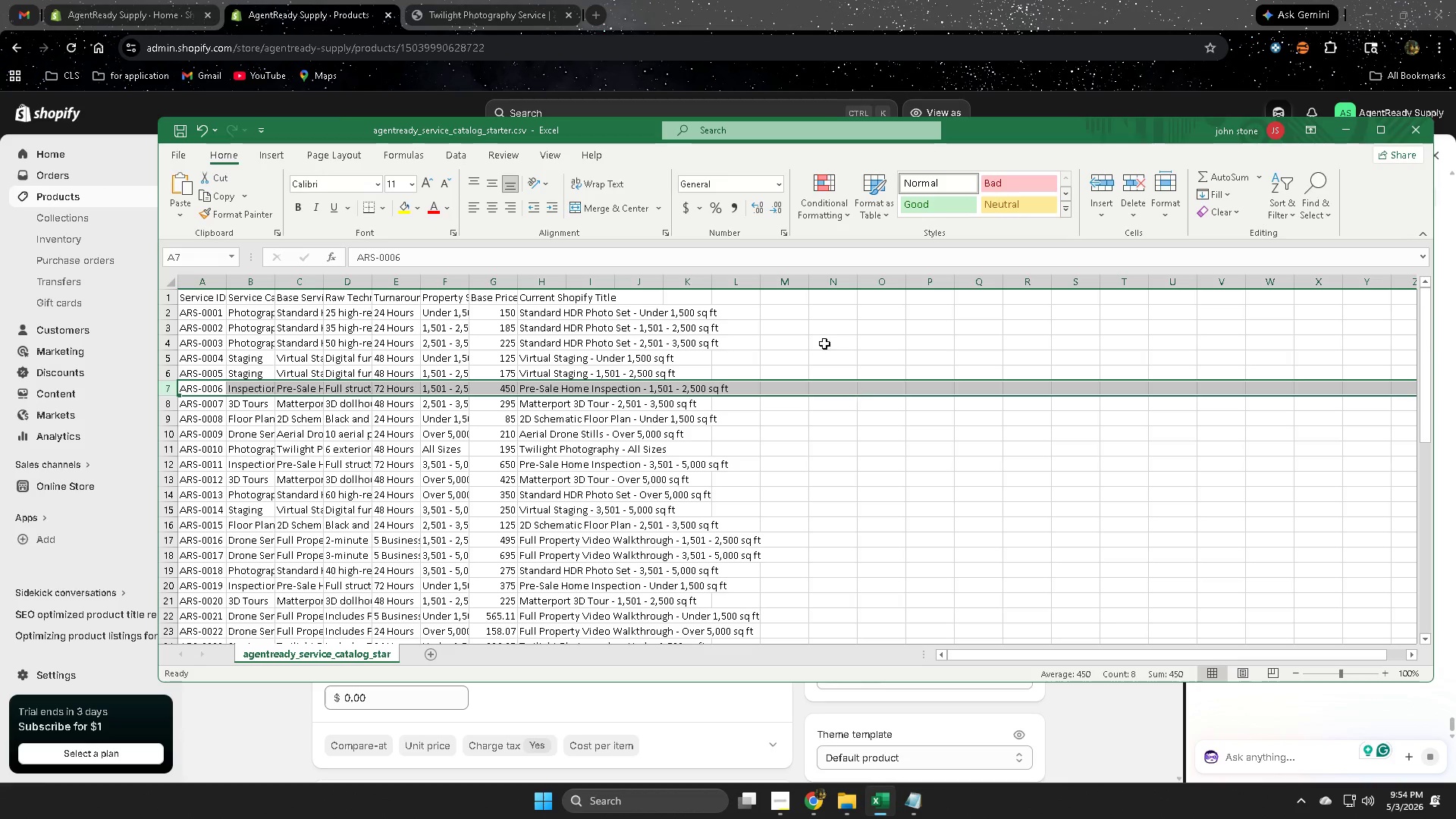 
left_click([824, 338])
 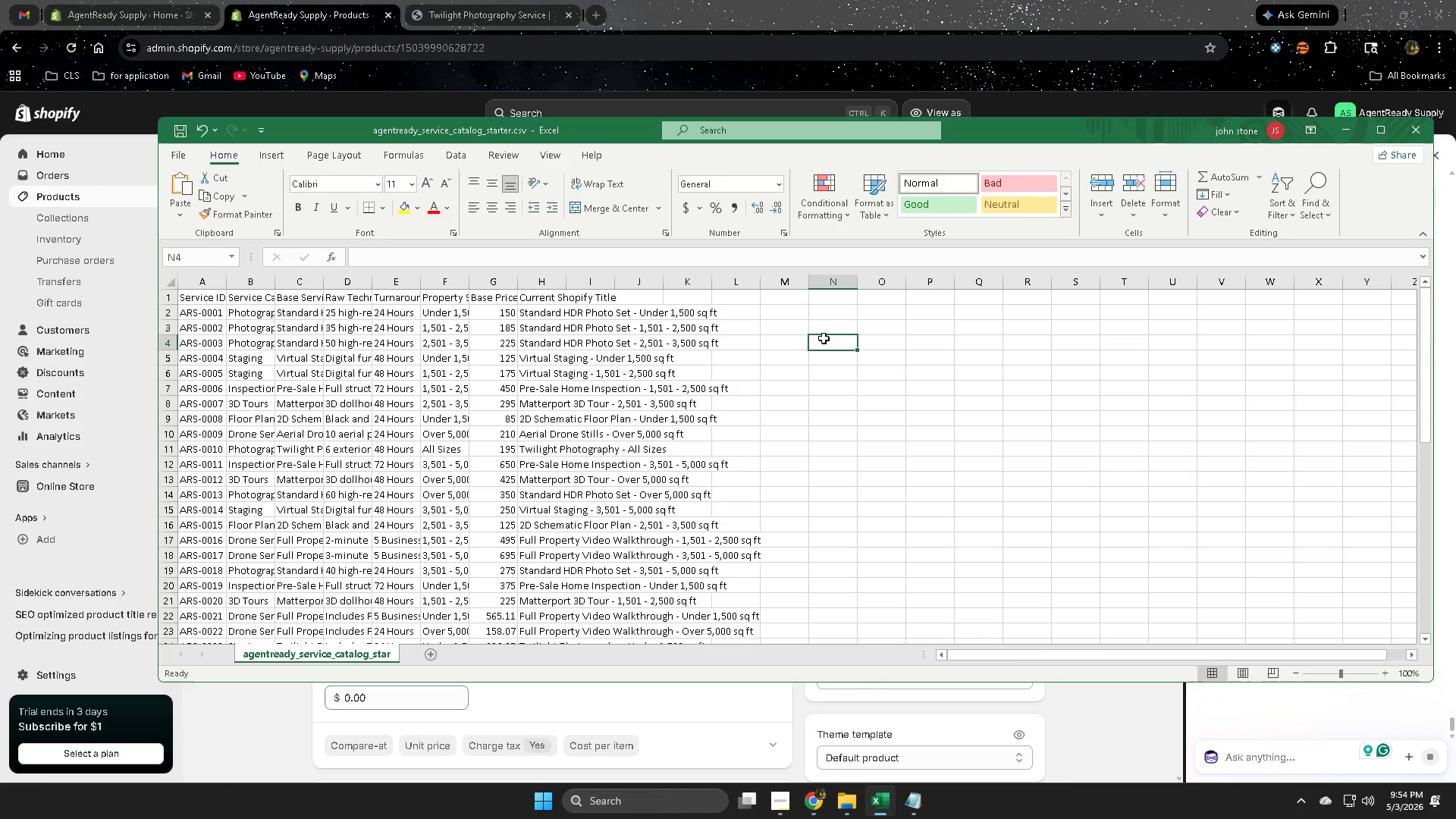 
key(Control+V)
 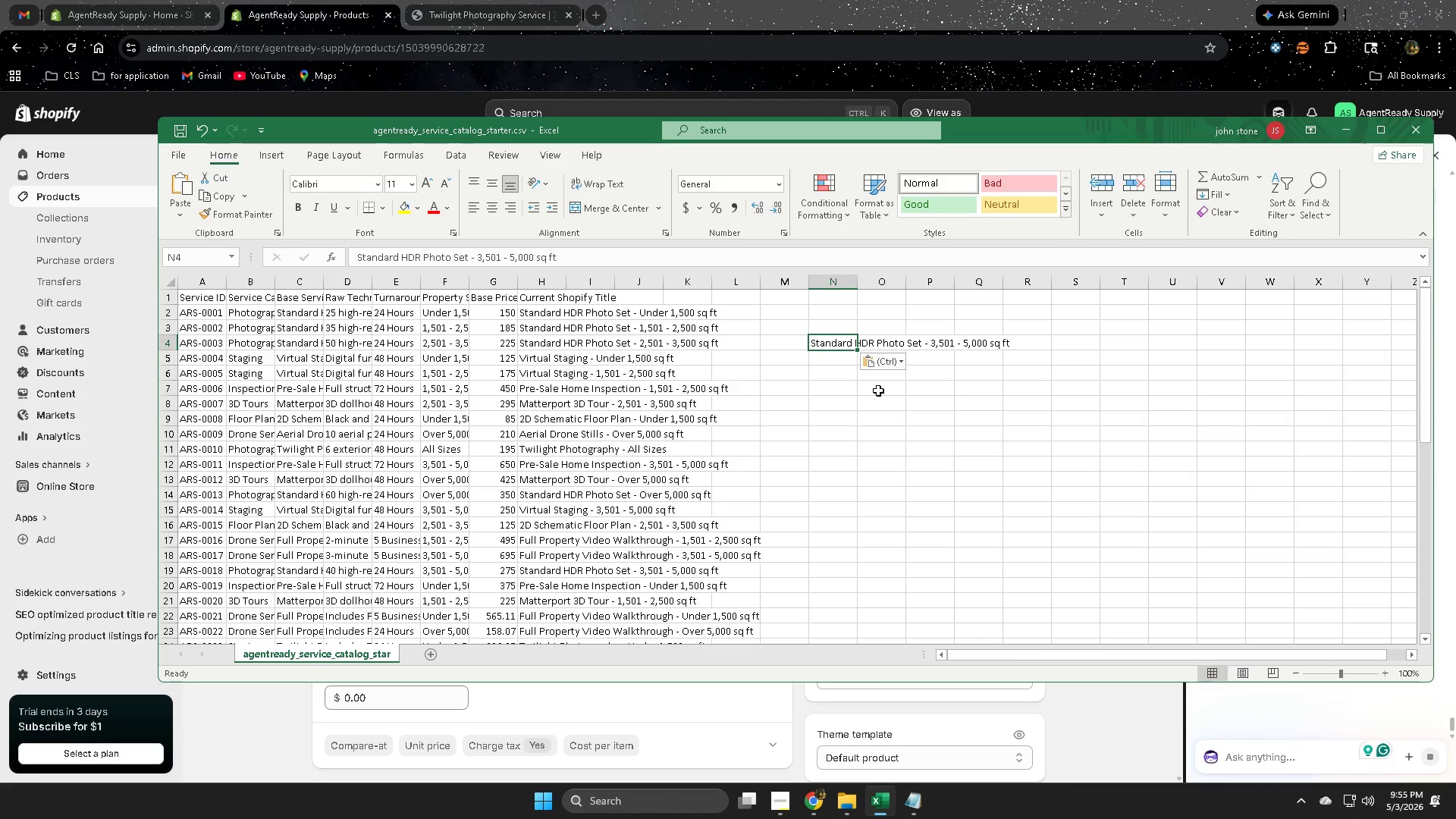 
key(Control+Z)
 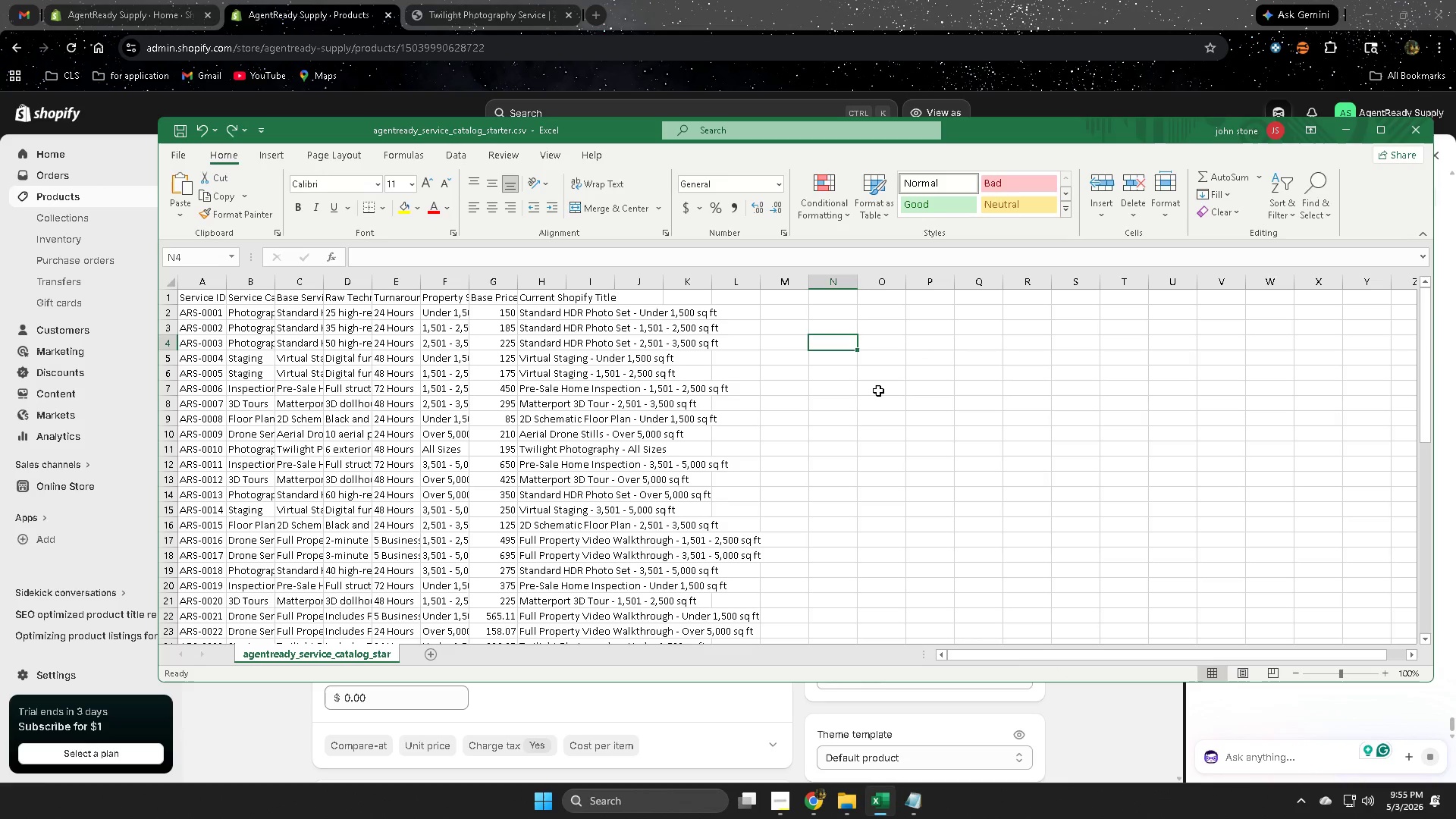 
key(Control+F)
 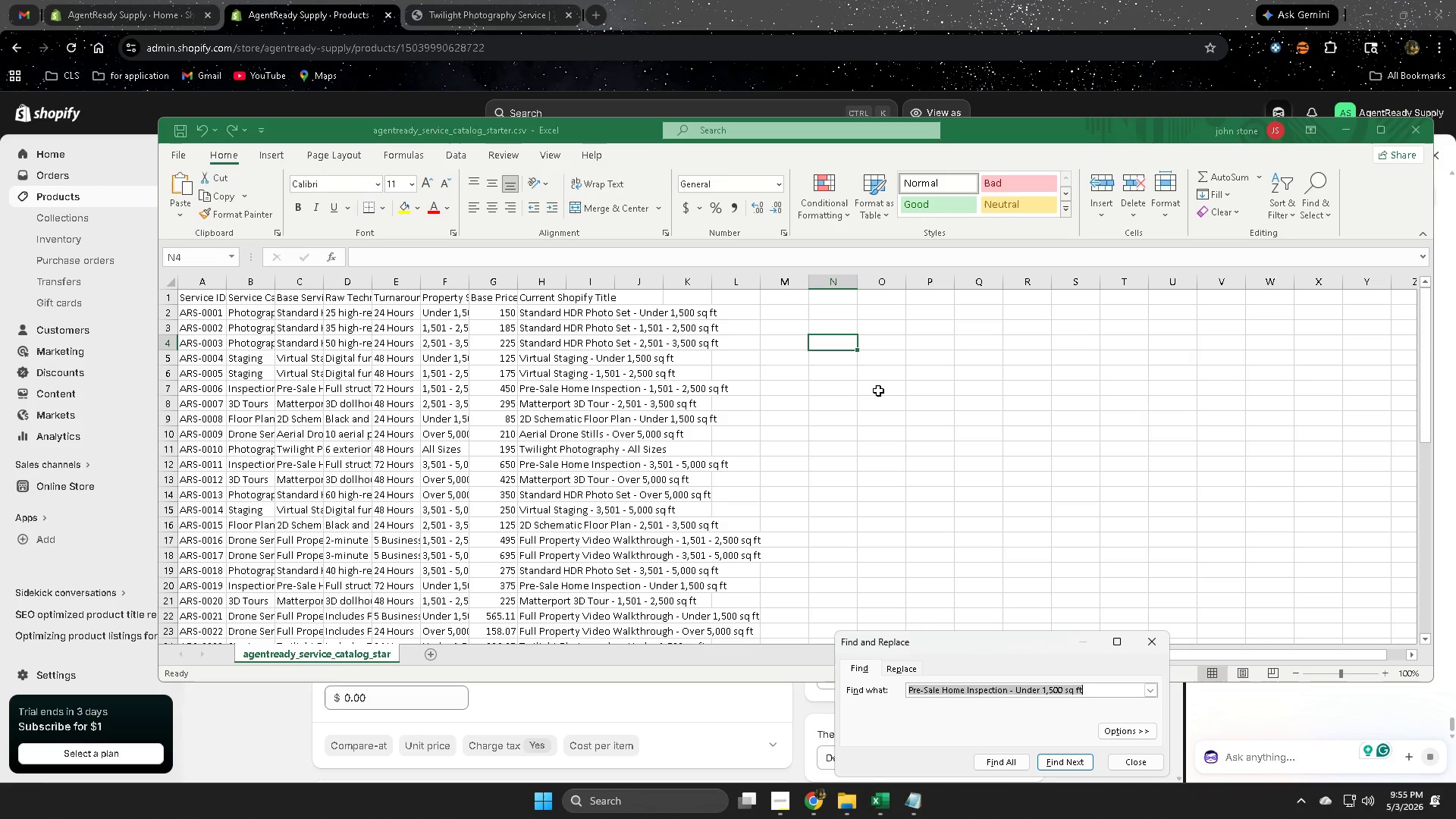 
key(Control+V)
 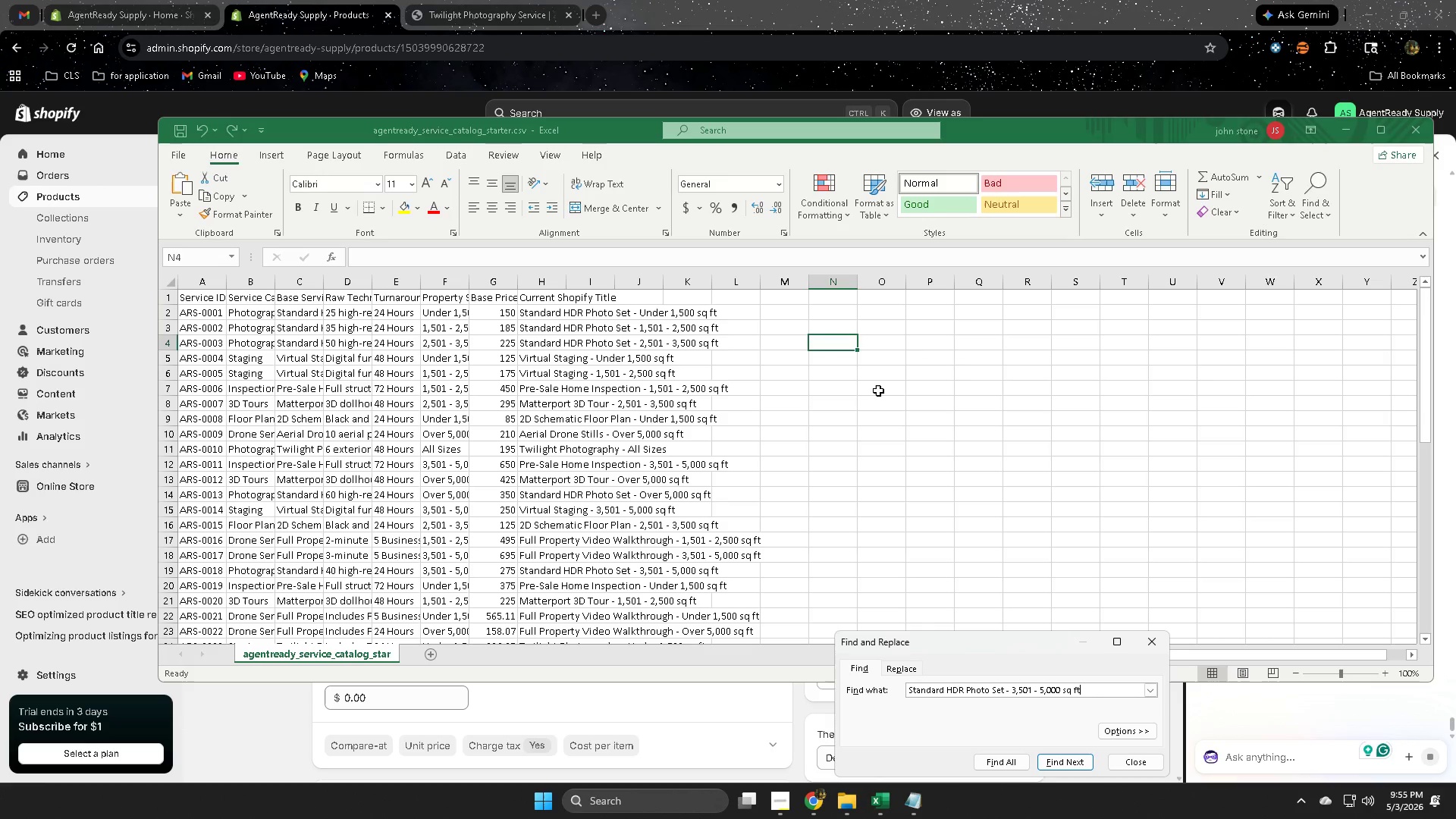 
key(Enter)
 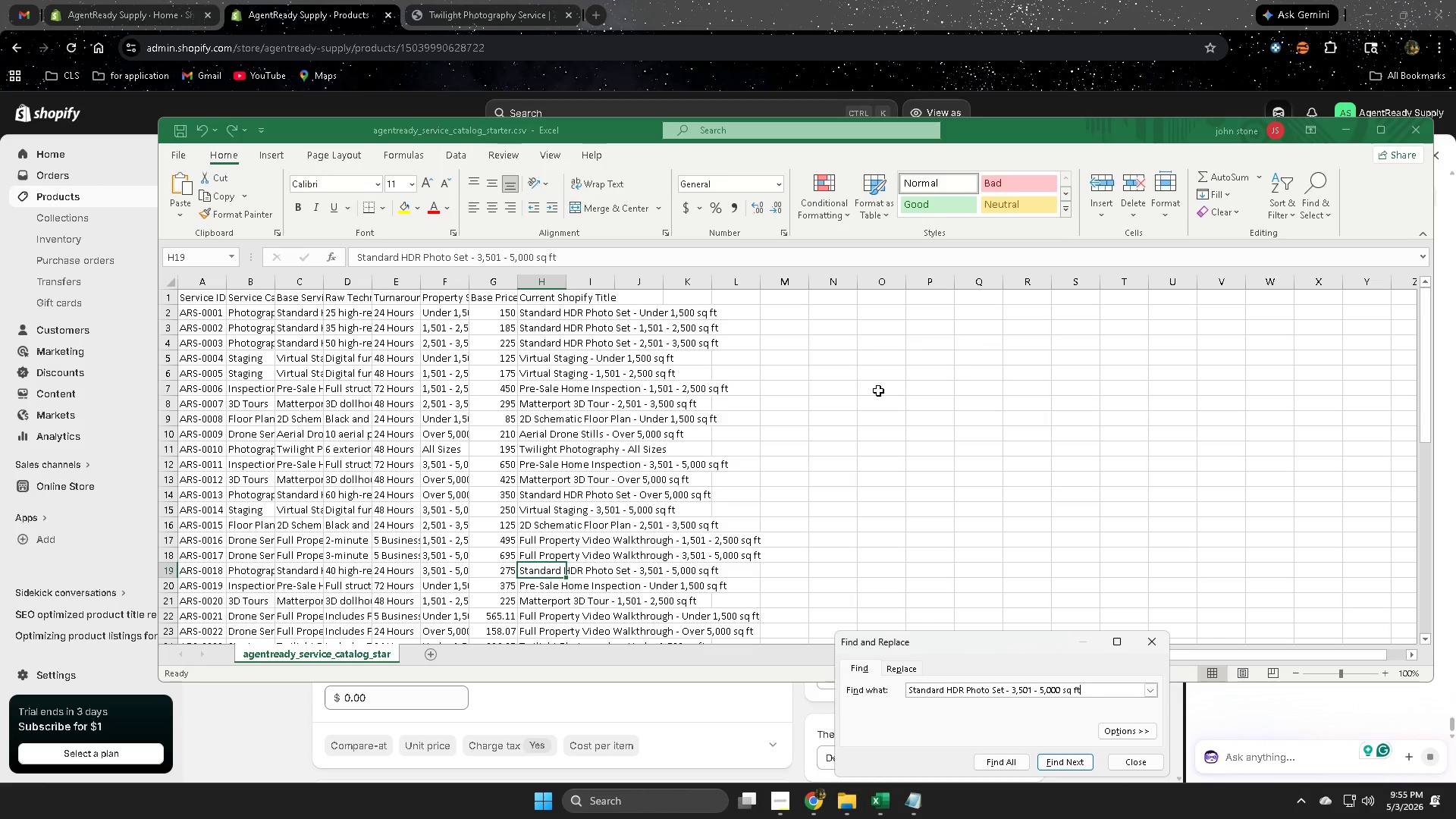 
scroll: coordinate [999, 398], scroll_direction: down, amount: 2.0
 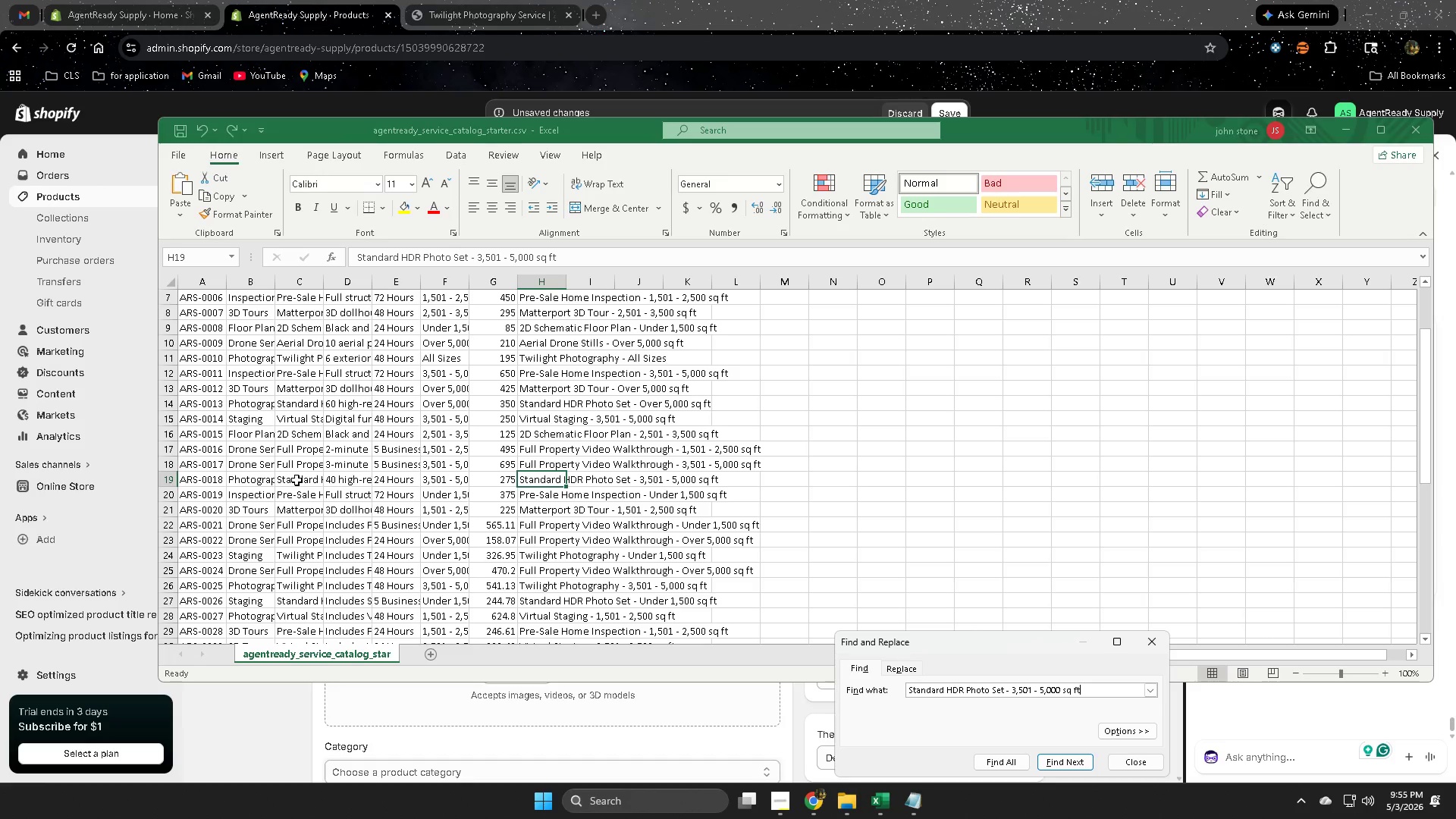 
wait(55.85)
 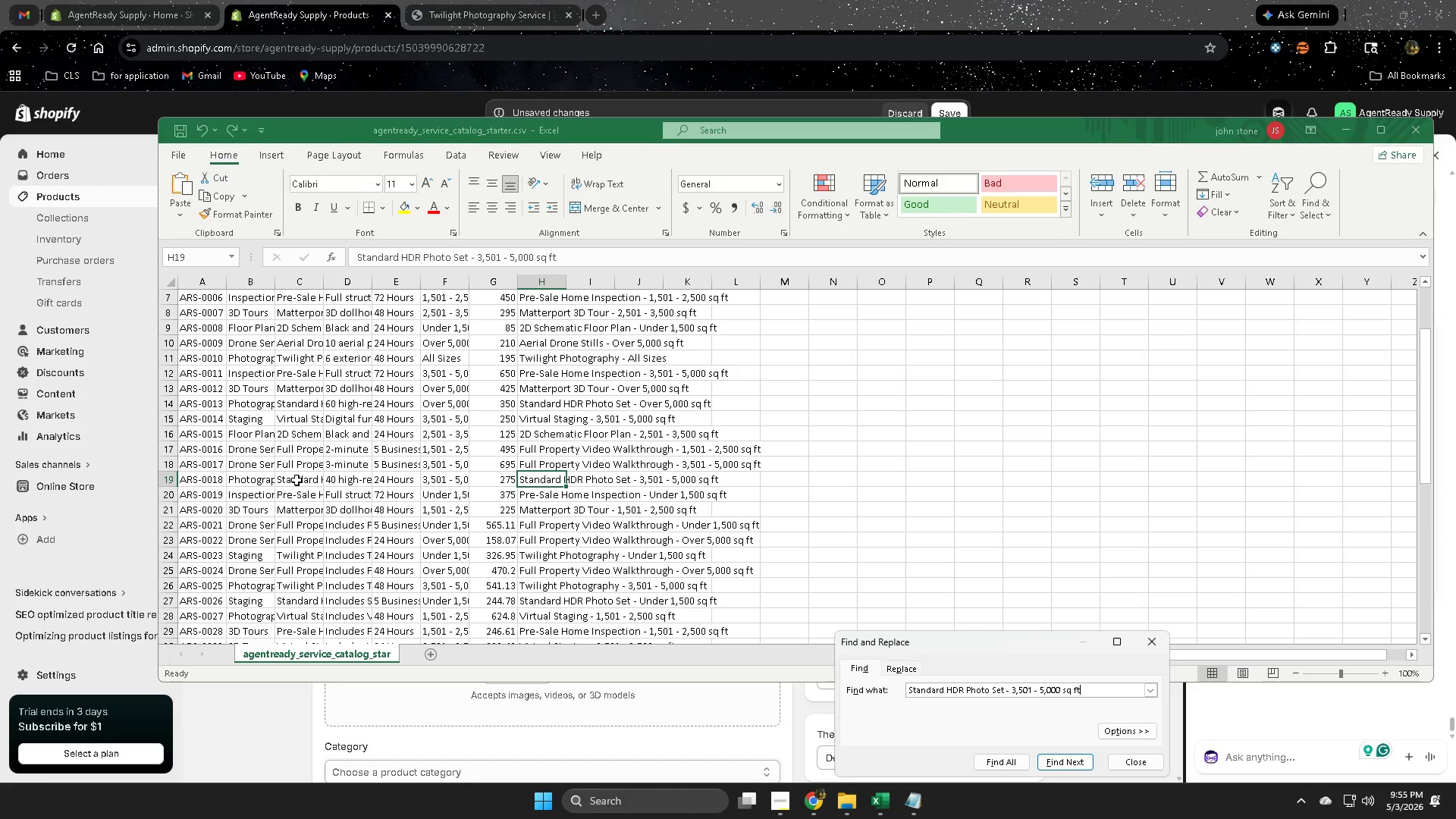 
double_click([247, 485])
 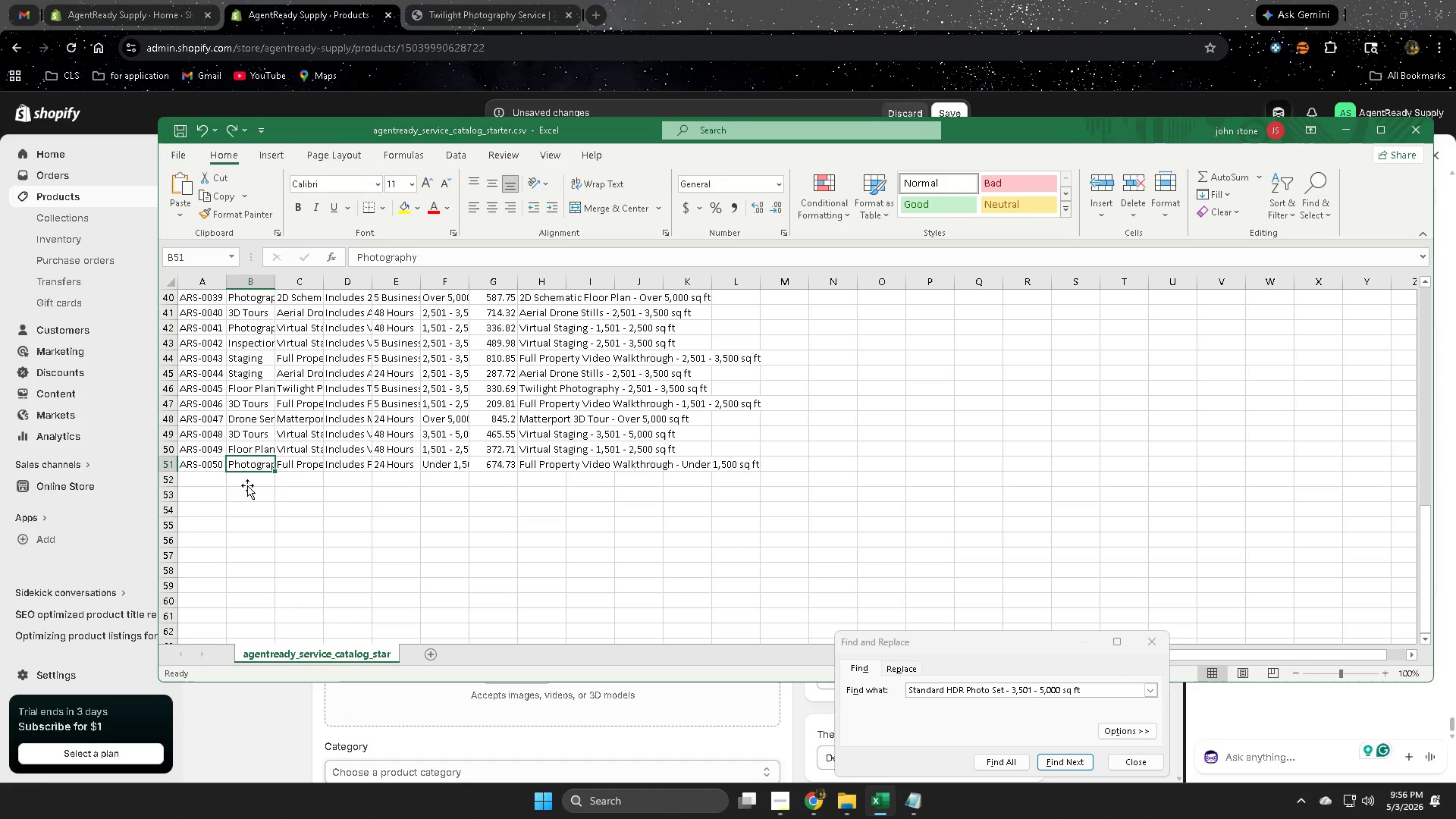 
triple_click([247, 485])
 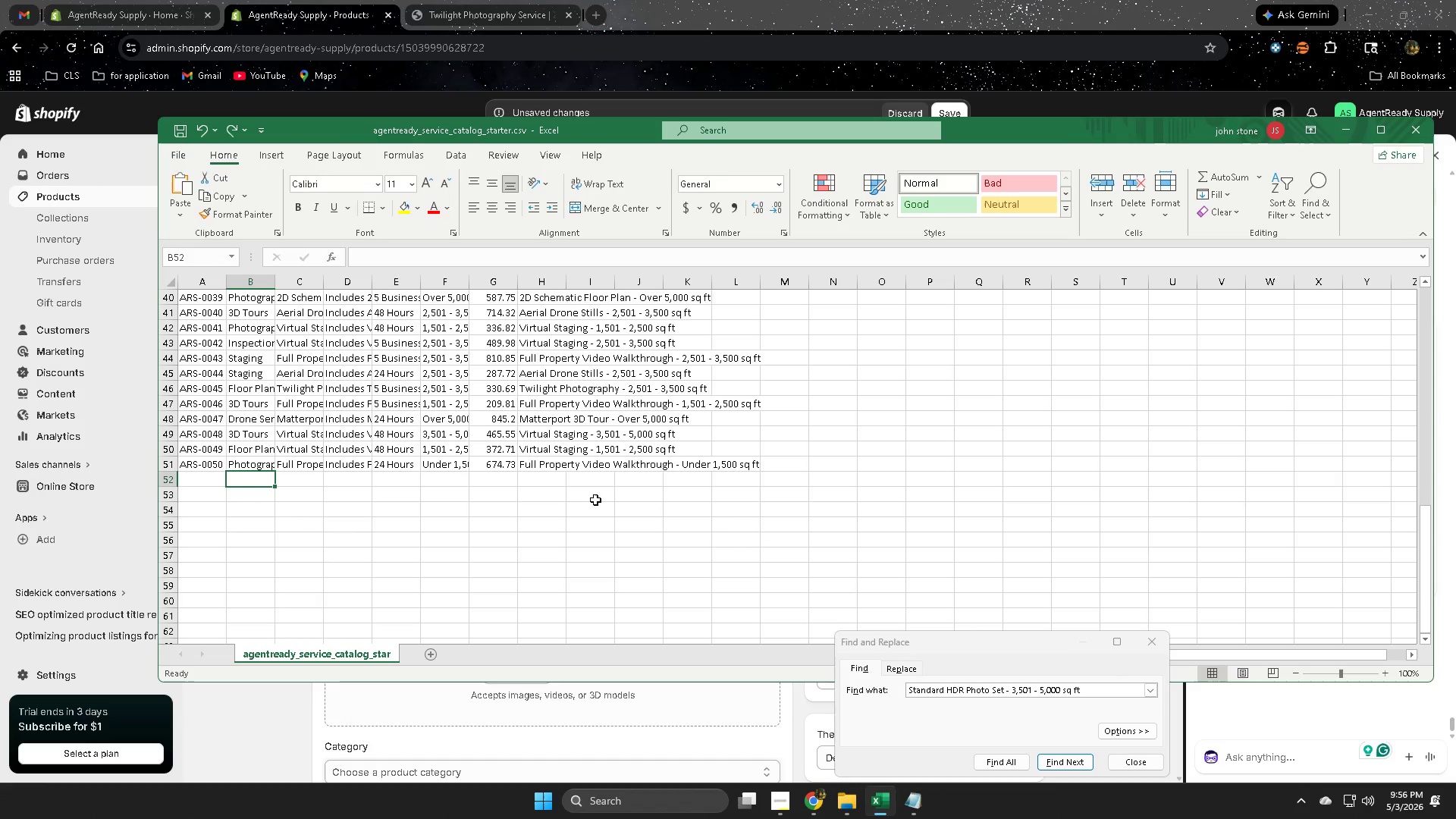 
key(Control+Z)
 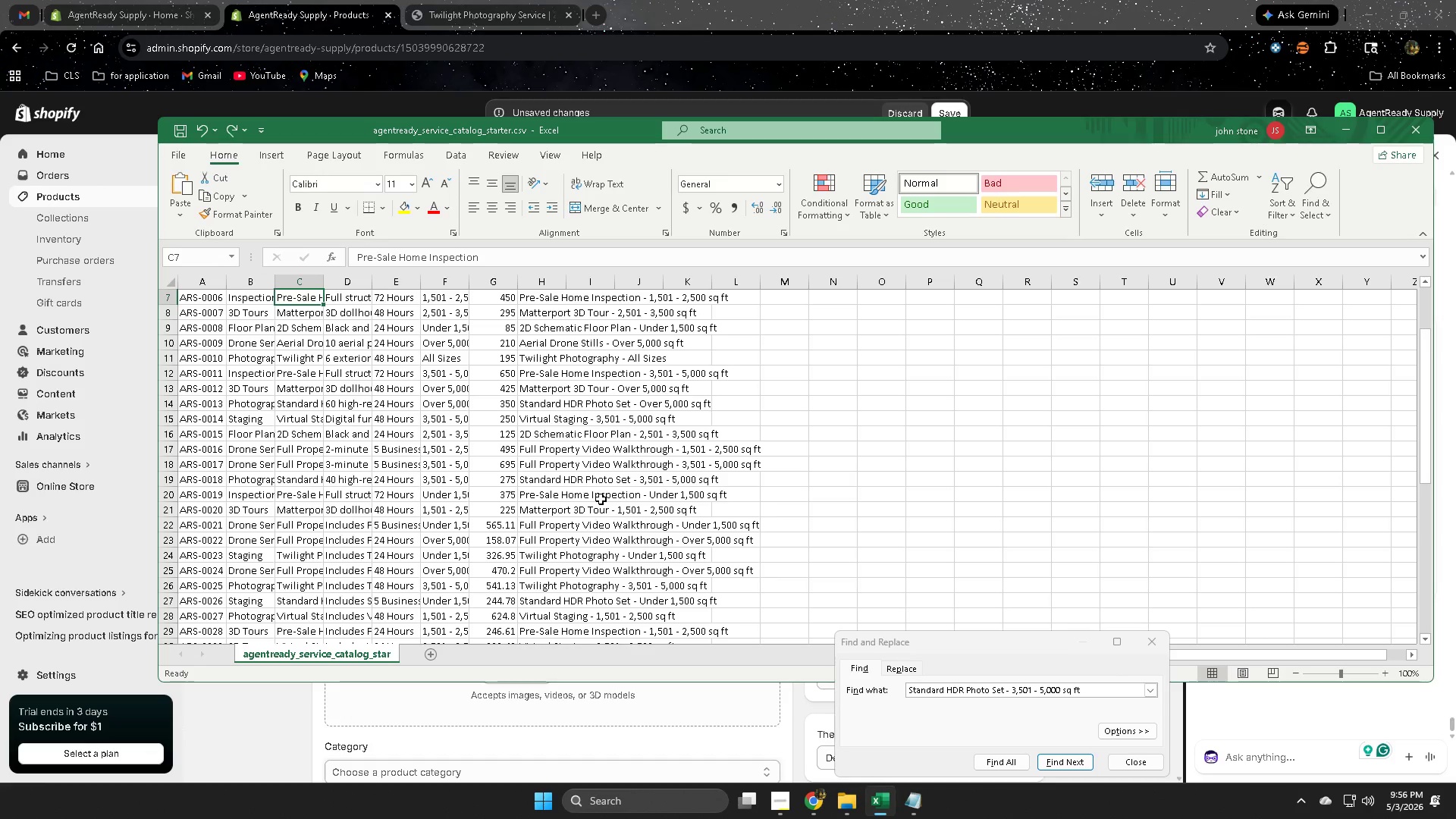 
key(Control+F)
 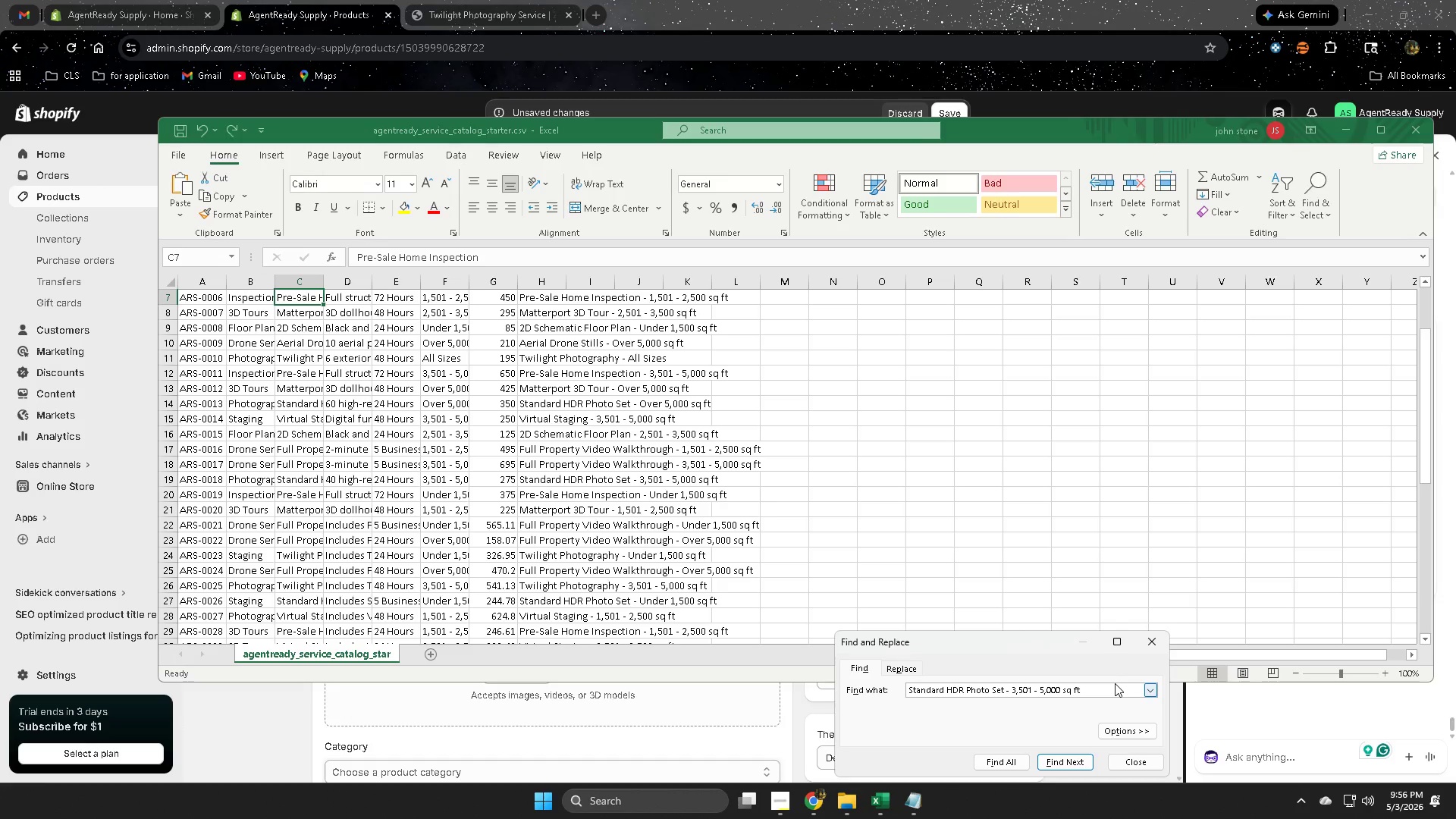 
key(Enter)
 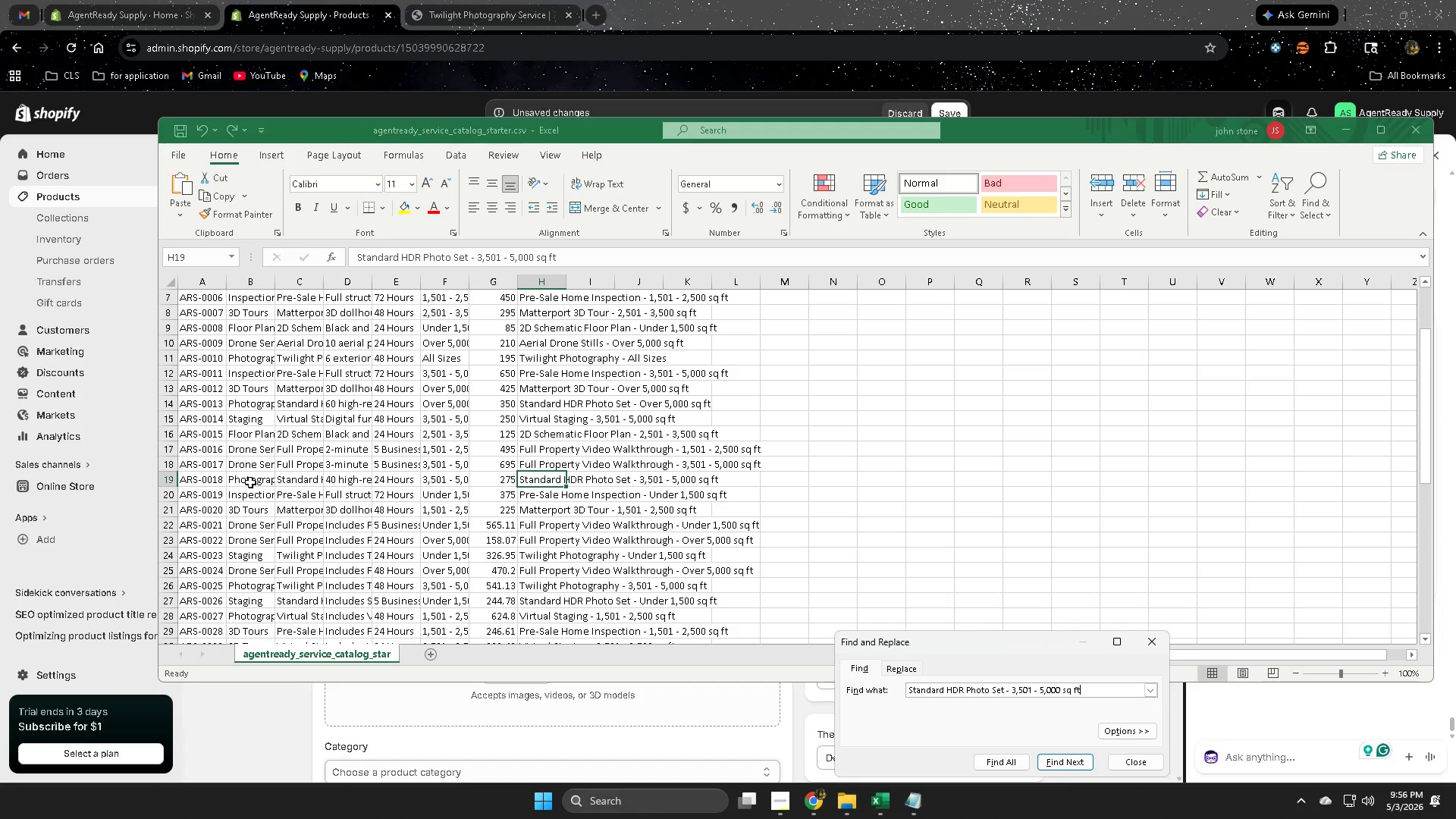 
double_click([250, 482])
 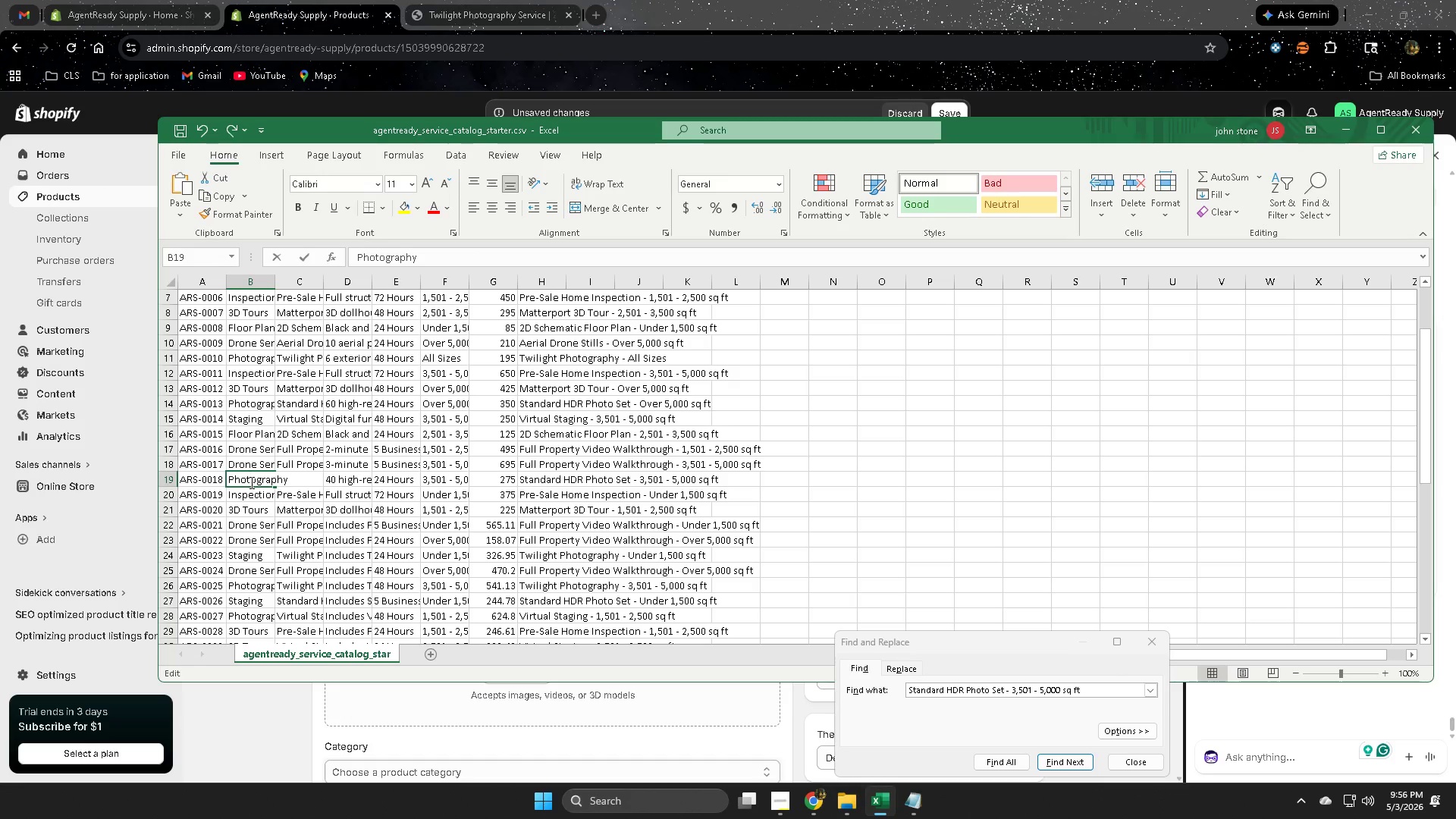 
triple_click([250, 482])
 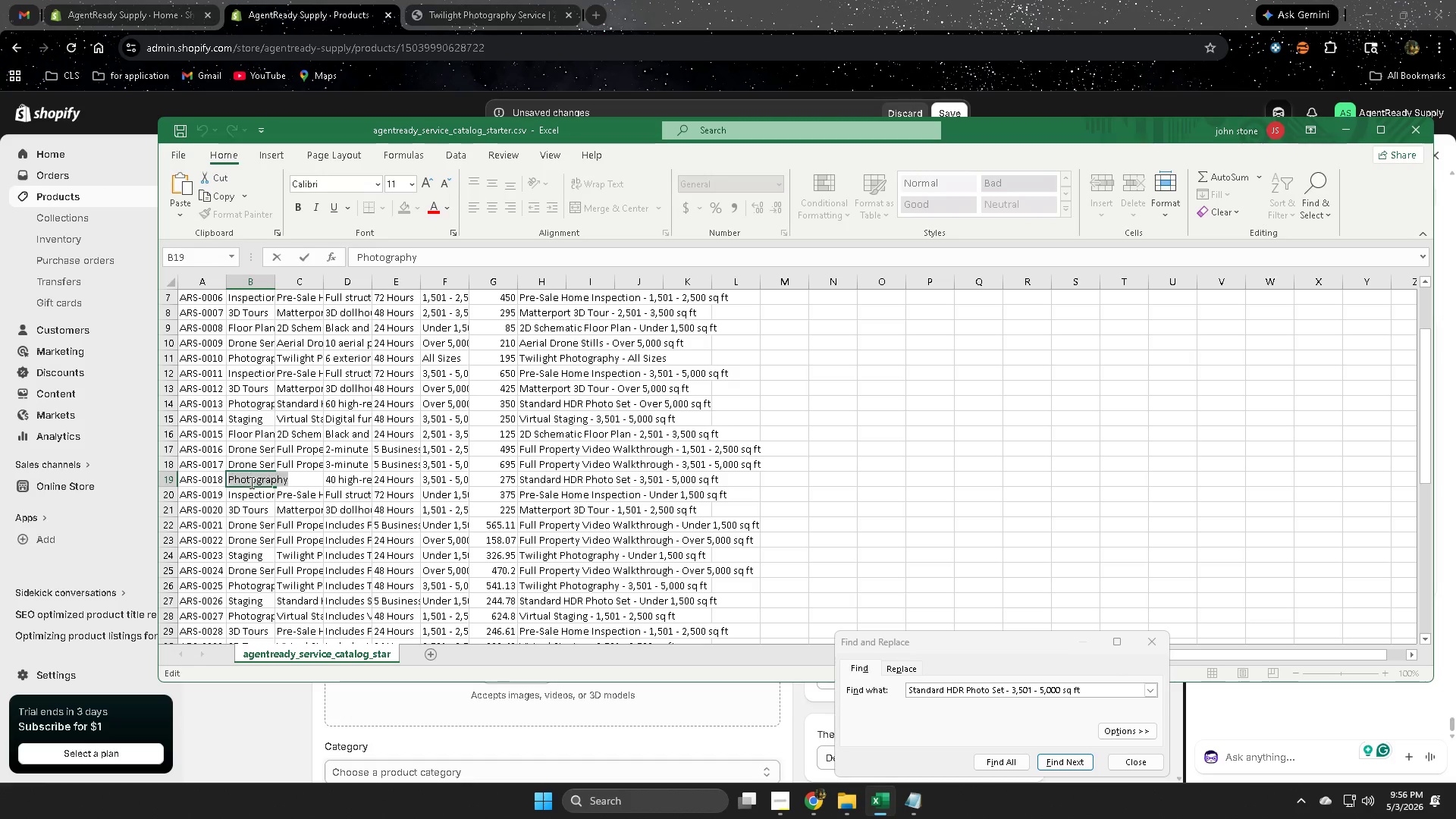 
triple_click([250, 482])
 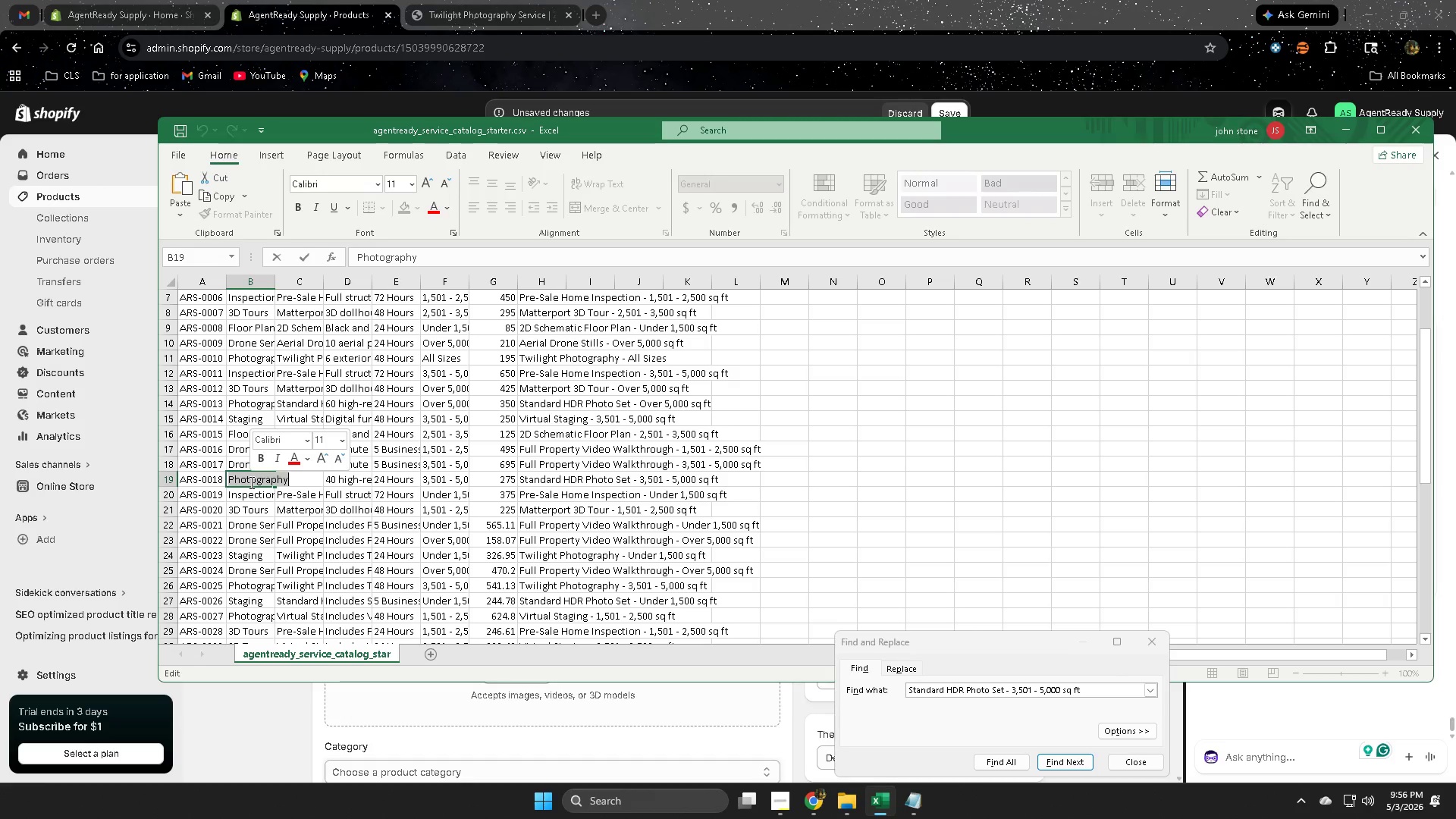 
key(Control+C)
 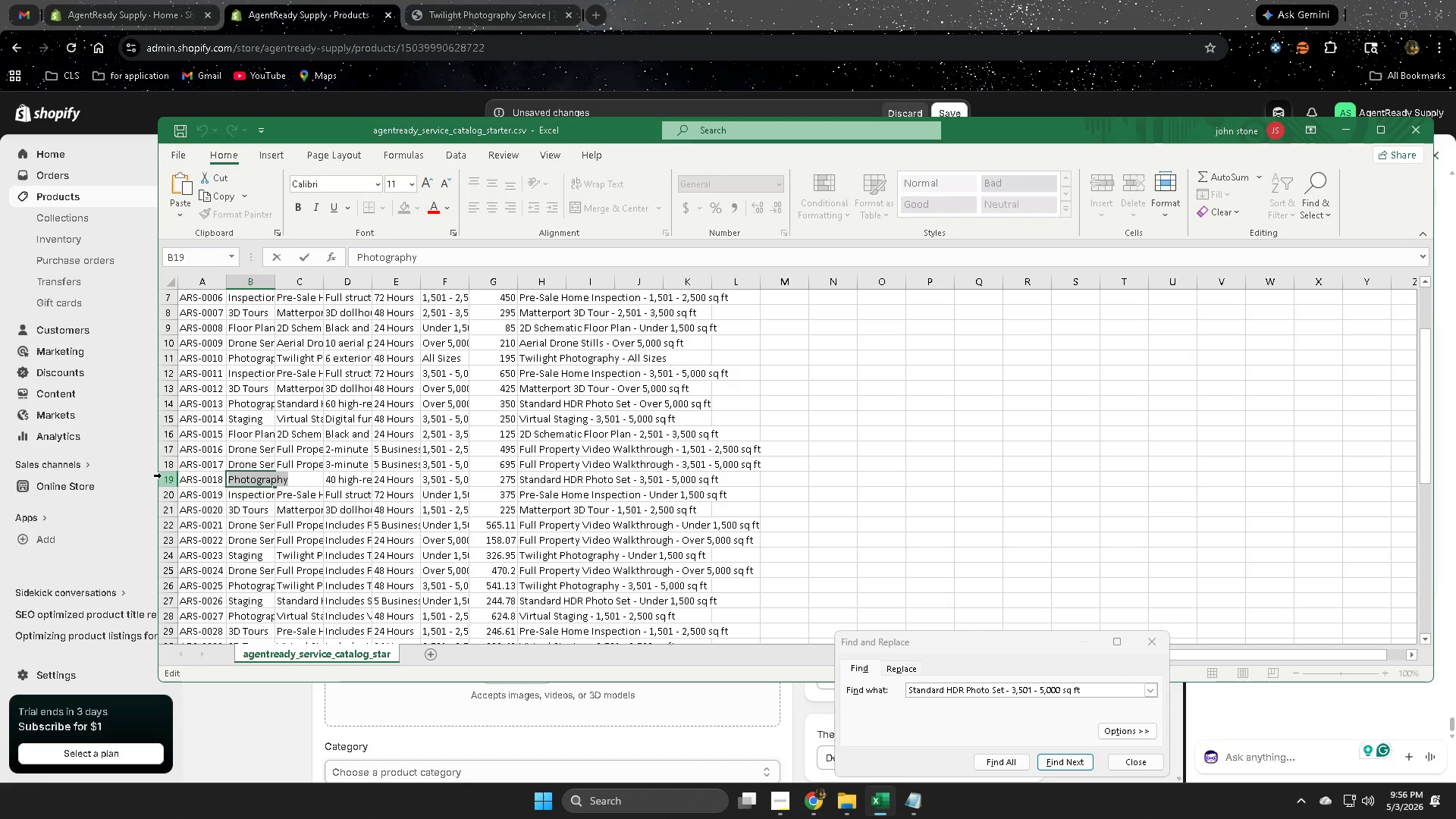 
left_click([169, 479])
 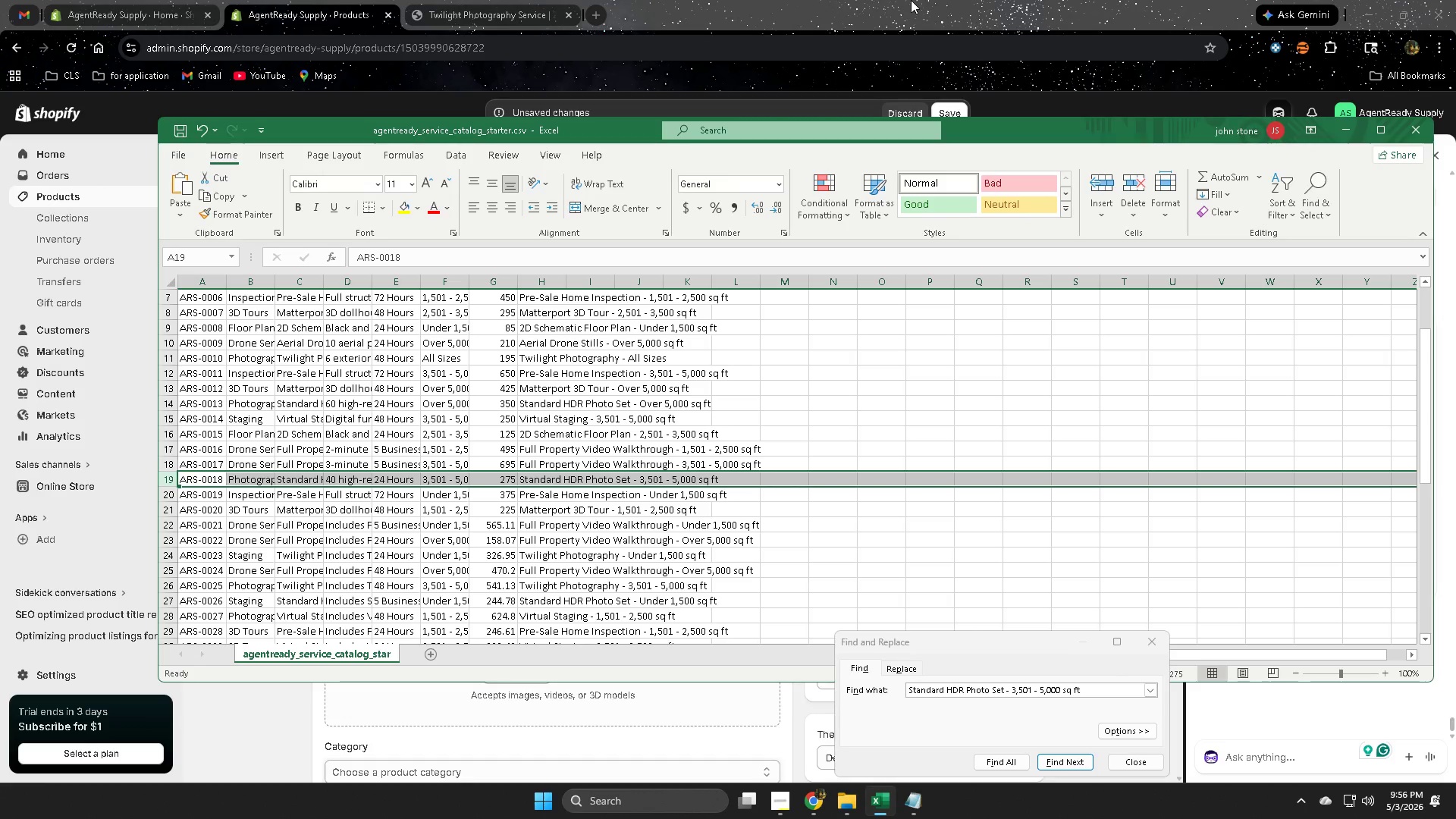 
wait(6.89)
 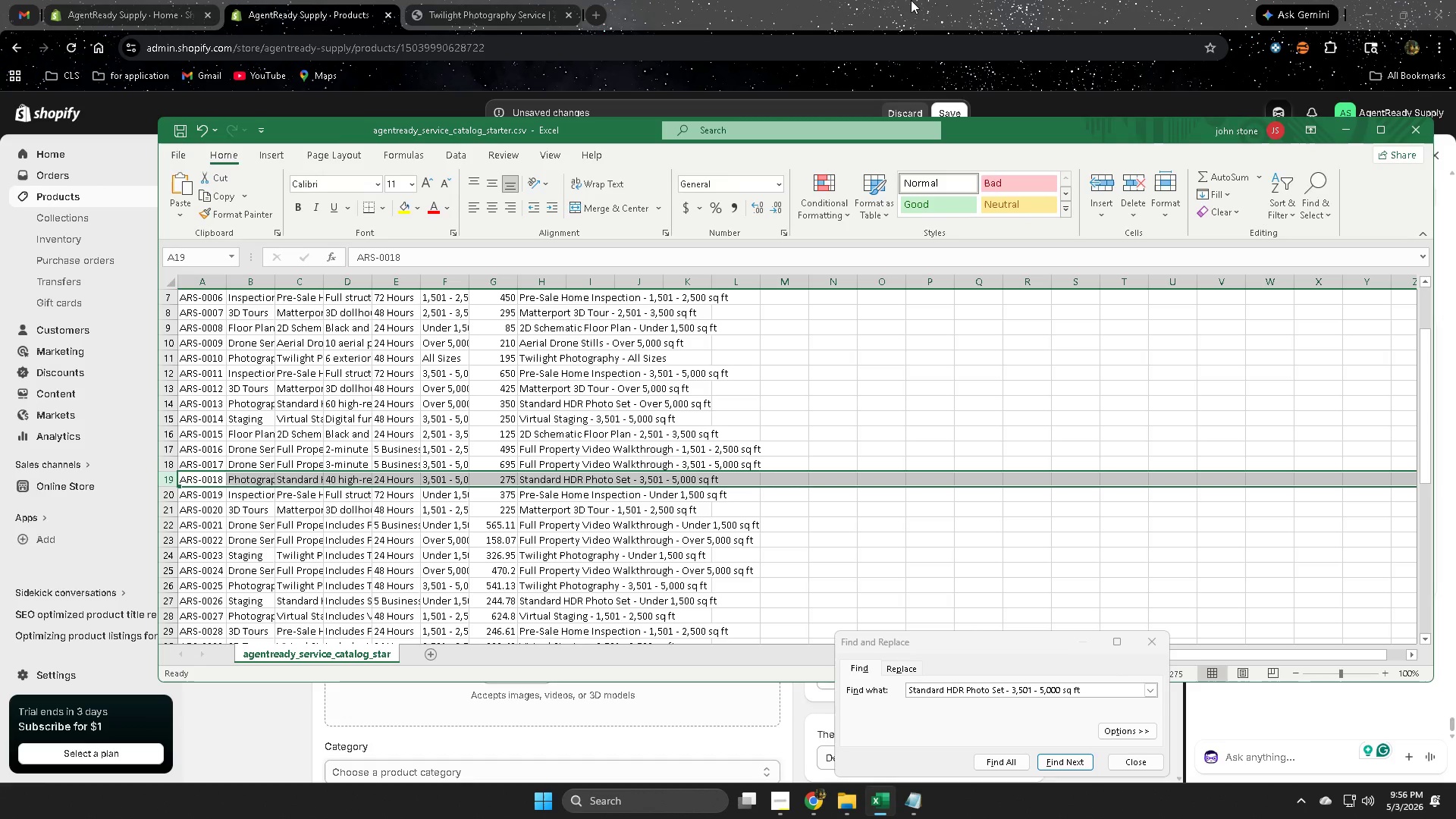 
left_click([909, 1])
 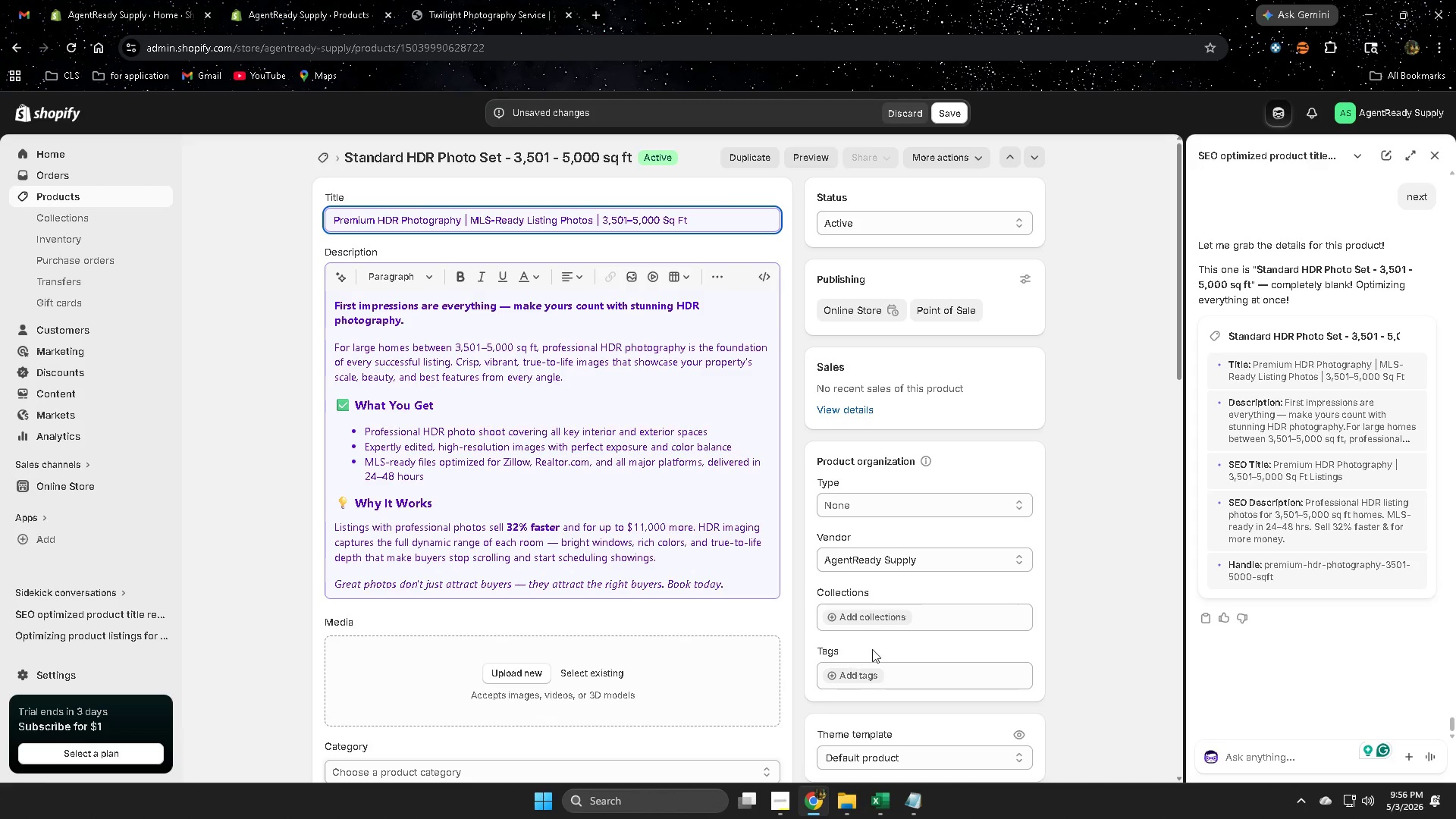 
wait(5.41)
 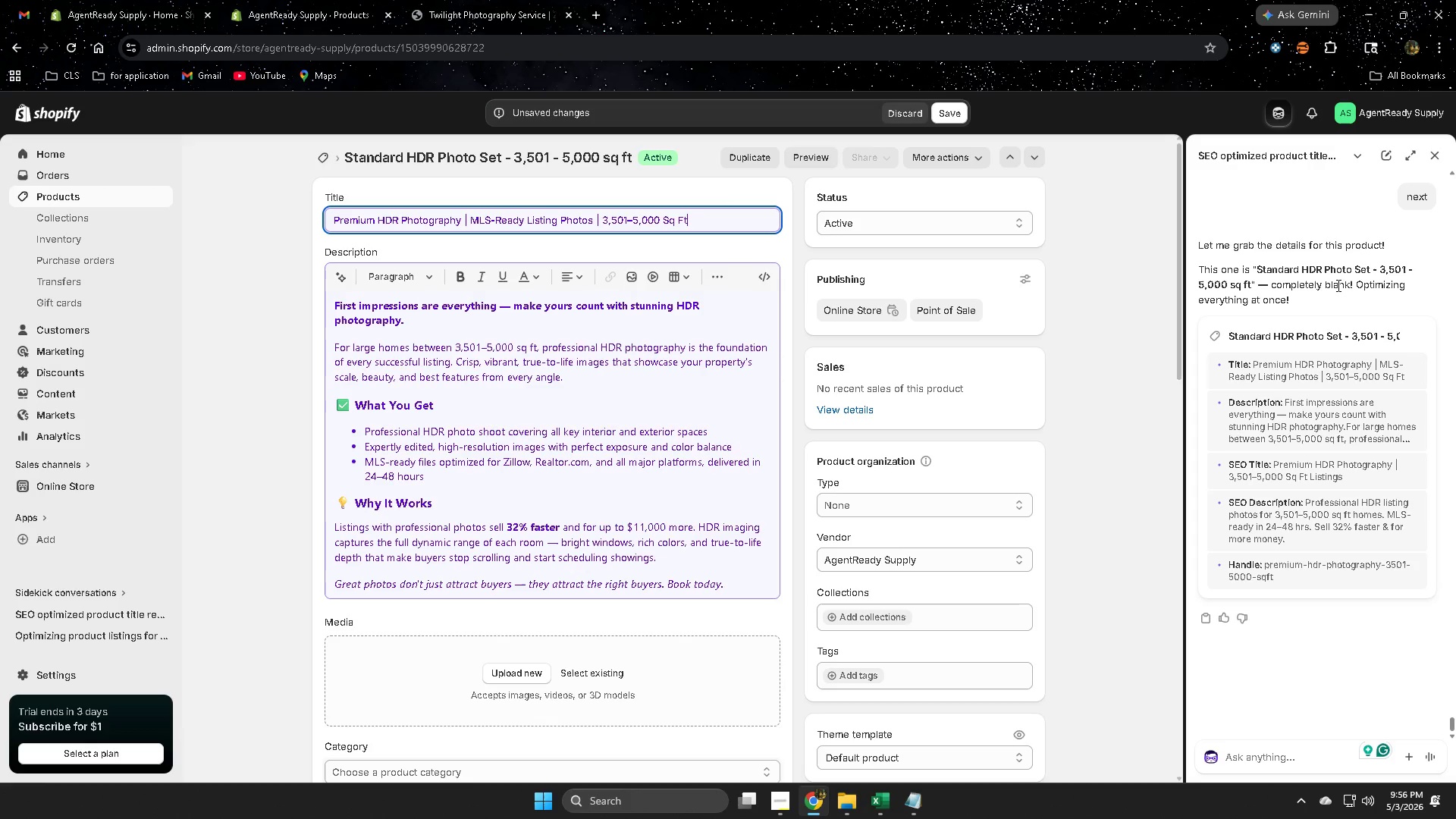 
left_click([854, 678])
 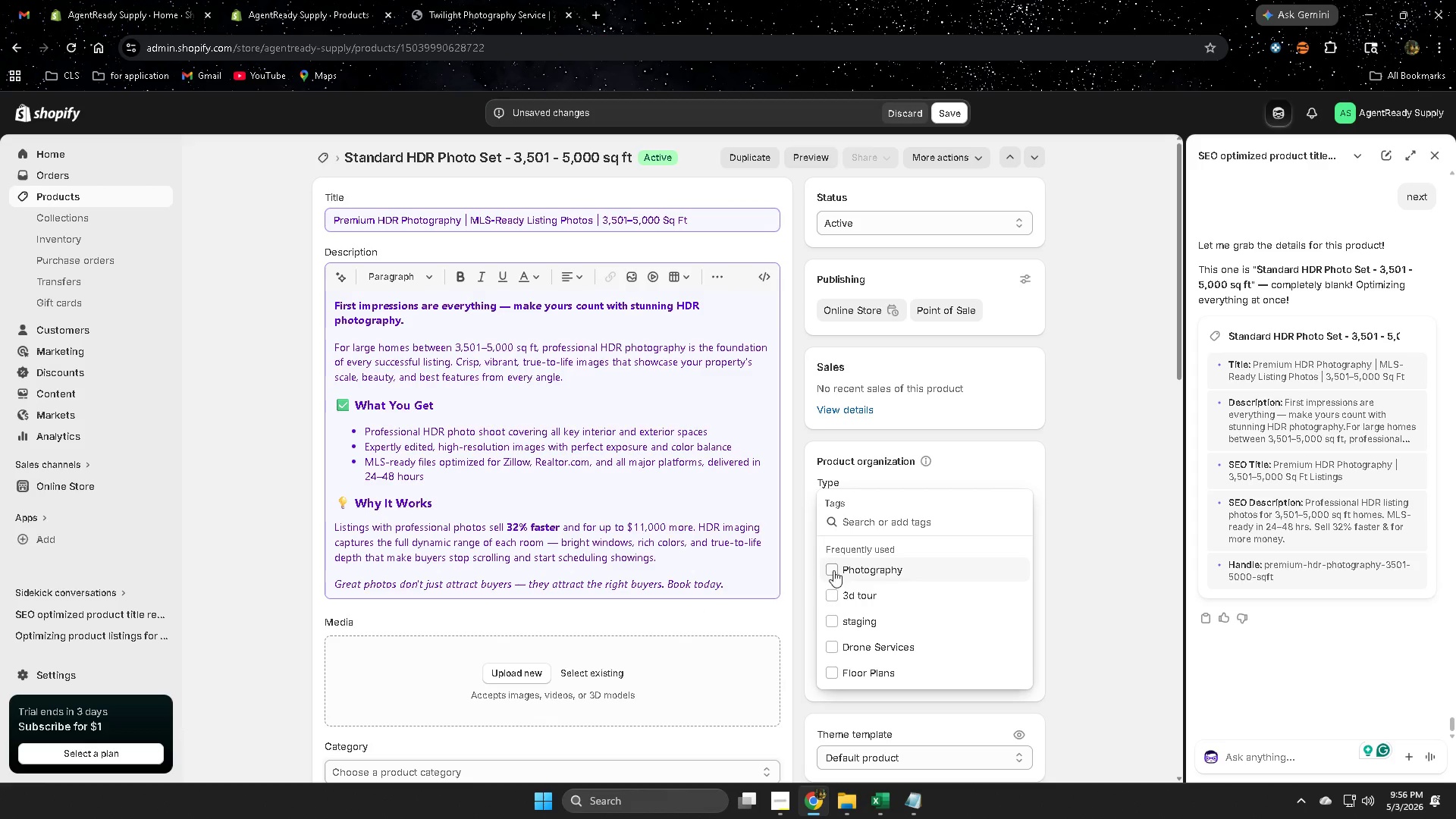 
left_click([838, 573])
 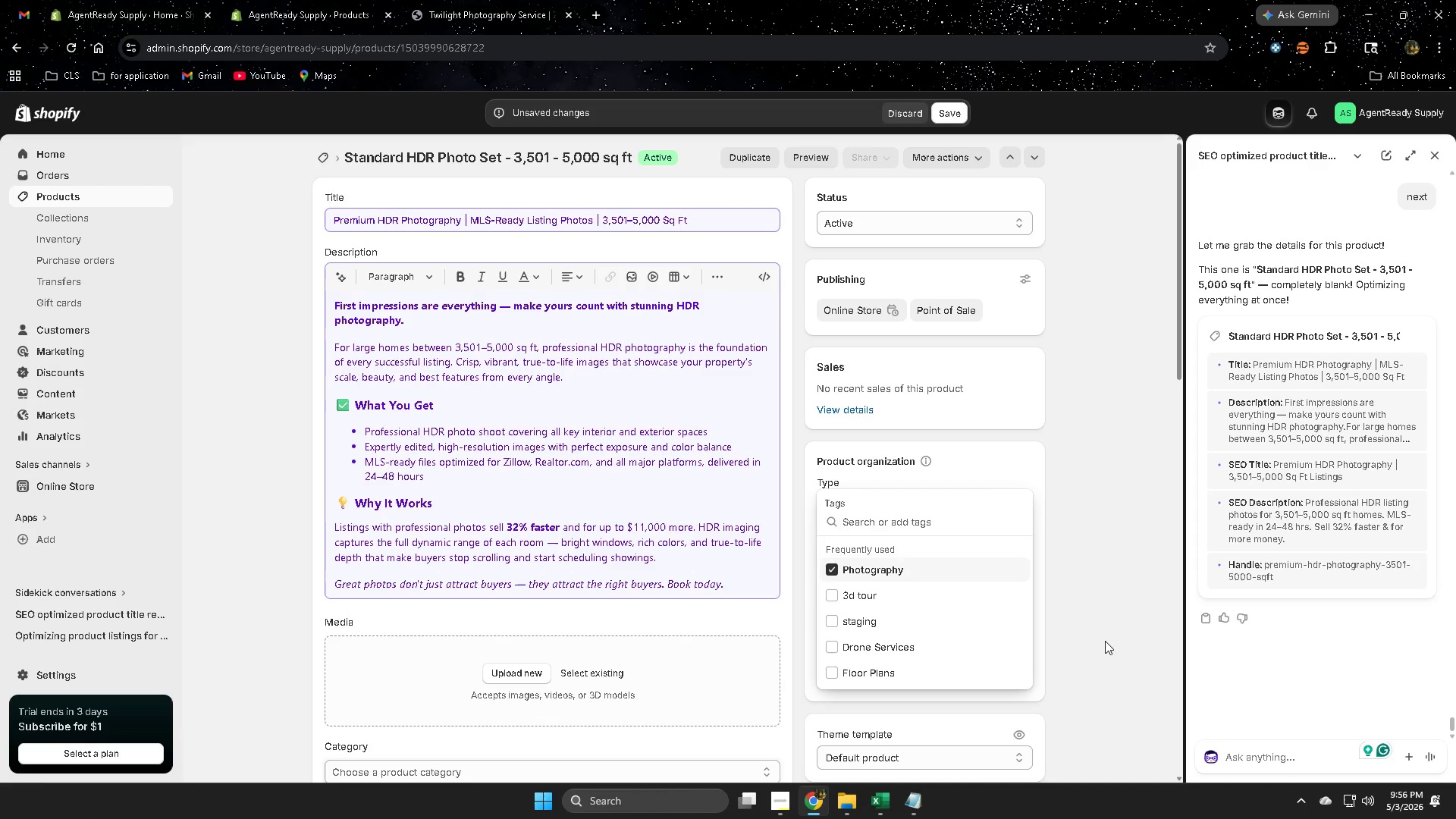 
left_click([1104, 641])
 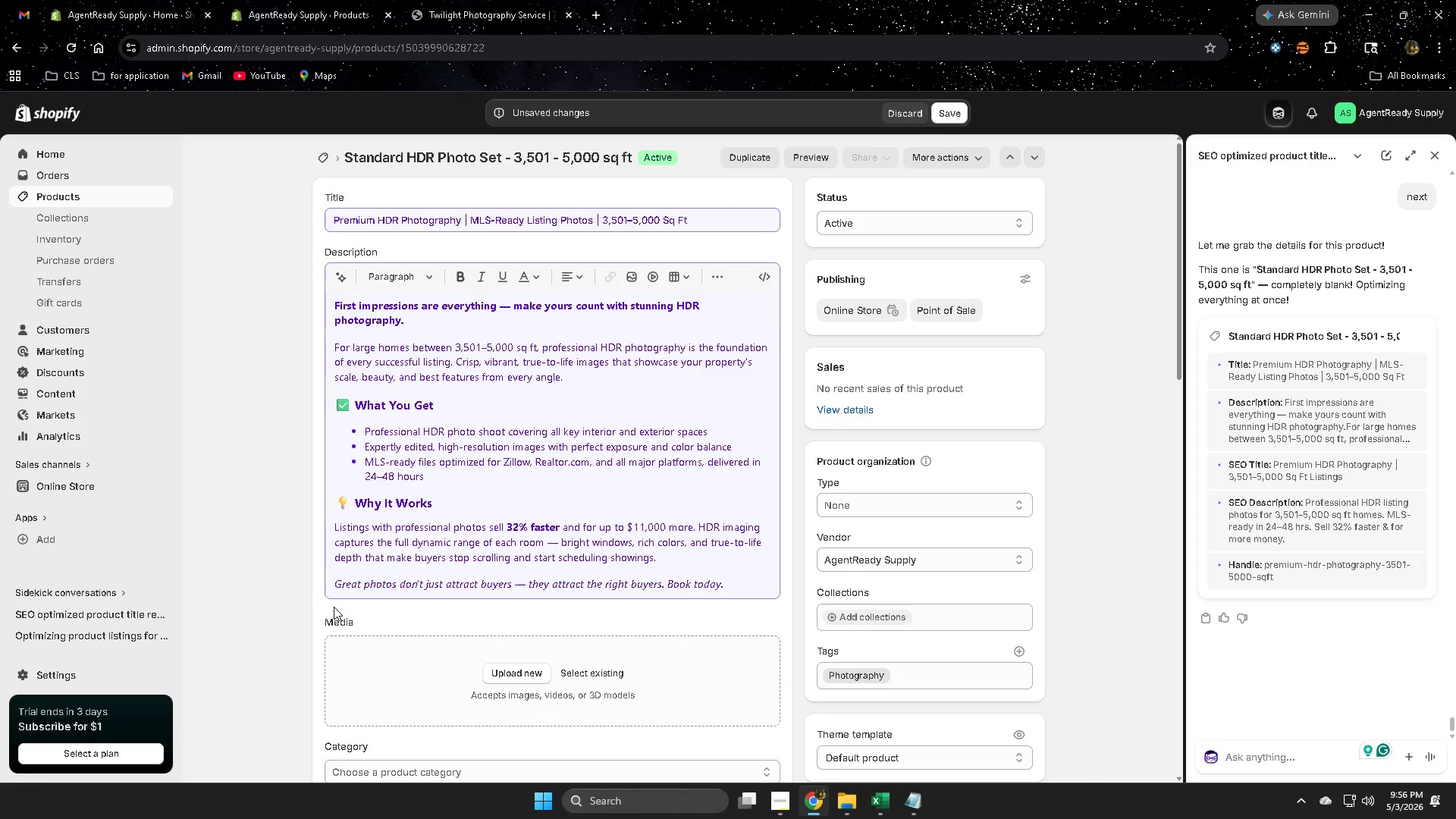 
scroll: coordinate [381, 626], scroll_direction: down, amount: 1.0
 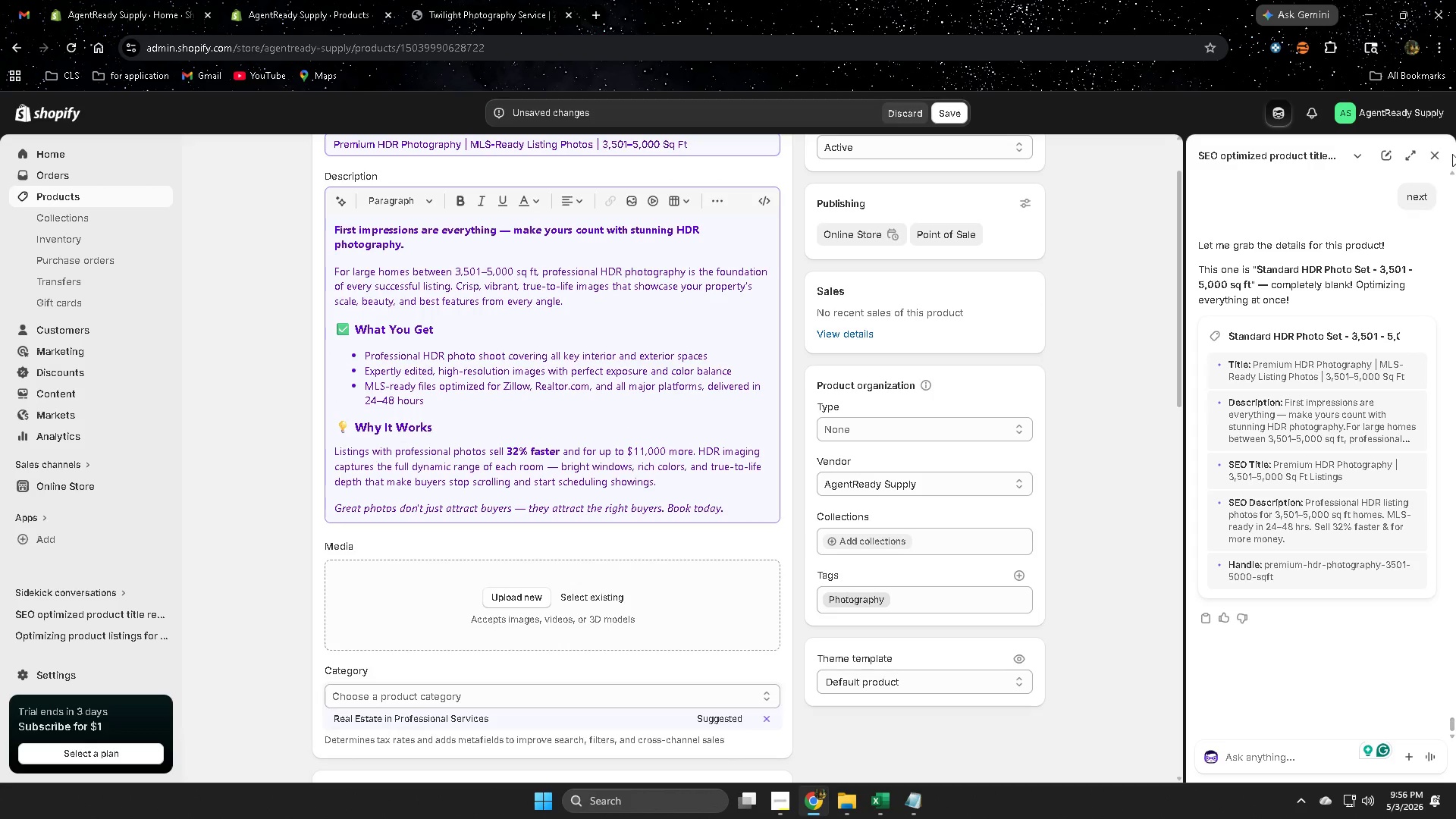 
left_click([1442, 155])
 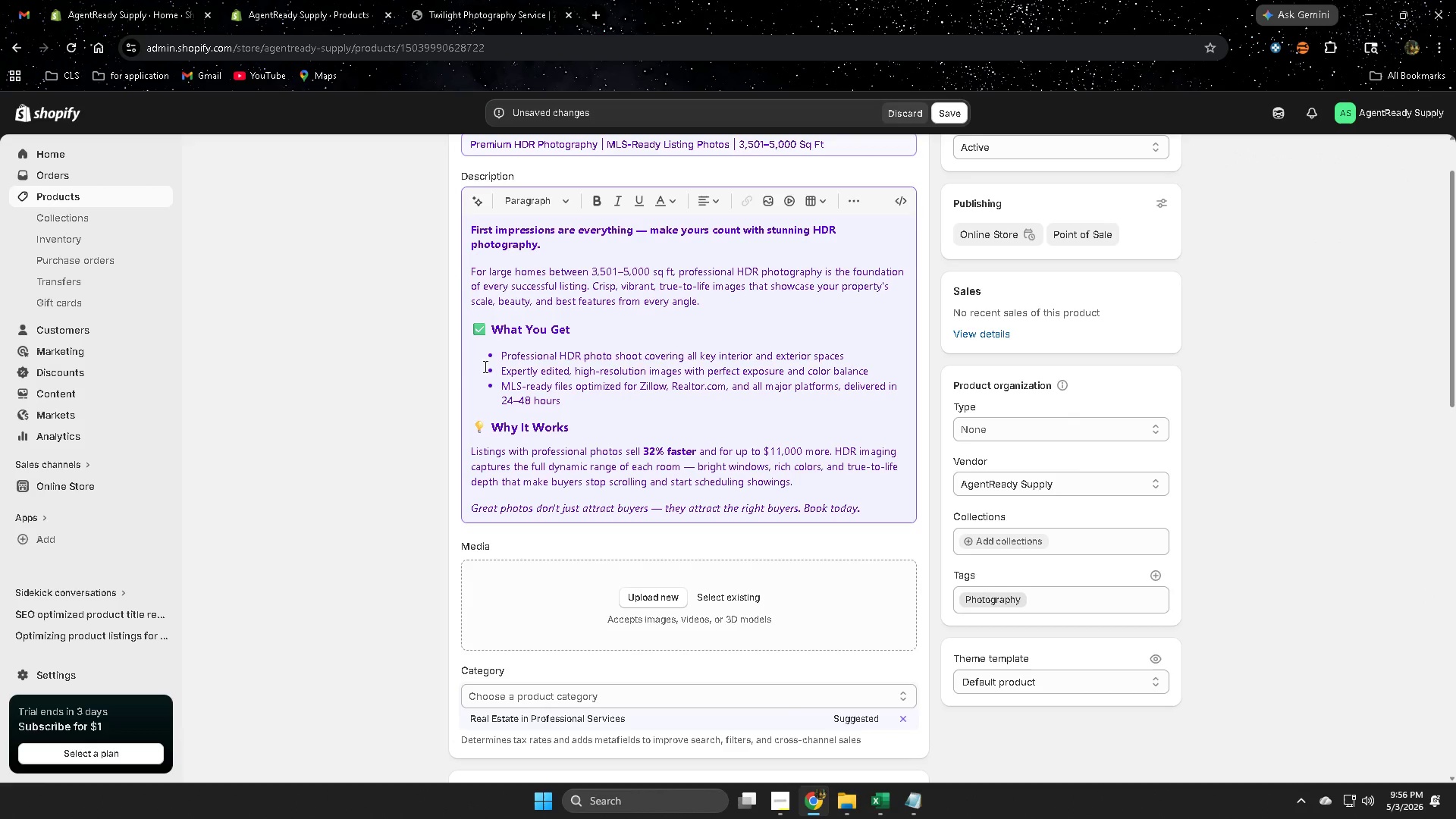 
left_click([603, 334])
 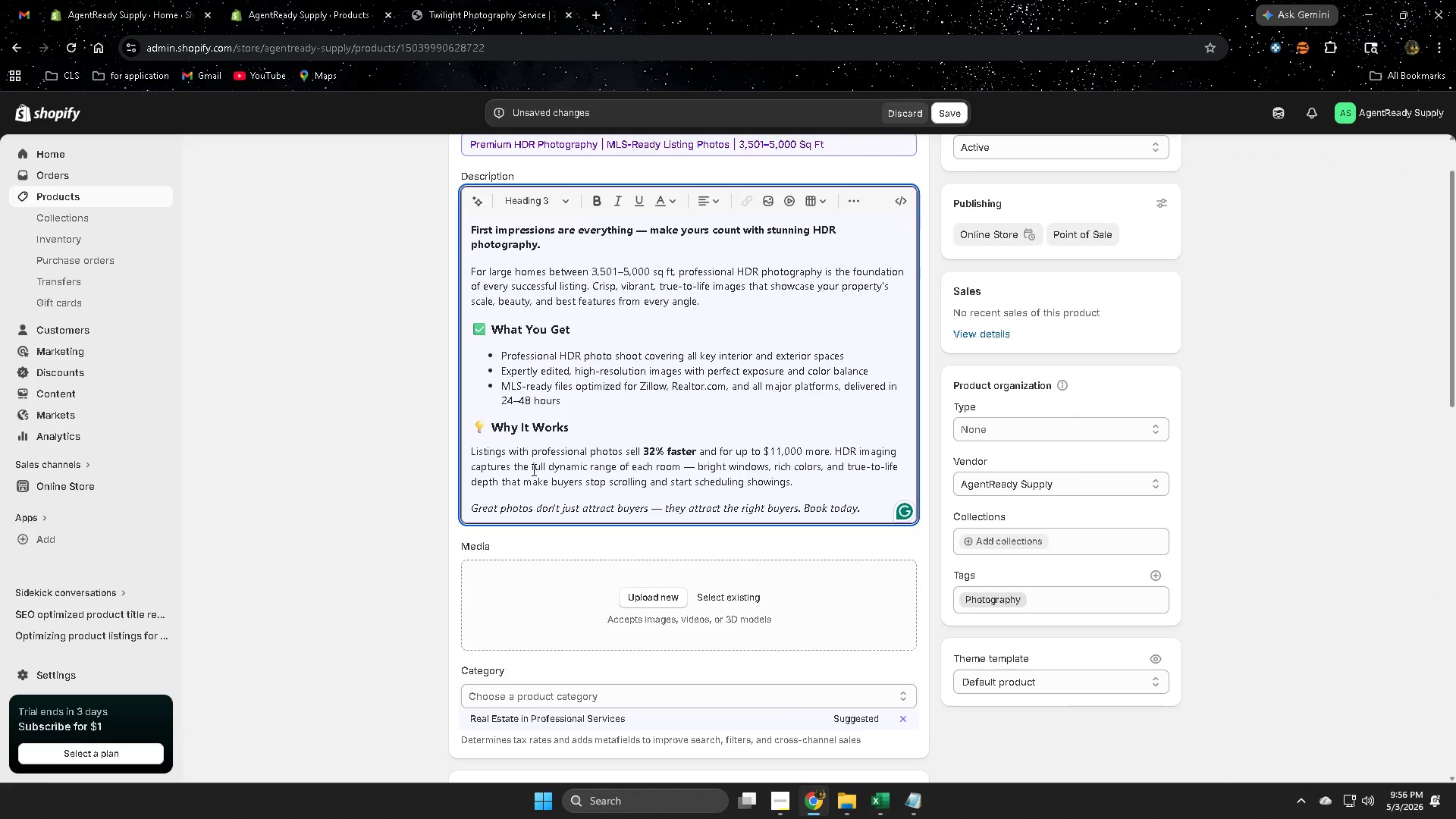 
scroll: coordinate [543, 457], scroll_direction: up, amount: 1.0
 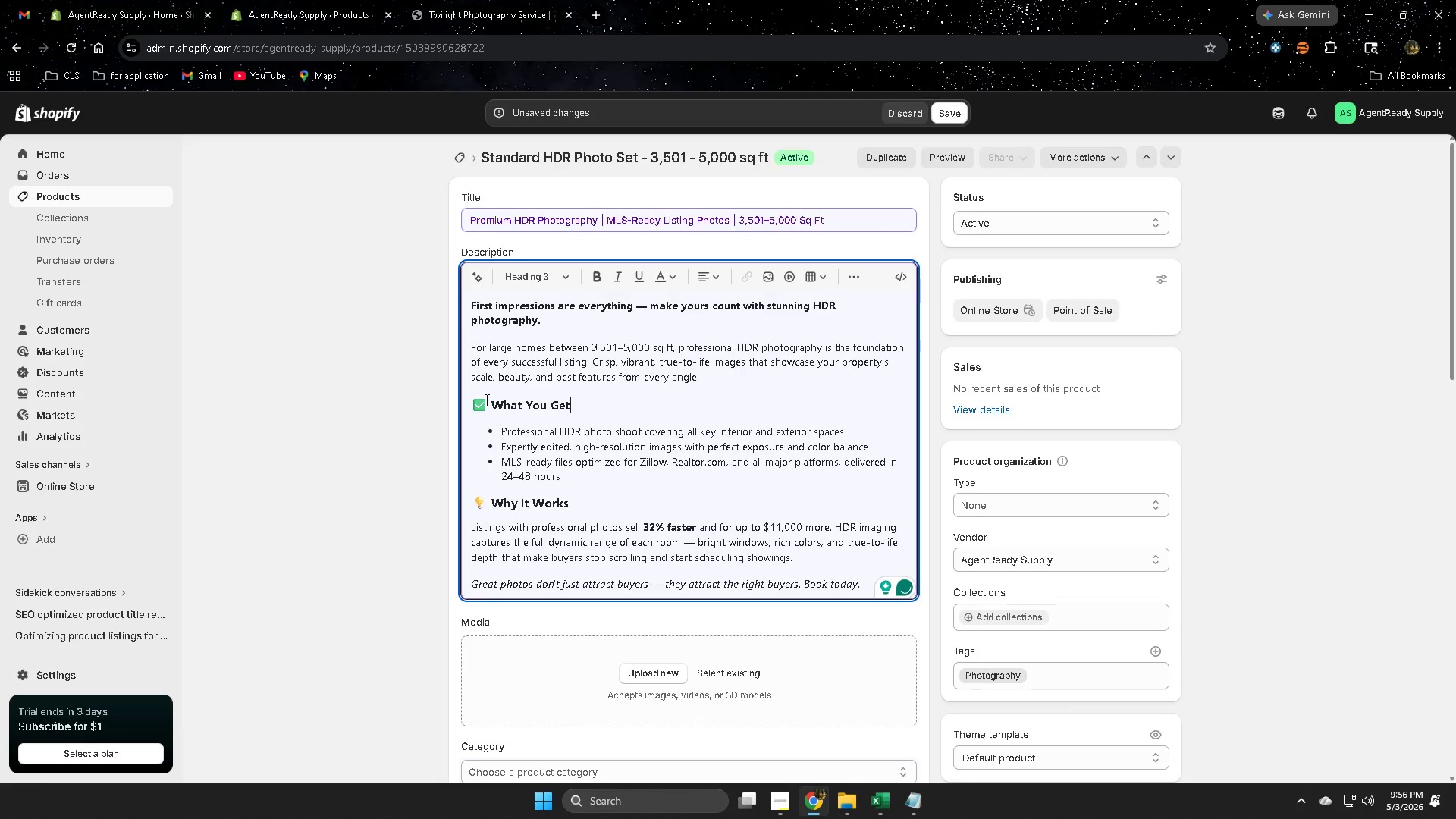 
left_click([491, 404])
 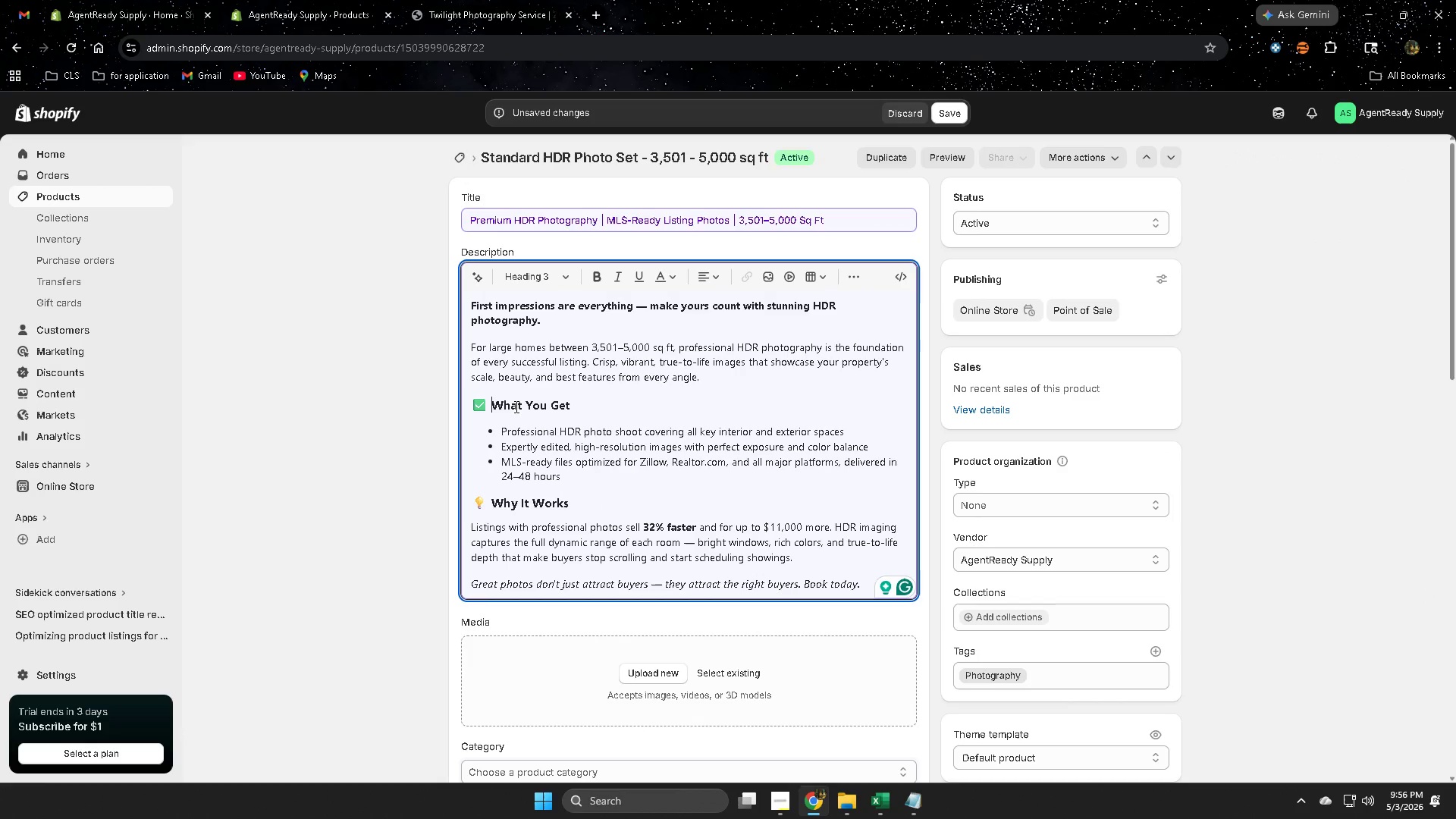 
key(Backspace)
 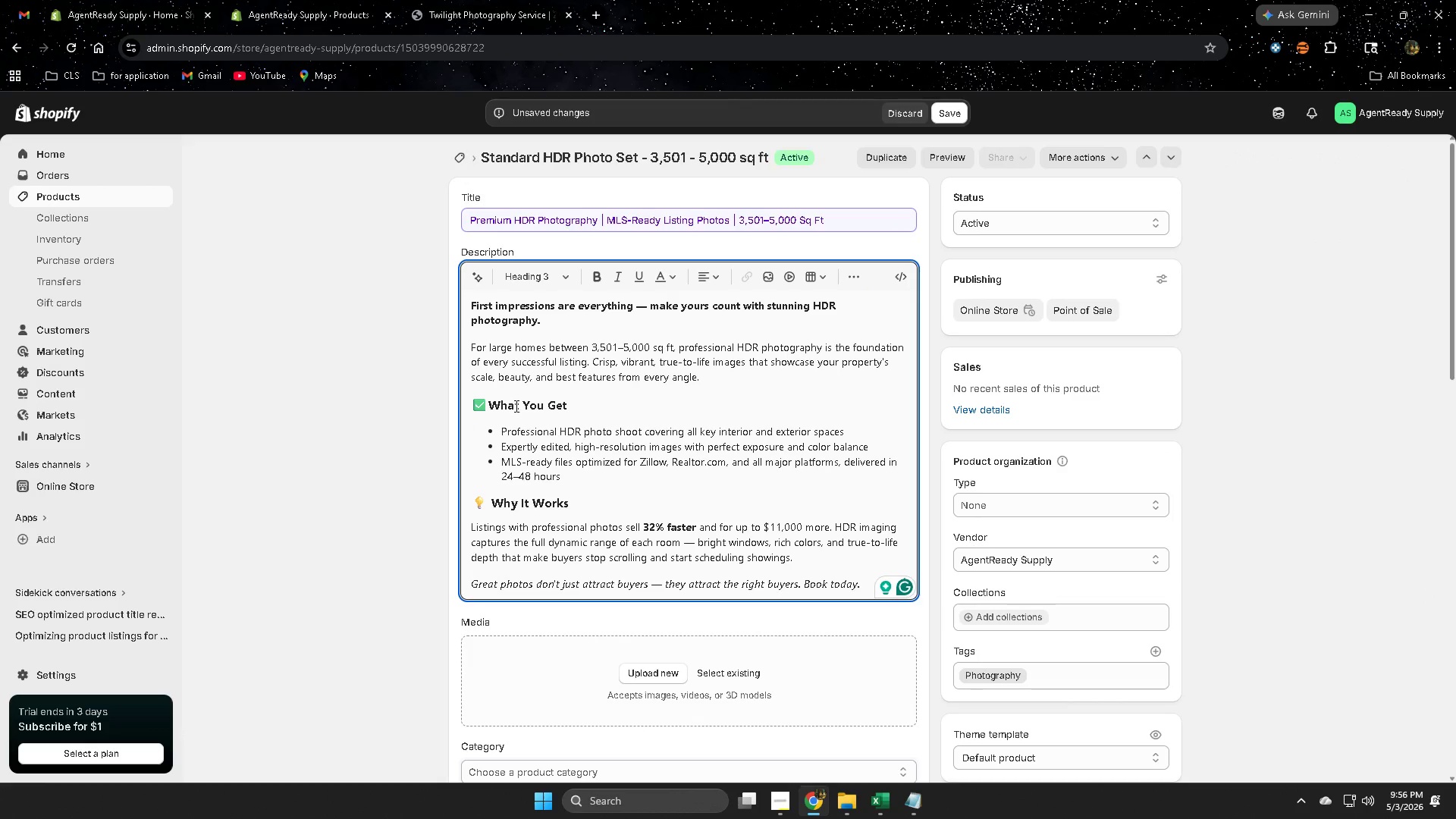 
key(Backspace)
 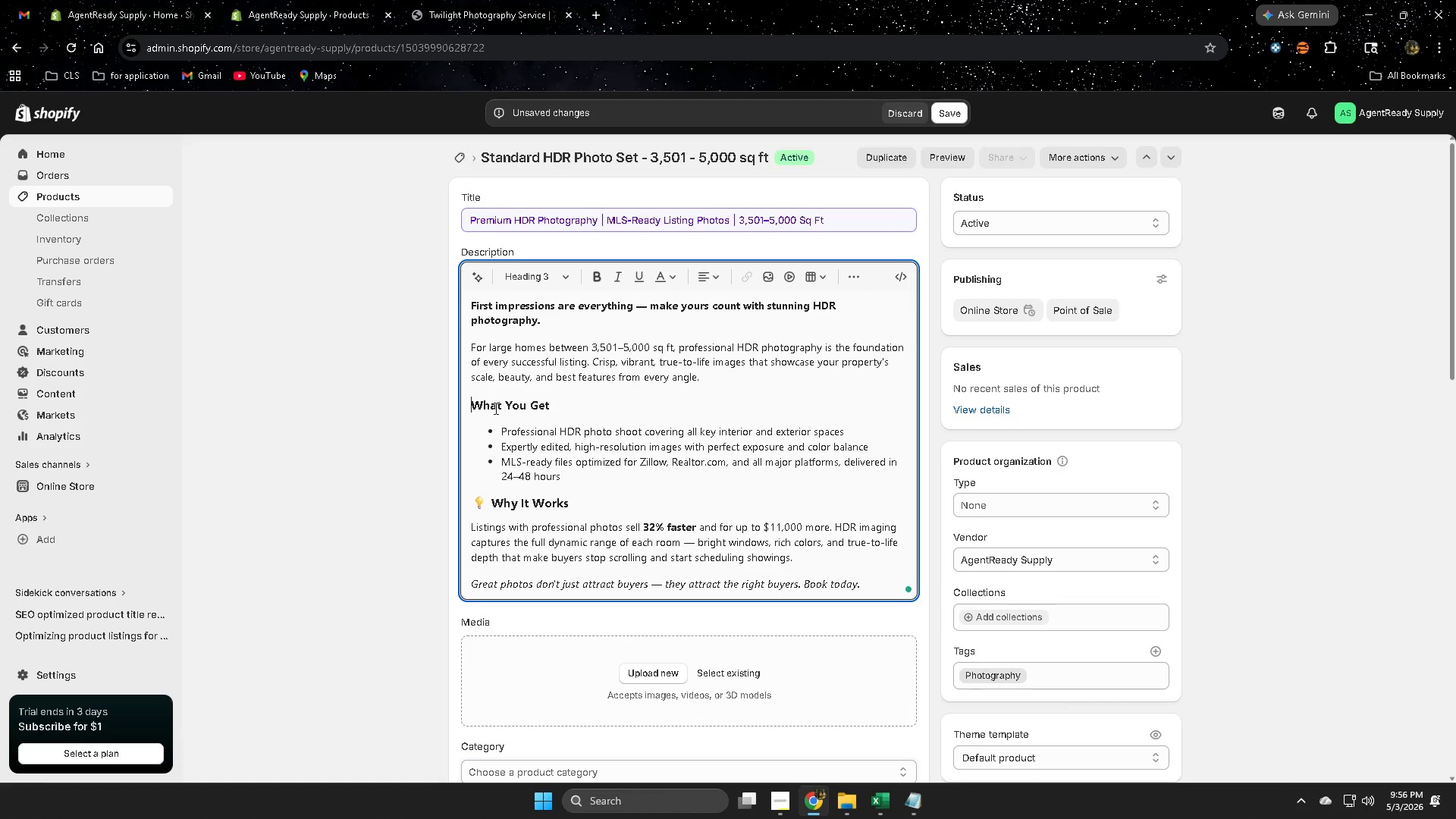 
left_click([479, 406])
 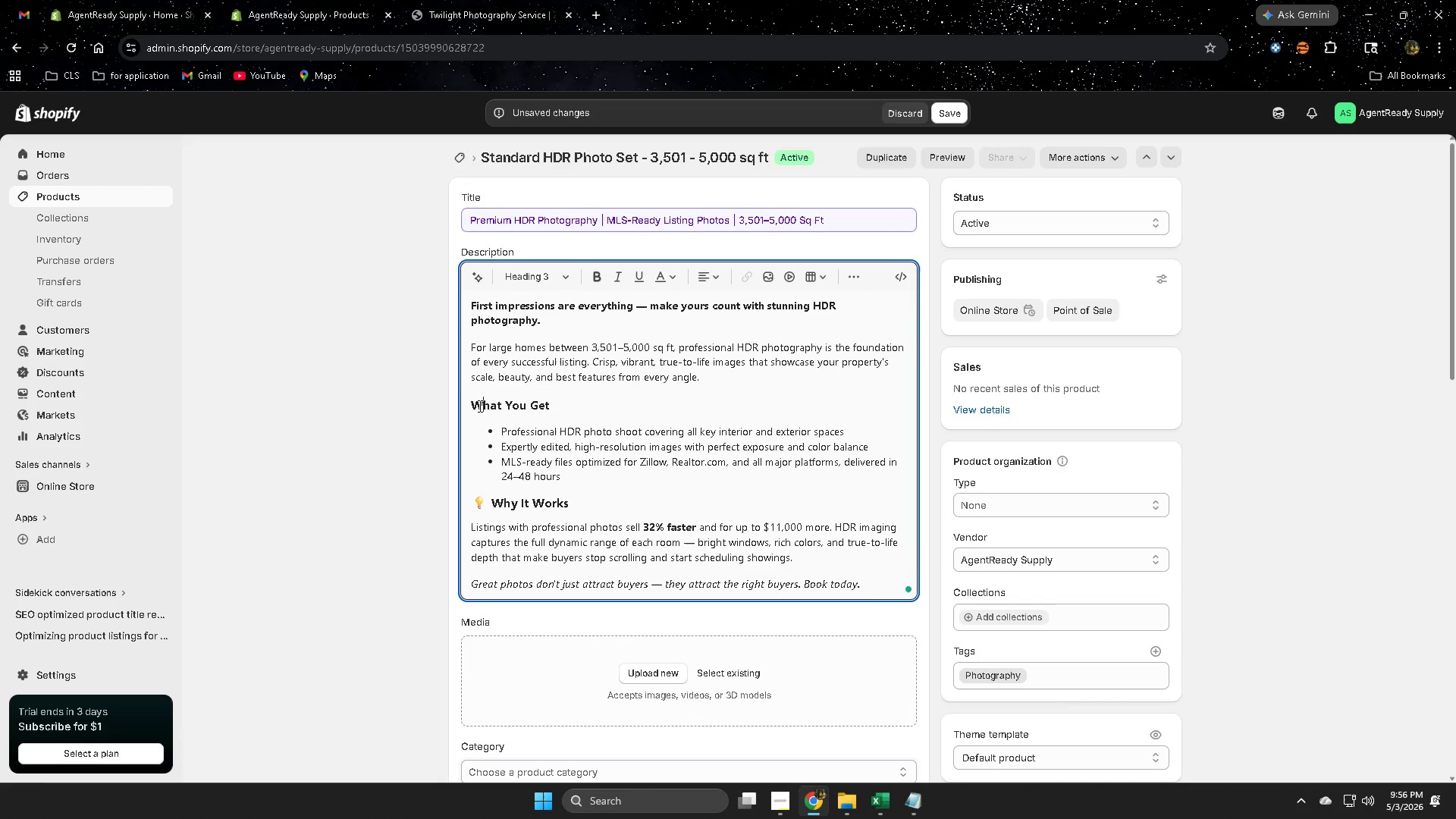 
left_click_drag(start_coordinate=[479, 406], to_coordinate=[546, 404])
 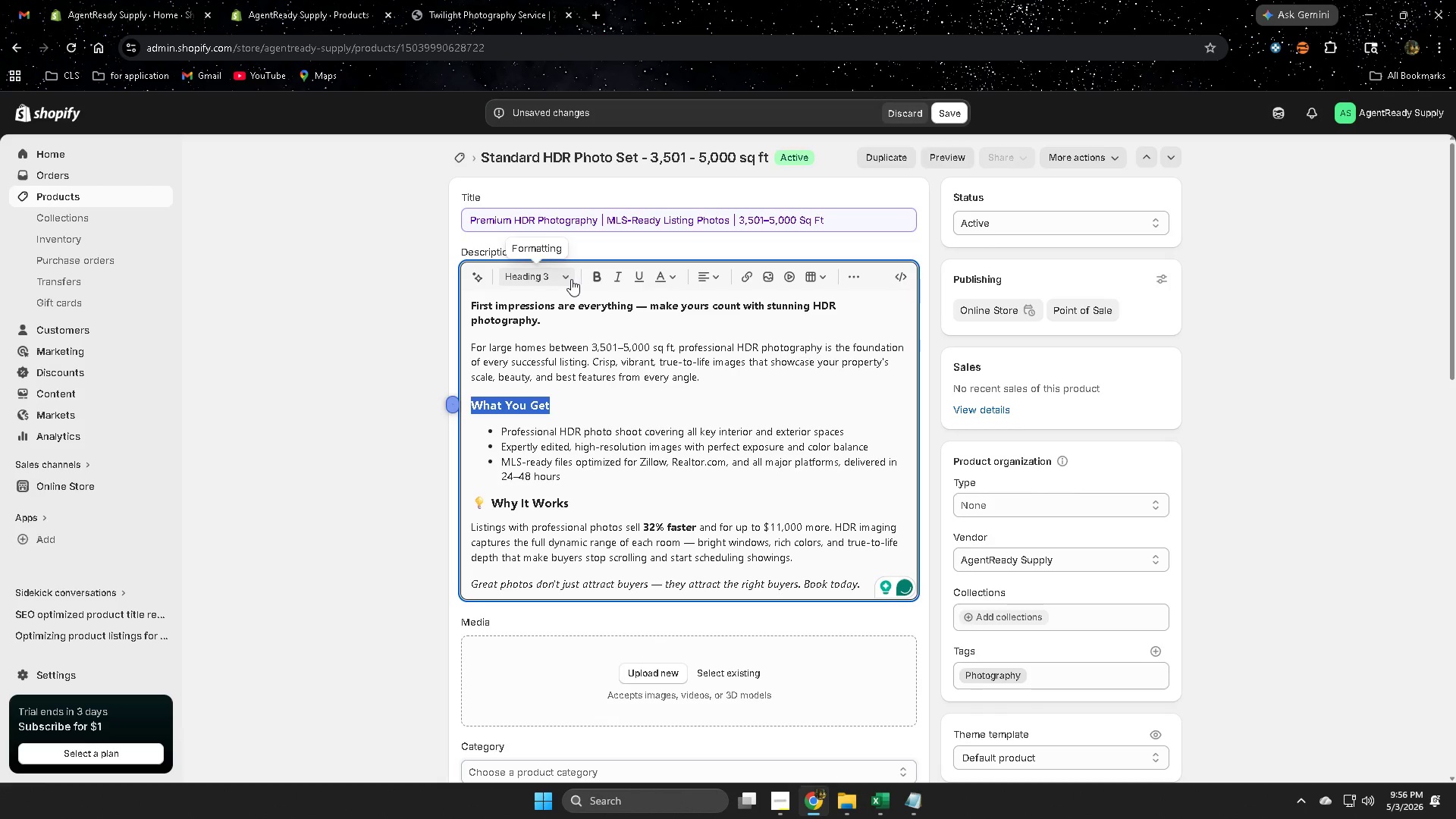 
left_click([571, 279])
 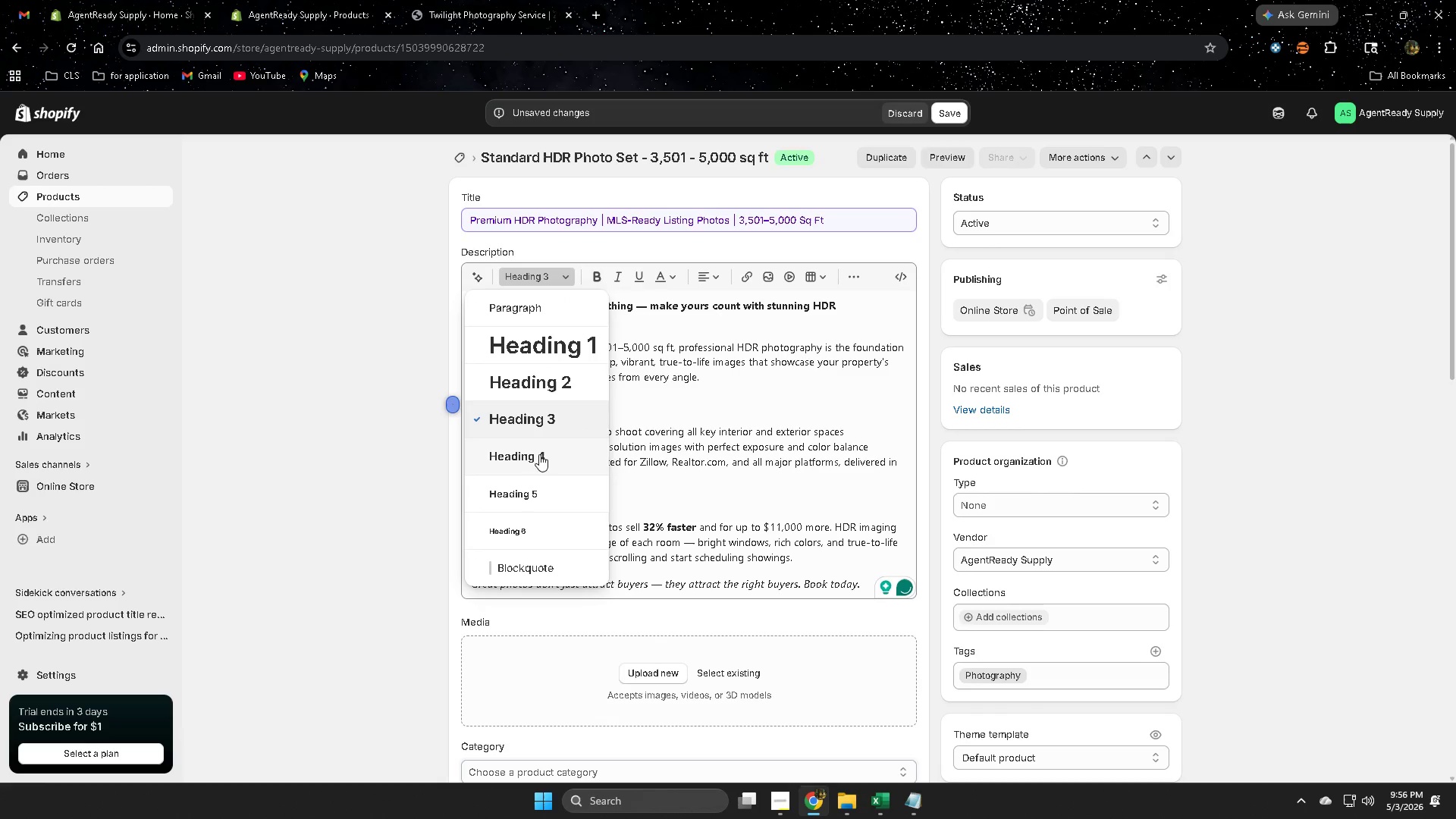 
left_click([536, 459])
 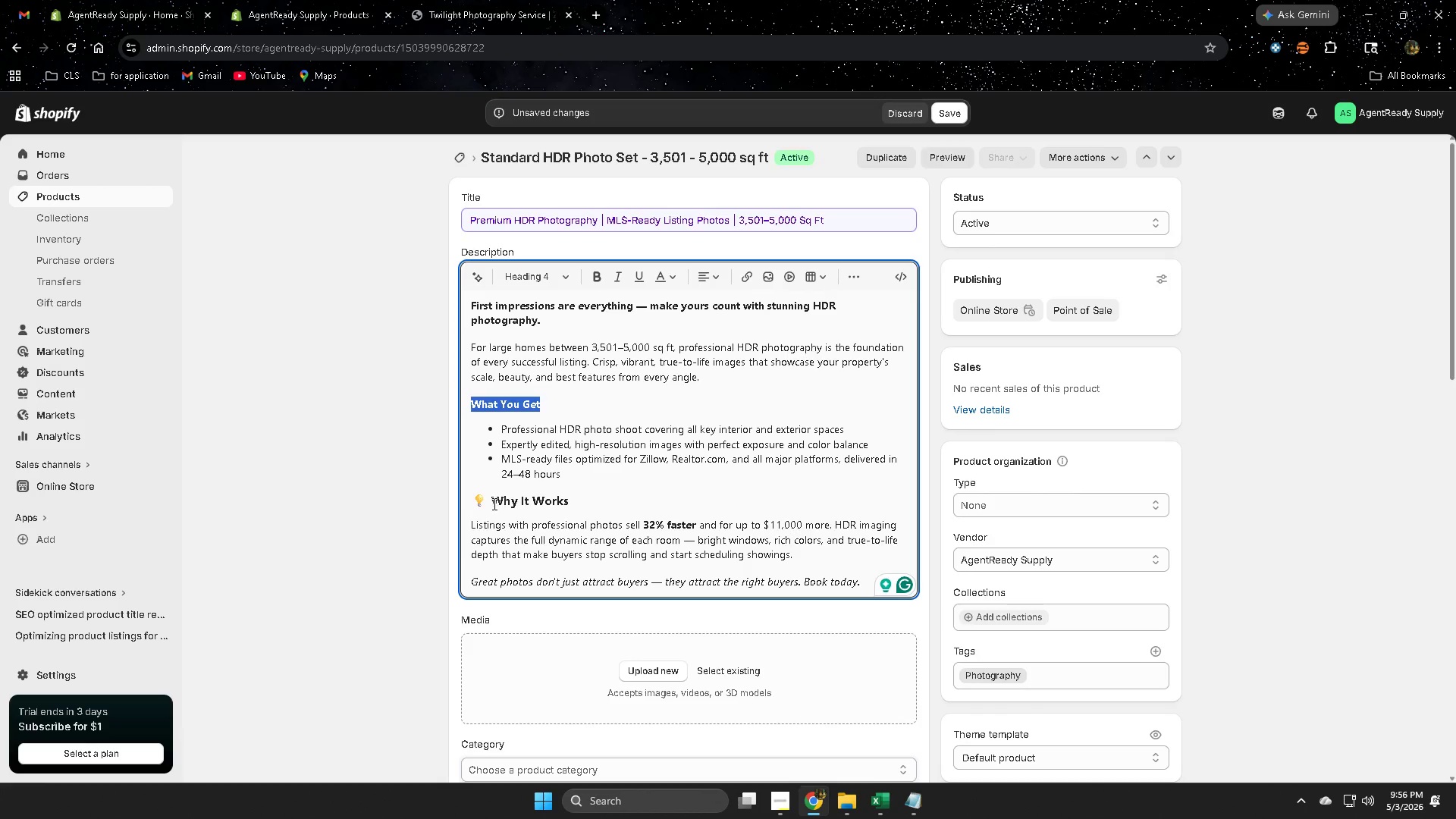 
left_click([489, 502])
 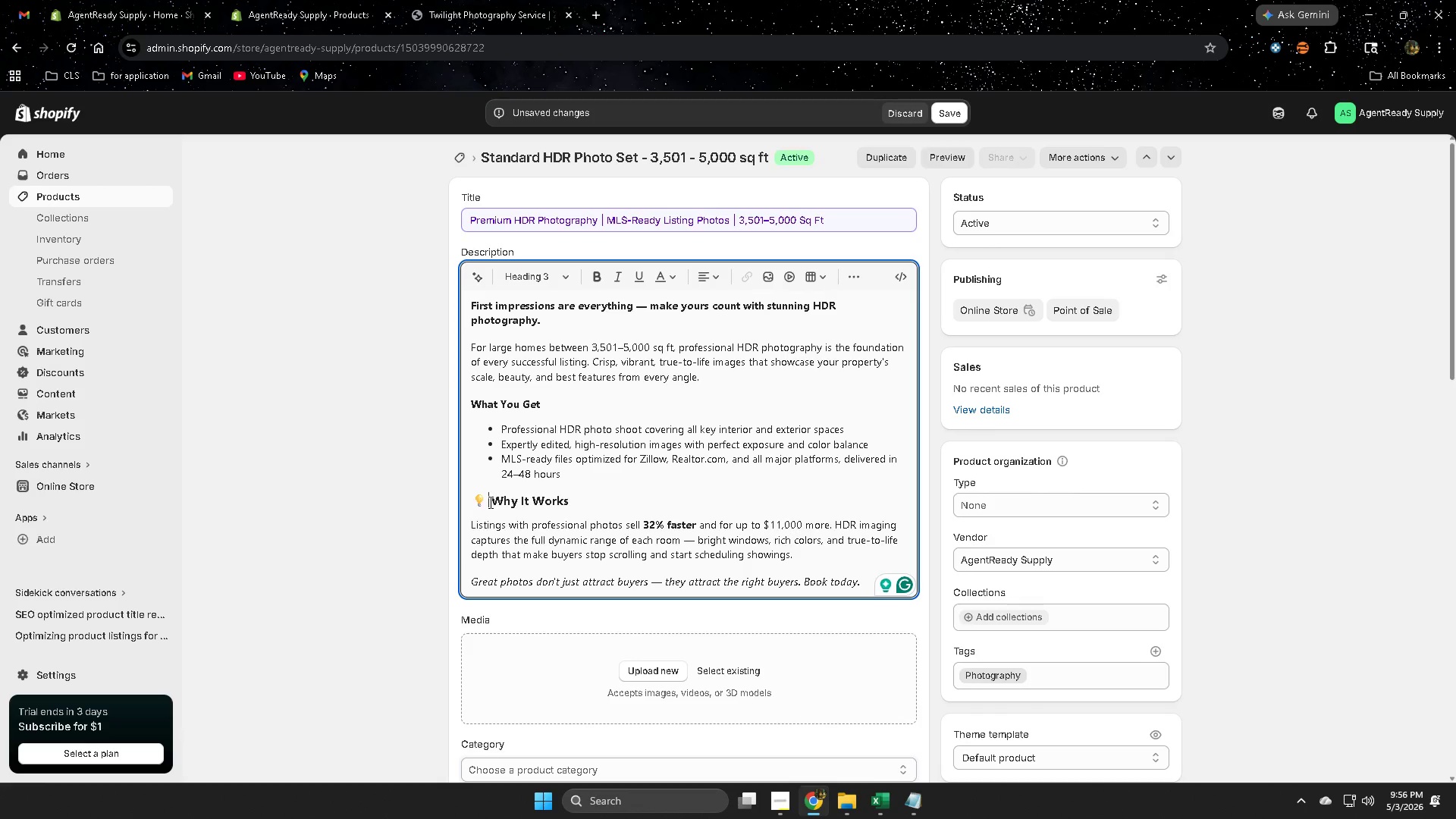 
key(Backspace)
 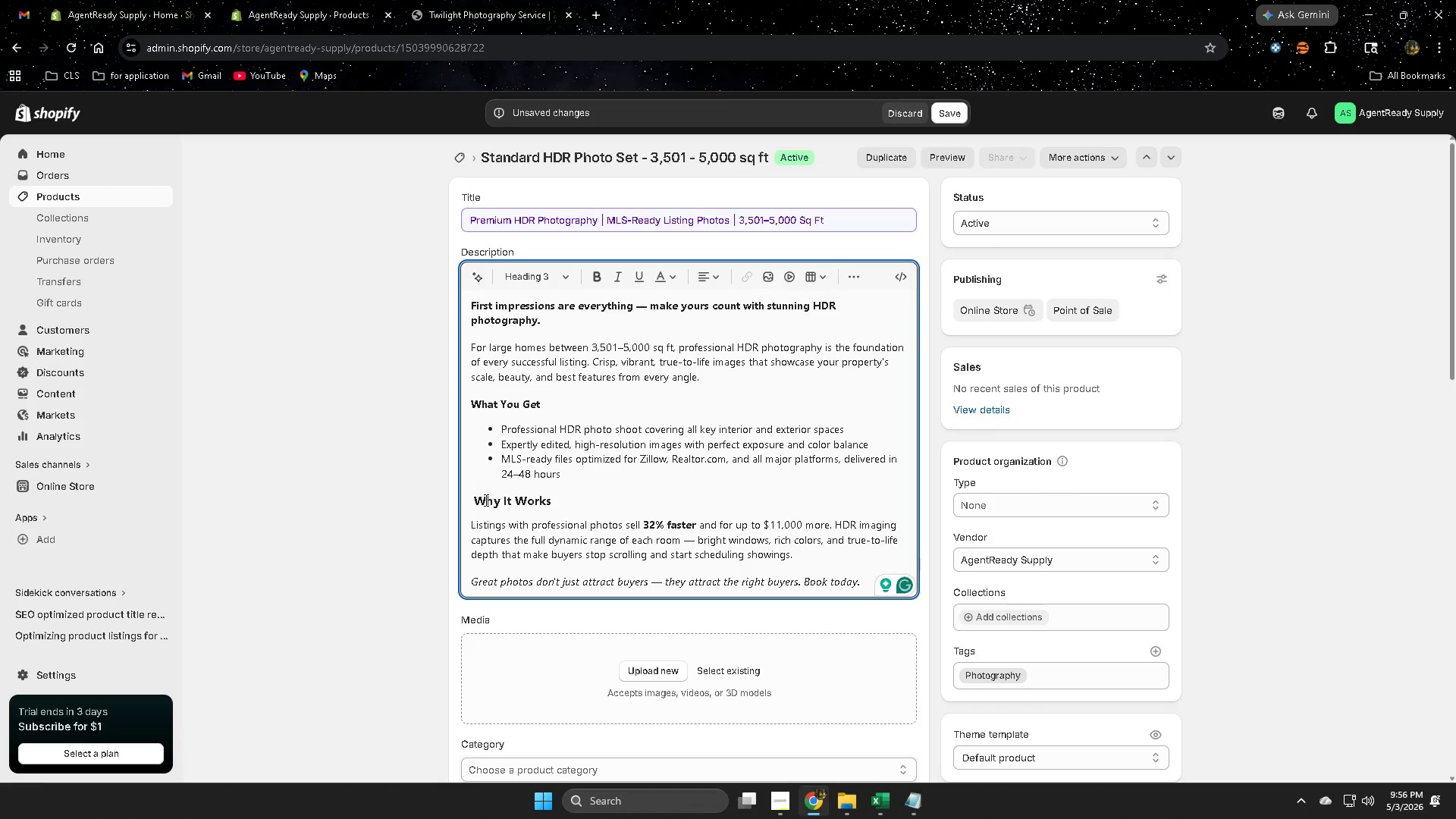 
left_click([484, 500])
 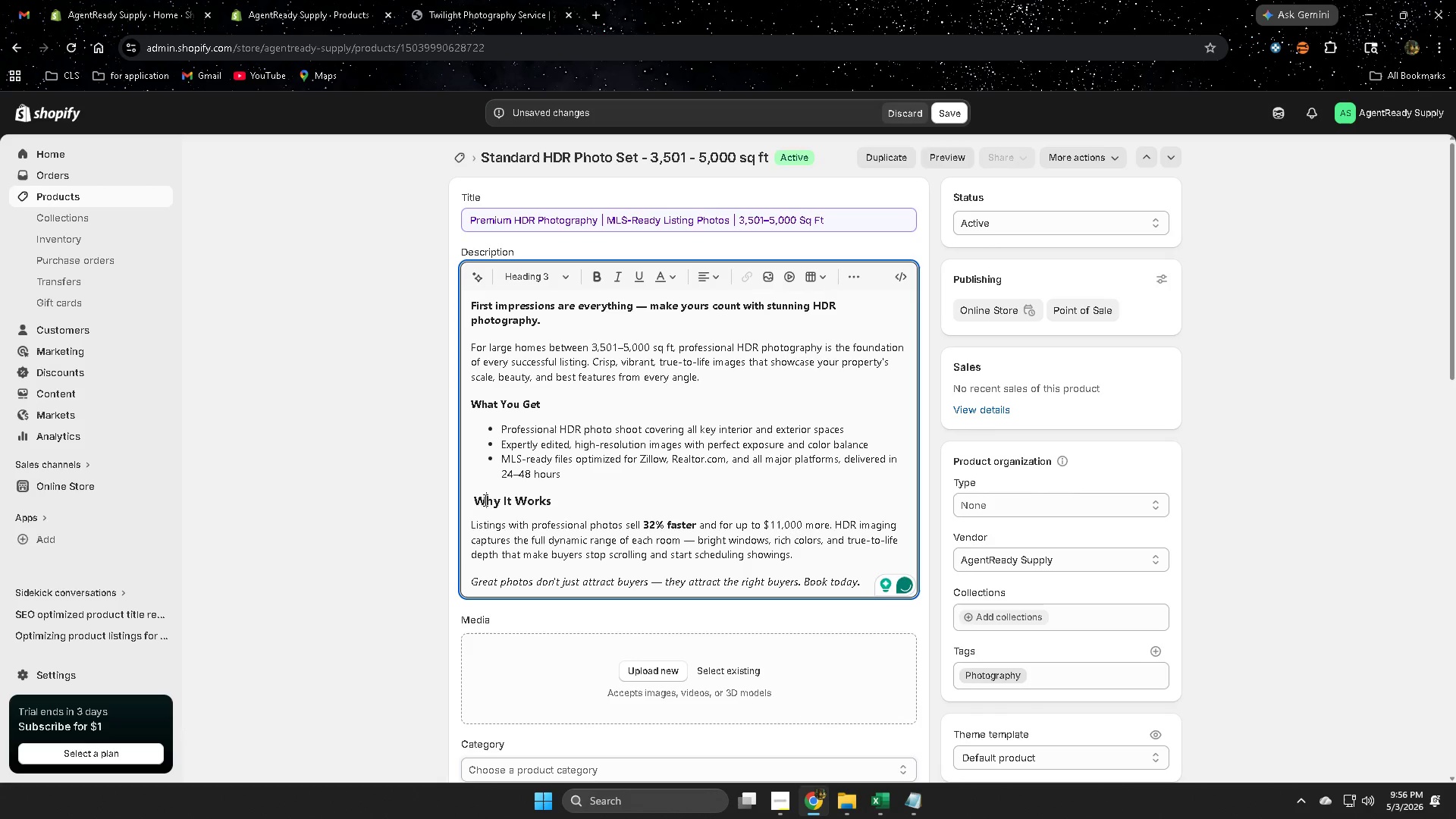 
left_click_drag(start_coordinate=[484, 500], to_coordinate=[527, 499])
 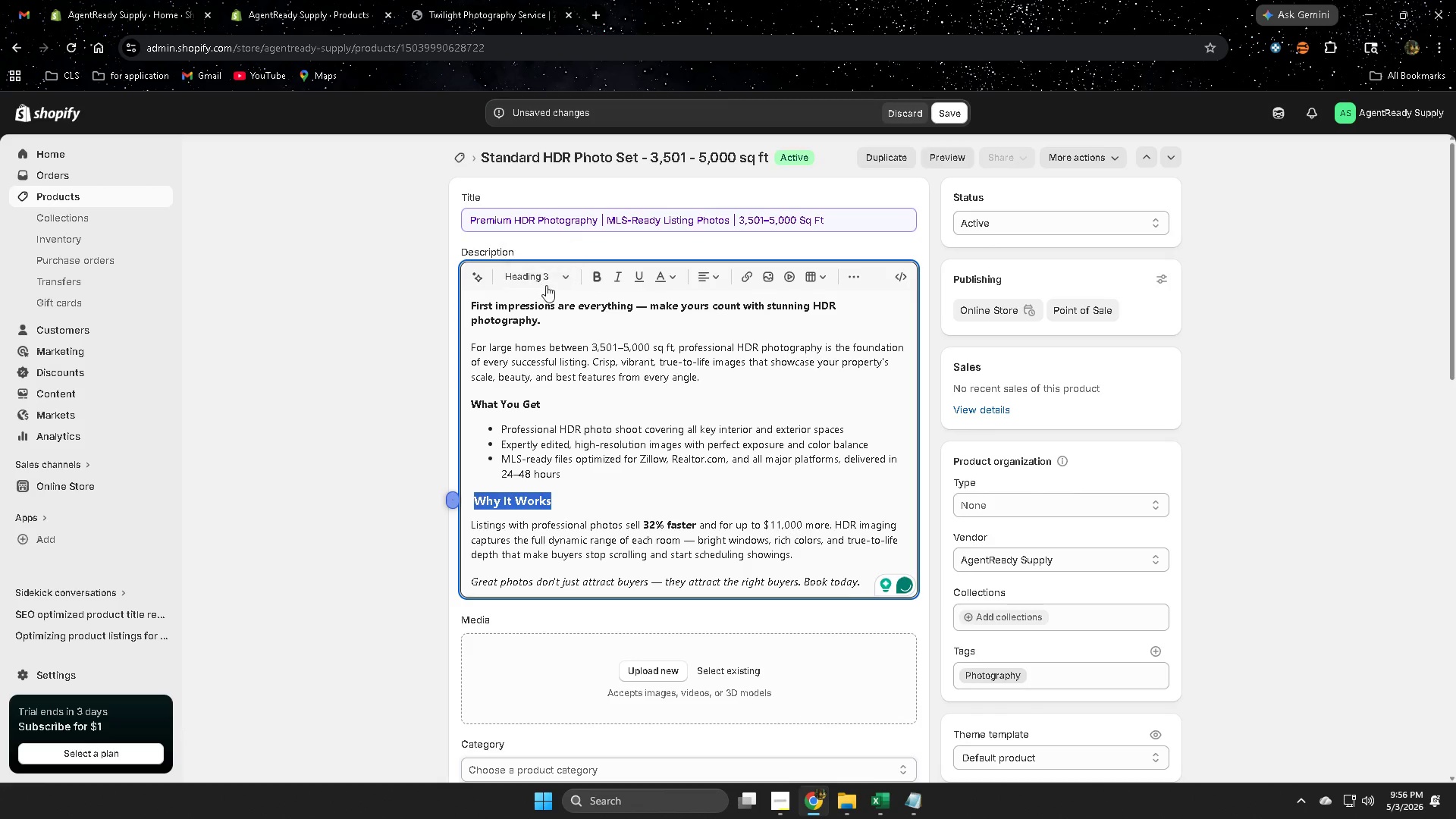 
left_click([554, 273])
 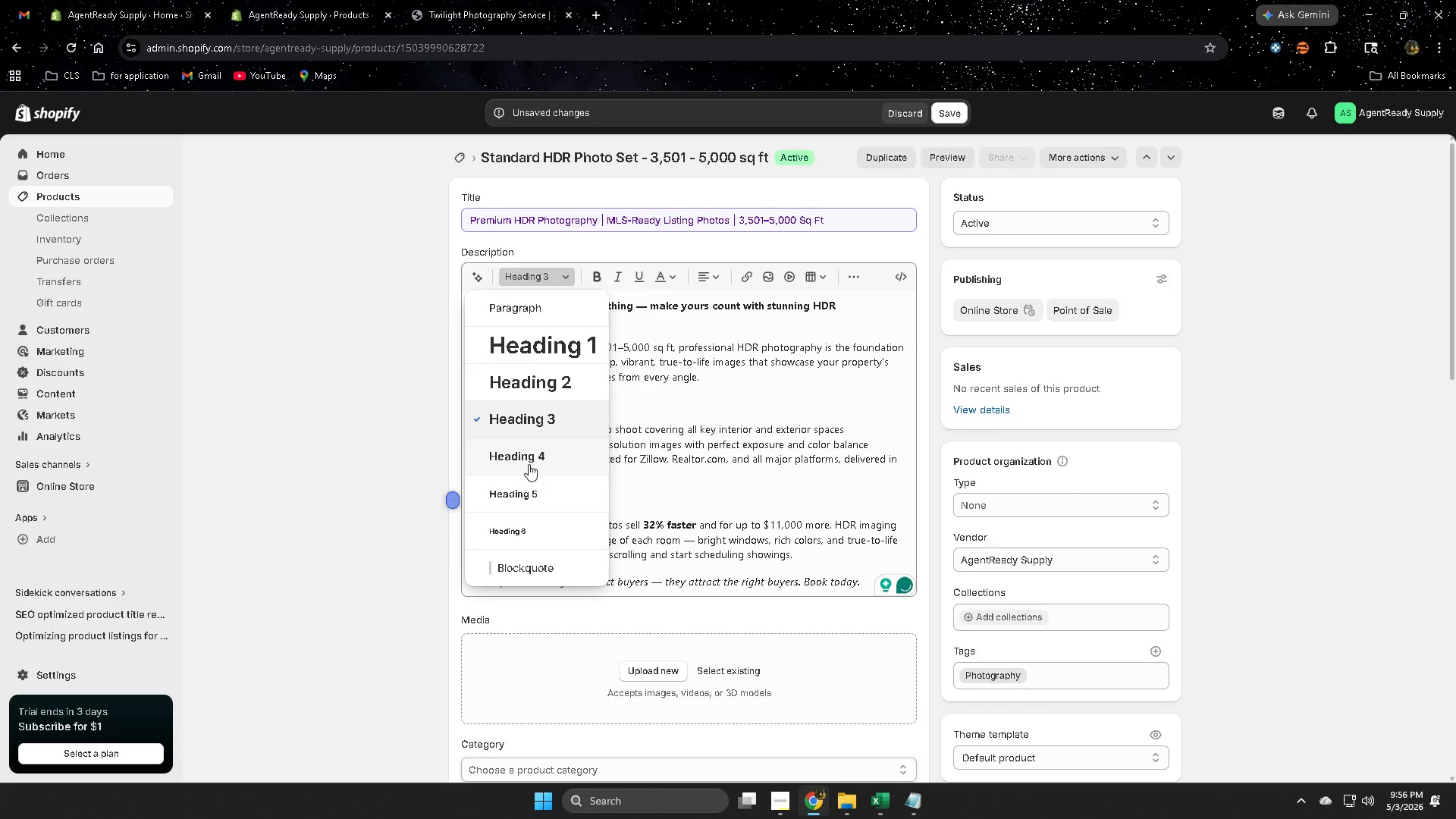 
left_click([529, 457])
 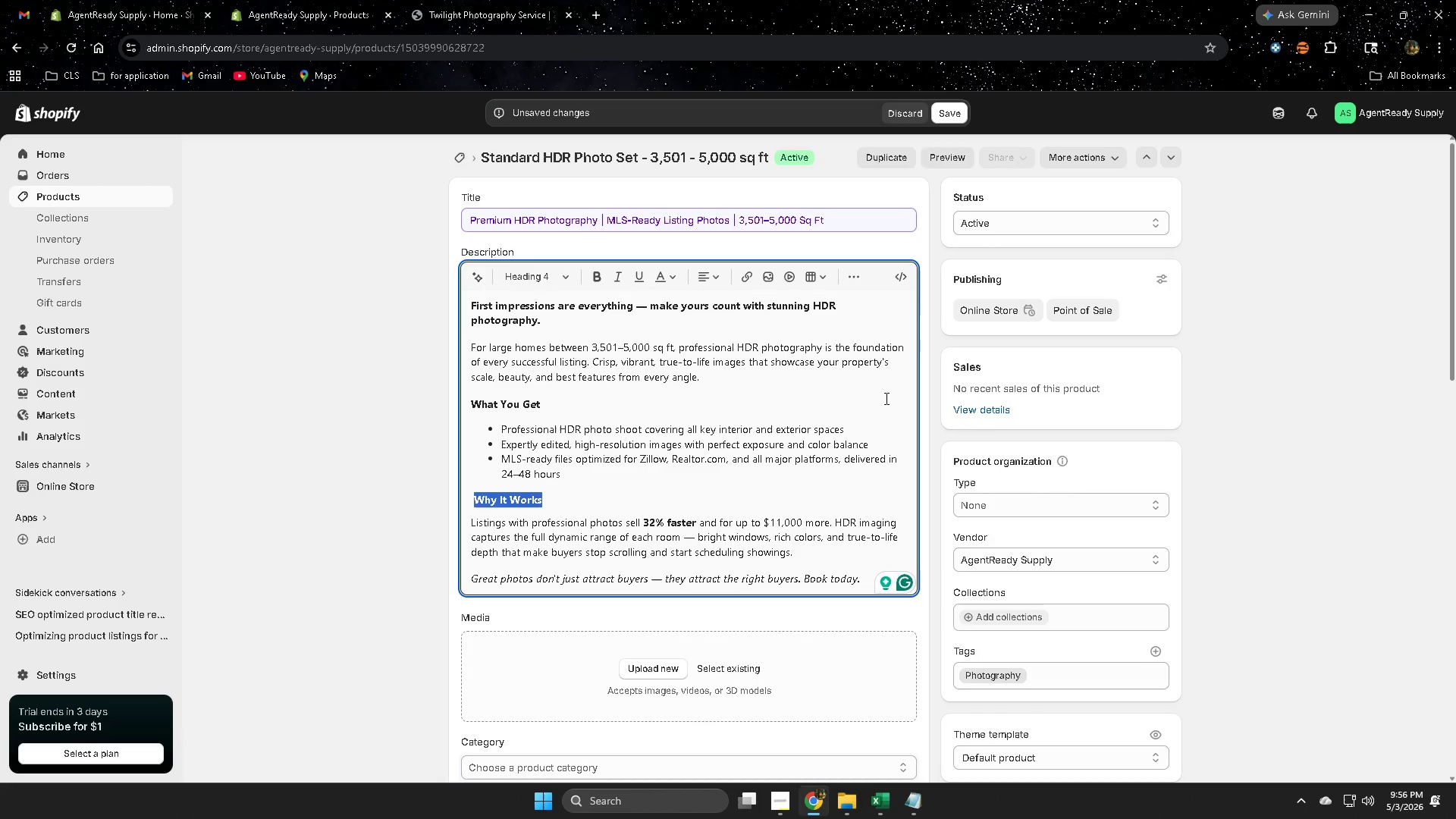 
wait(15.5)
 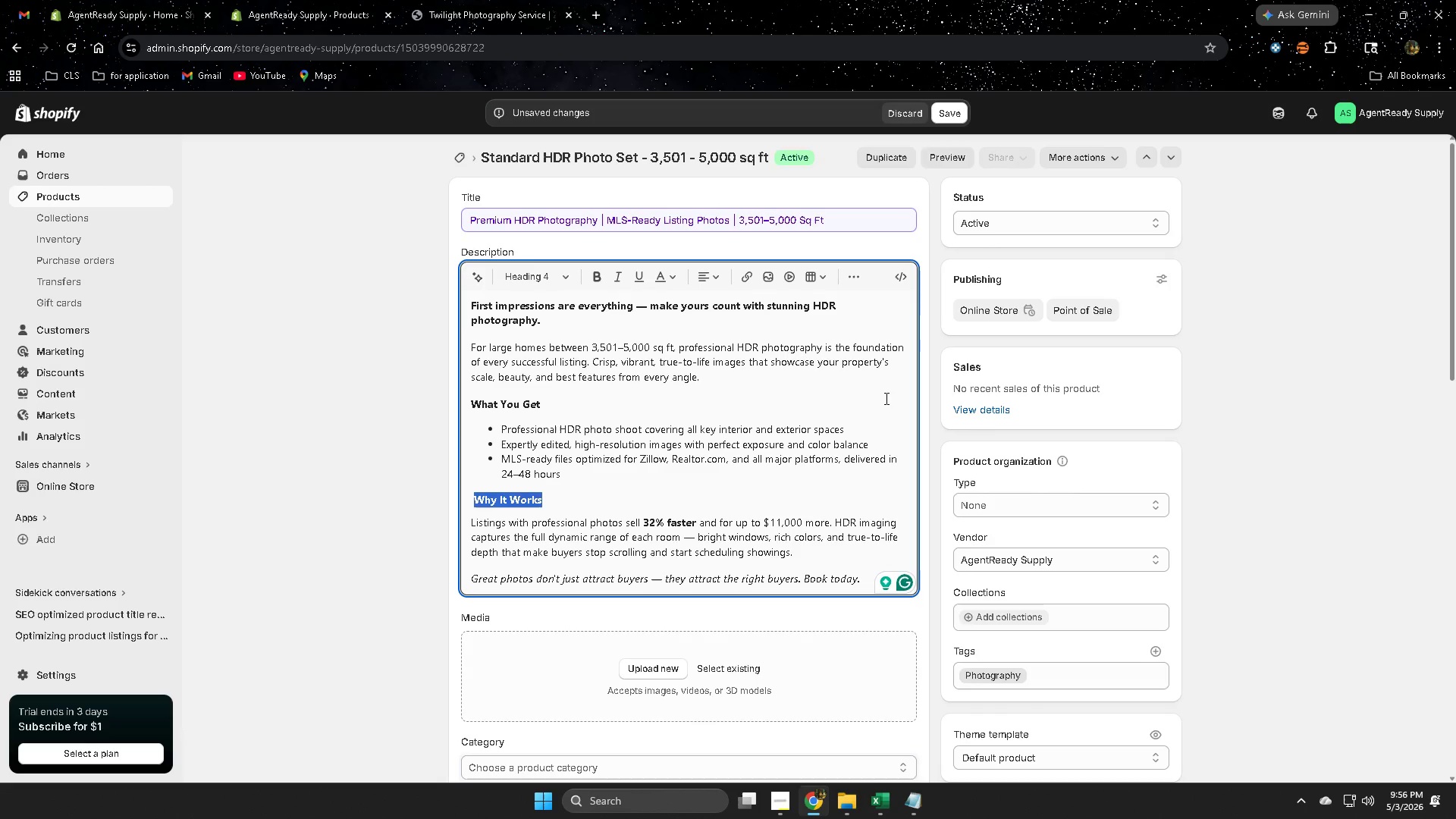 
scroll: coordinate [885, 484], scroll_direction: down, amount: 2.0
 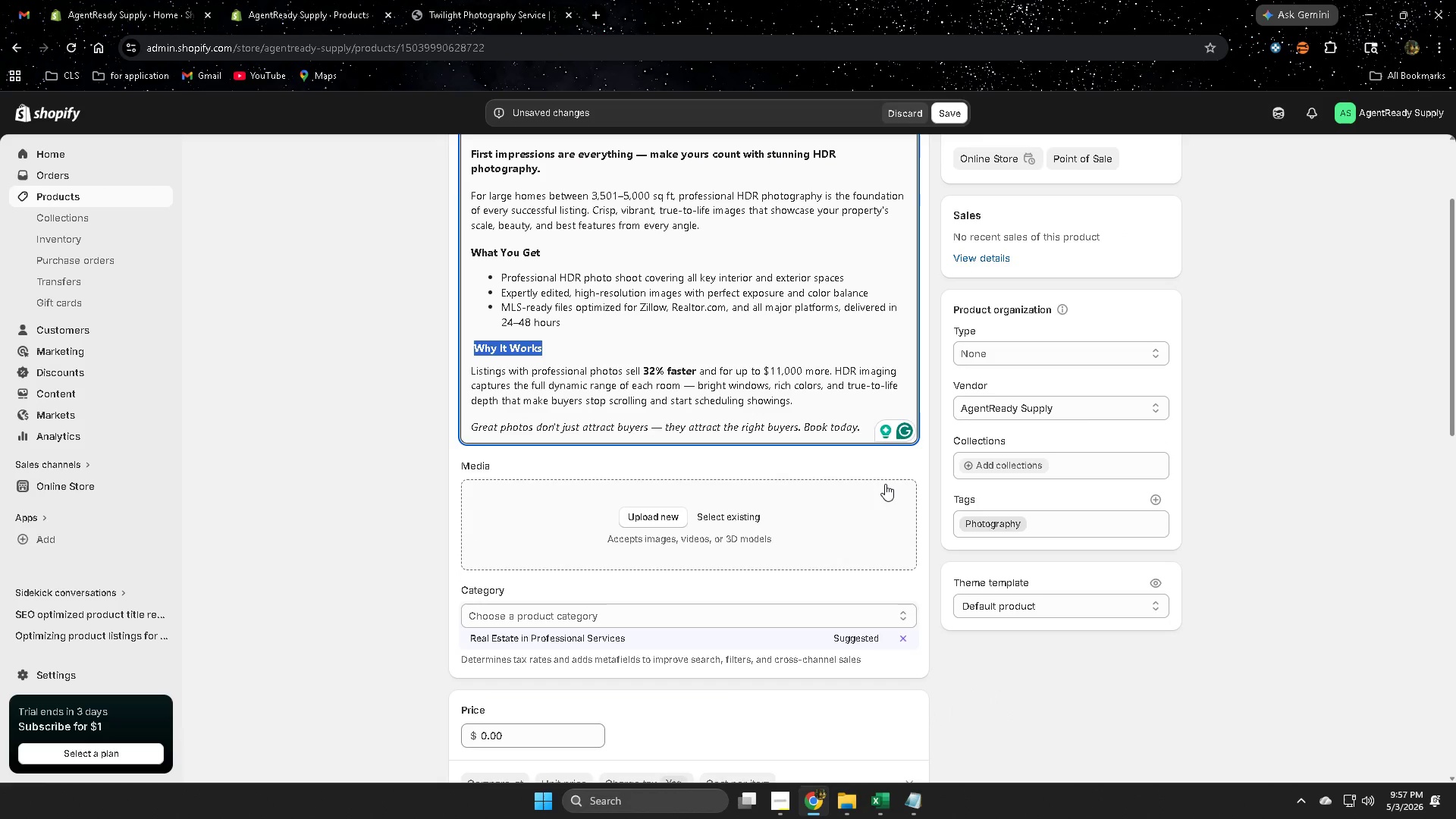 
wait(5.78)
 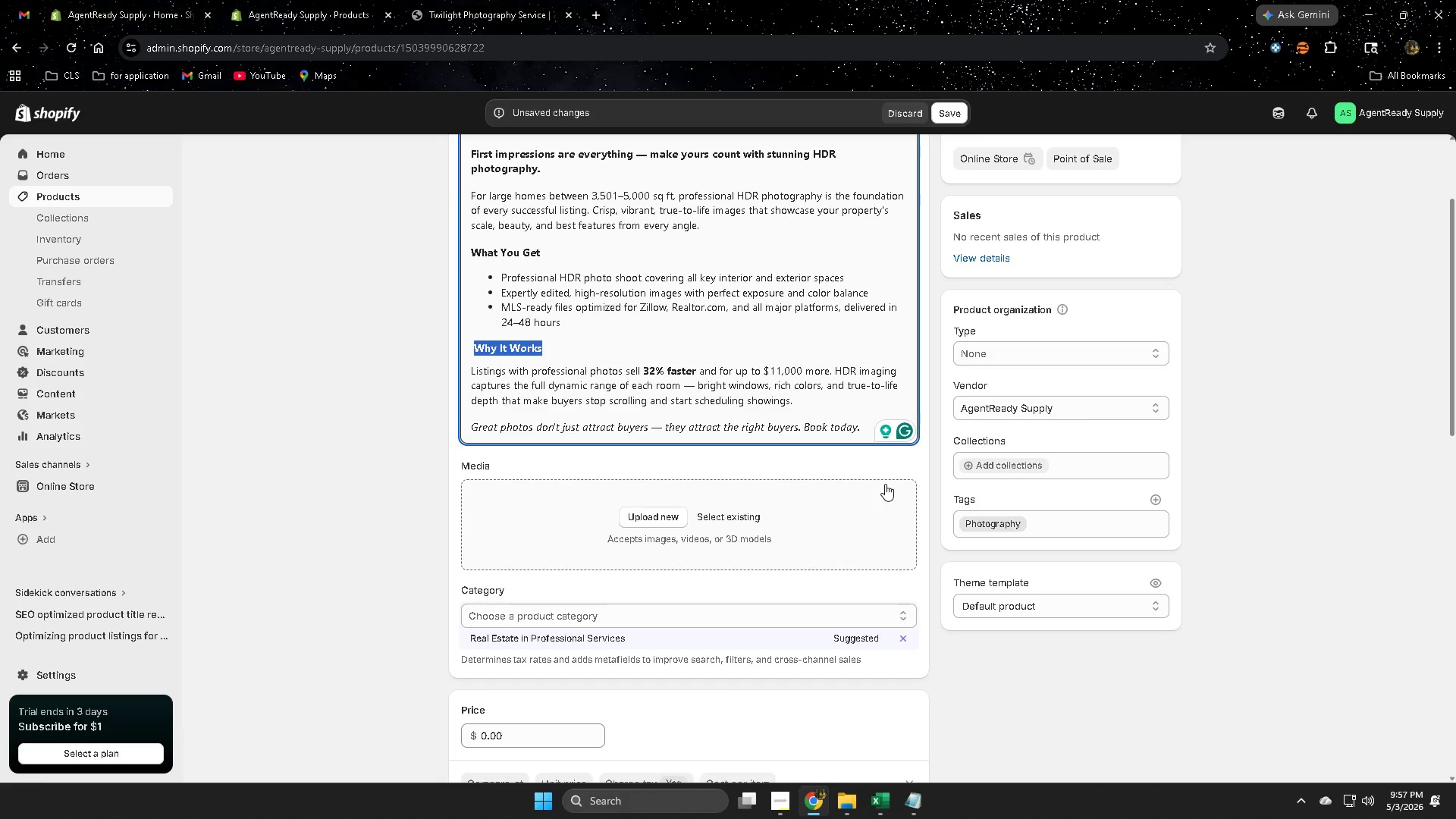 
scroll: coordinate [885, 484], scroll_direction: down, amount: 3.0
 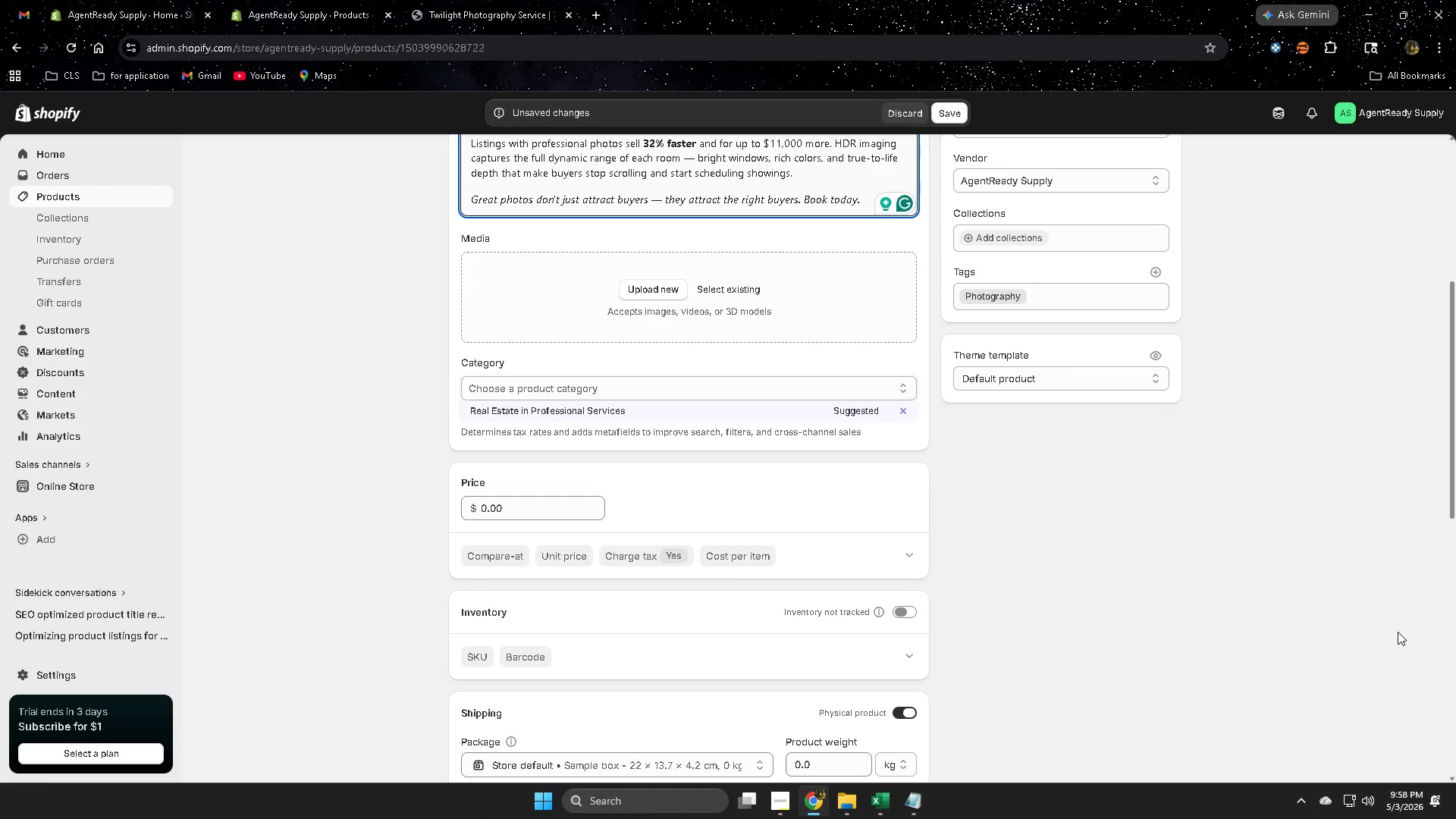 
wait(60.89)
 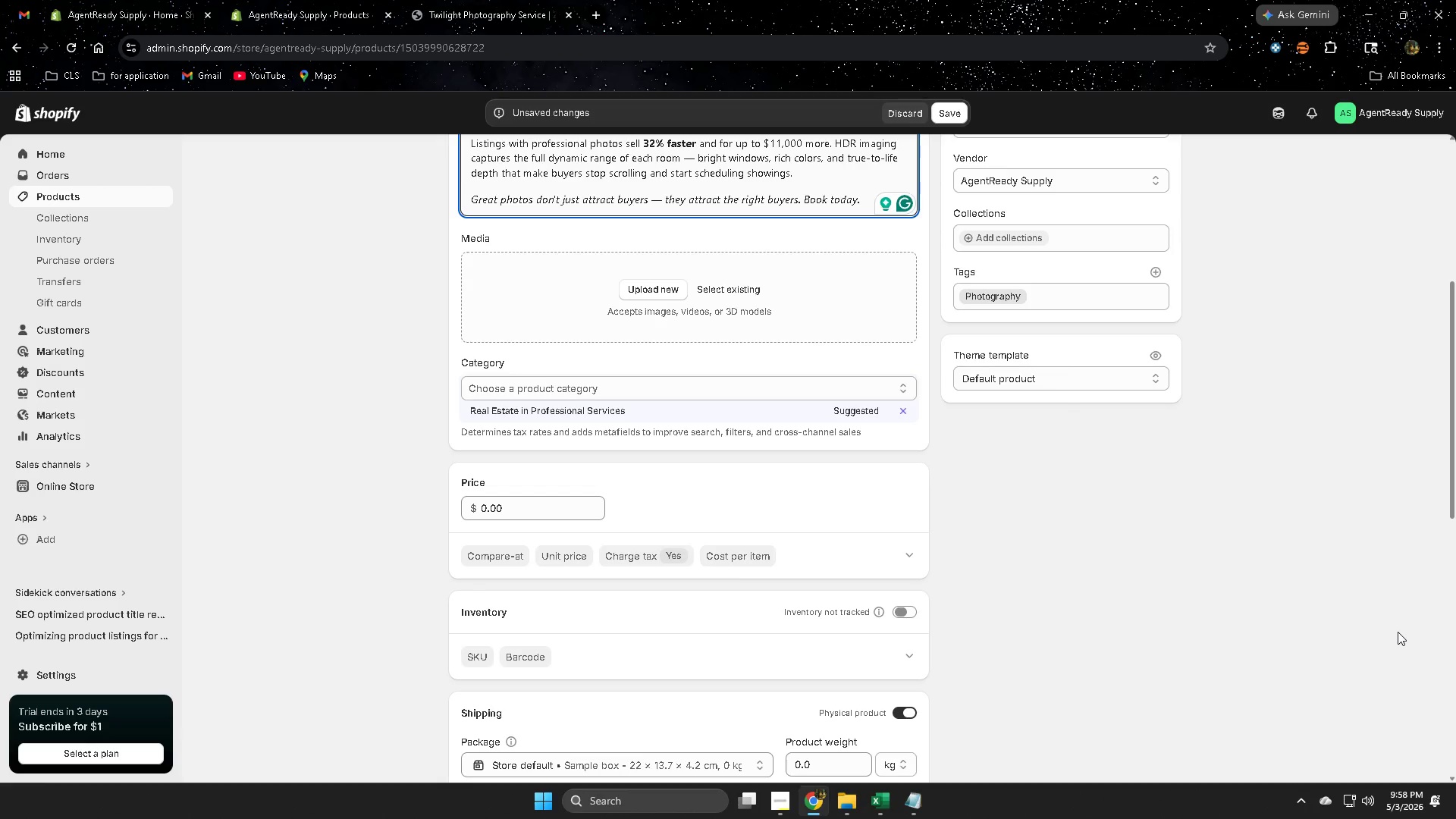 
scroll: coordinate [1417, 626], scroll_direction: down, amount: 3.0
 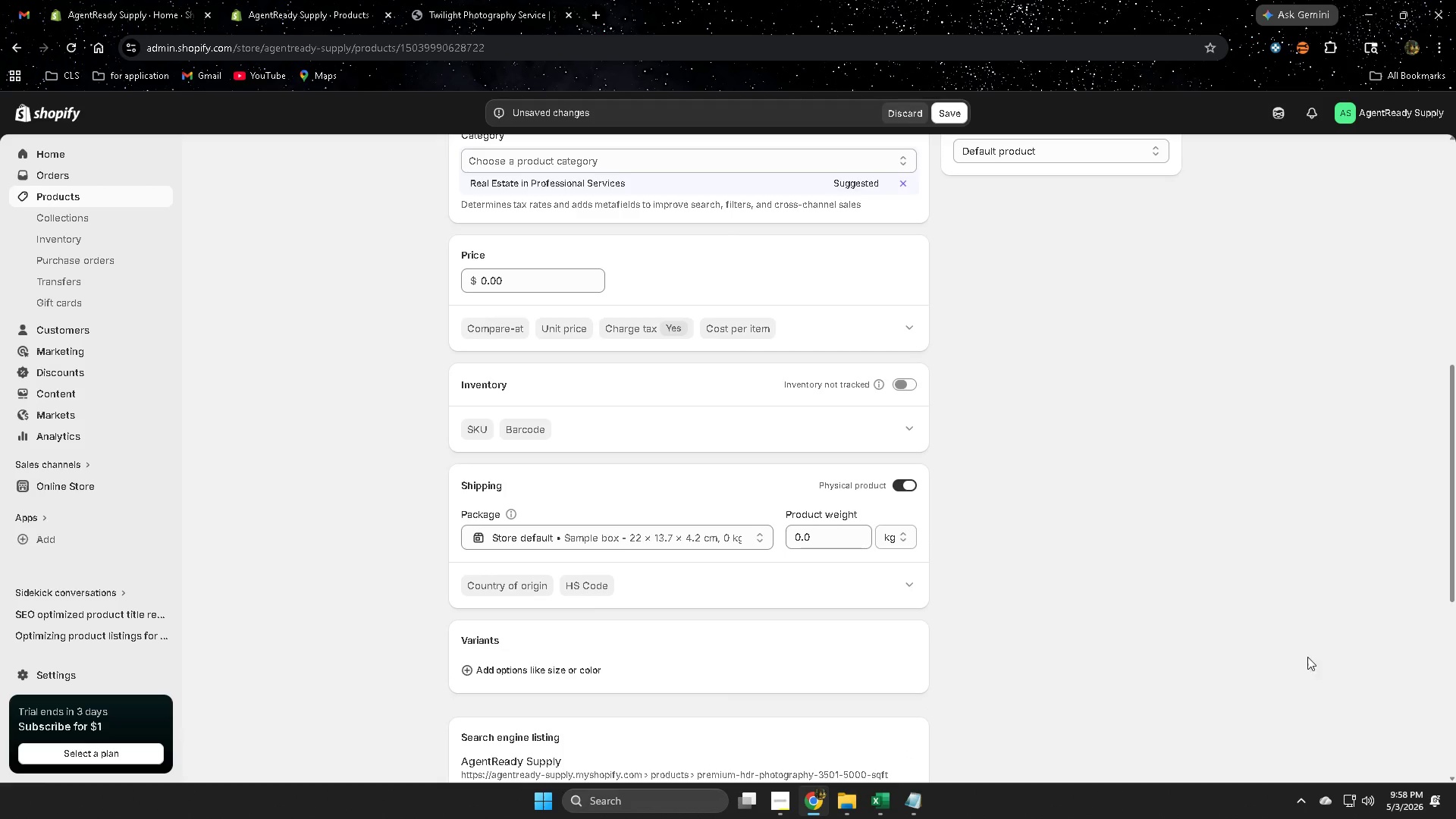 
scroll: coordinate [953, 610], scroll_direction: up, amount: 3.0
 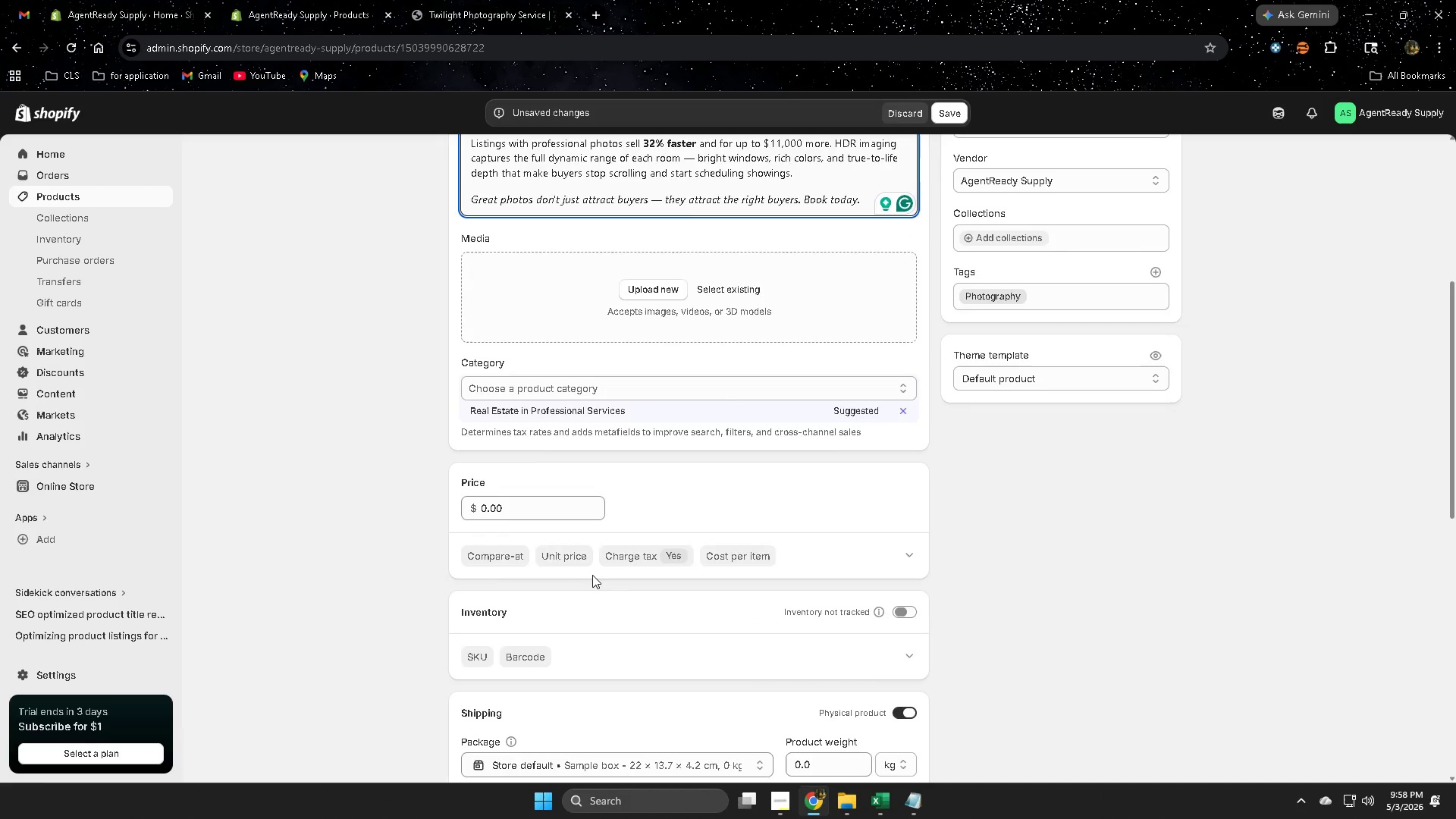 
scroll: coordinate [569, 584], scroll_direction: down, amount: 4.0
 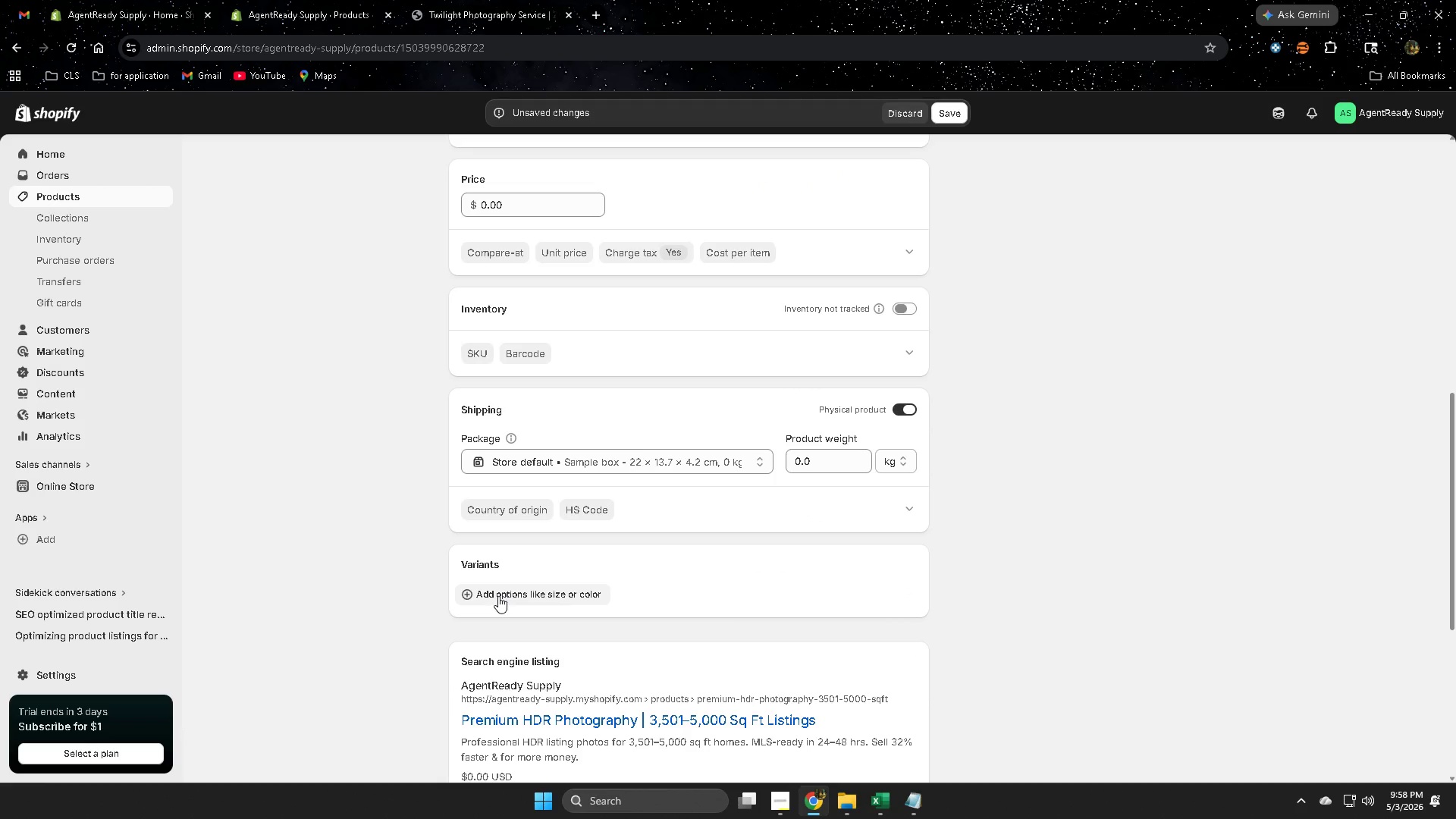 
left_click([498, 596])
 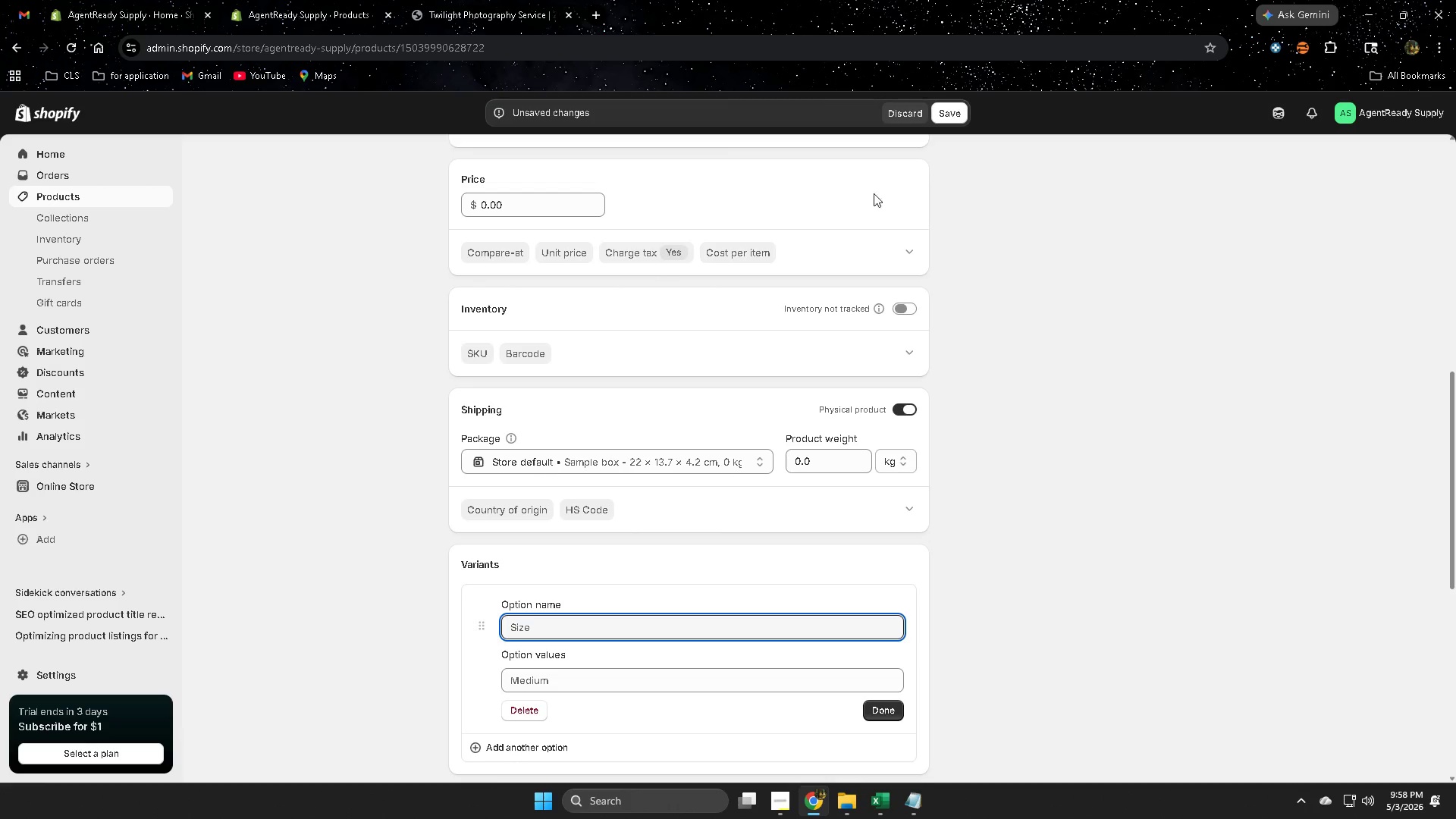 
left_click([466, 0])
 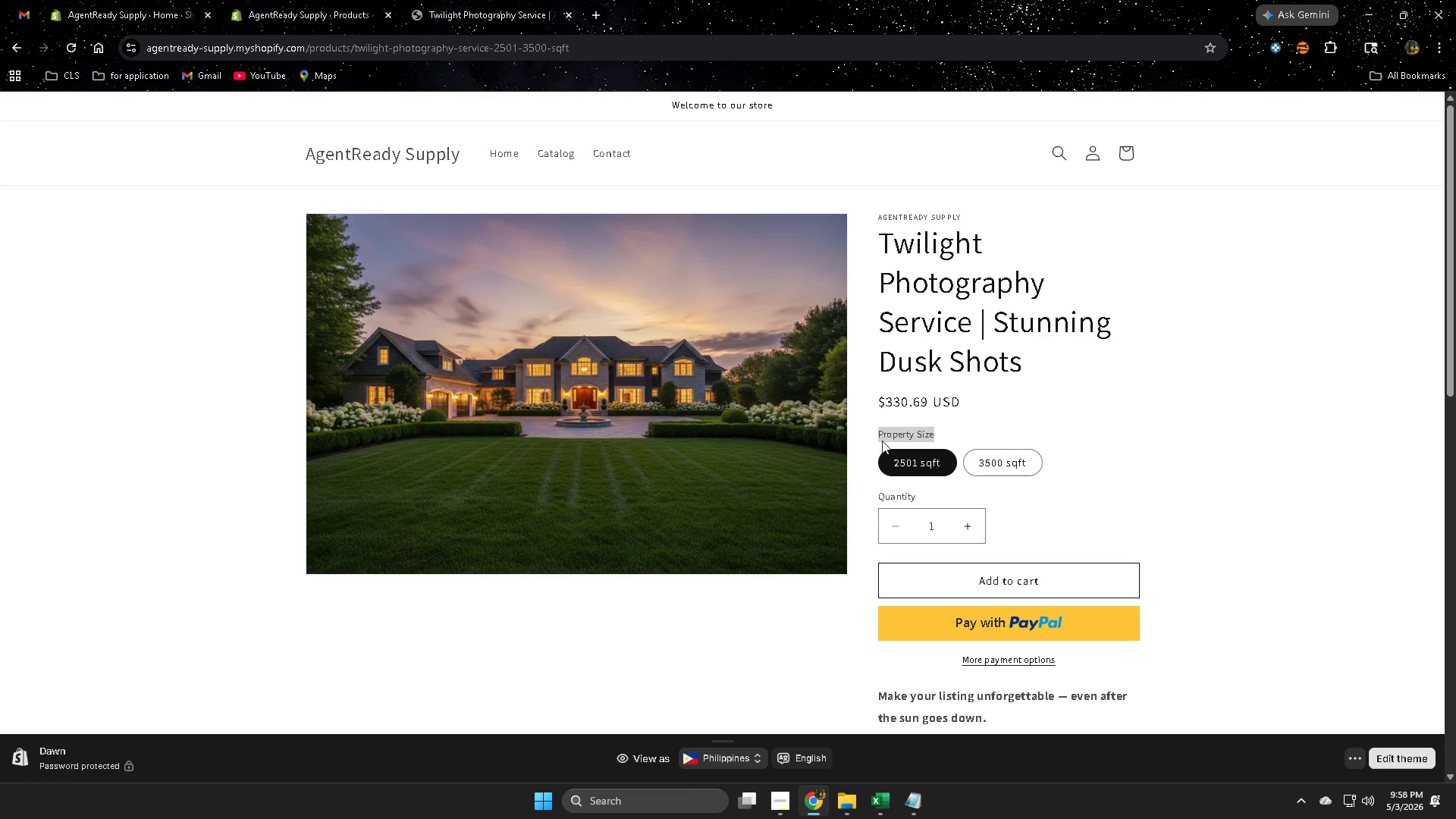 
left_click([882, 435])
 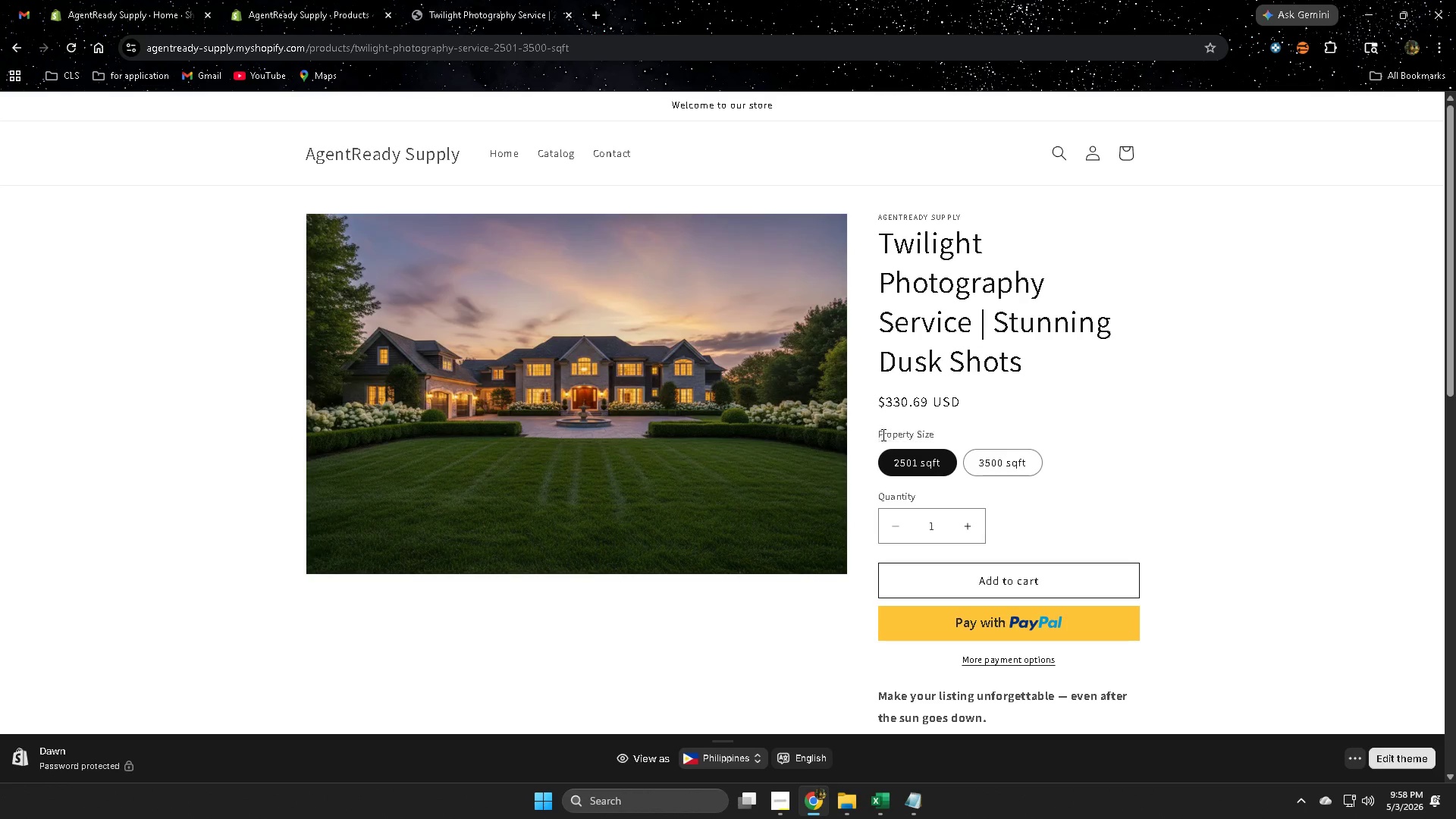 
left_click_drag(start_coordinate=[882, 435], to_coordinate=[940, 435])
 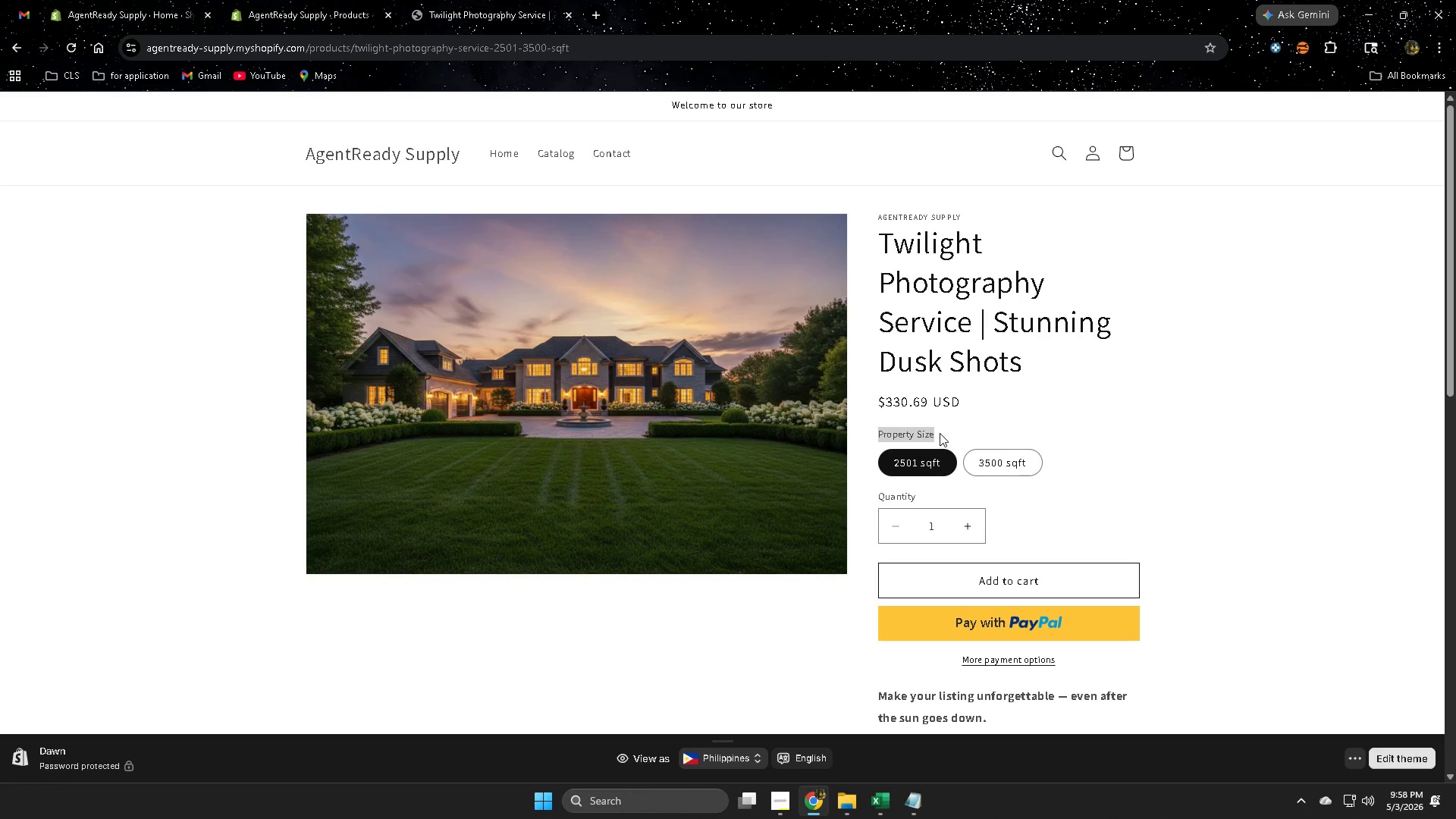 
key(Control+ControlLeft)
 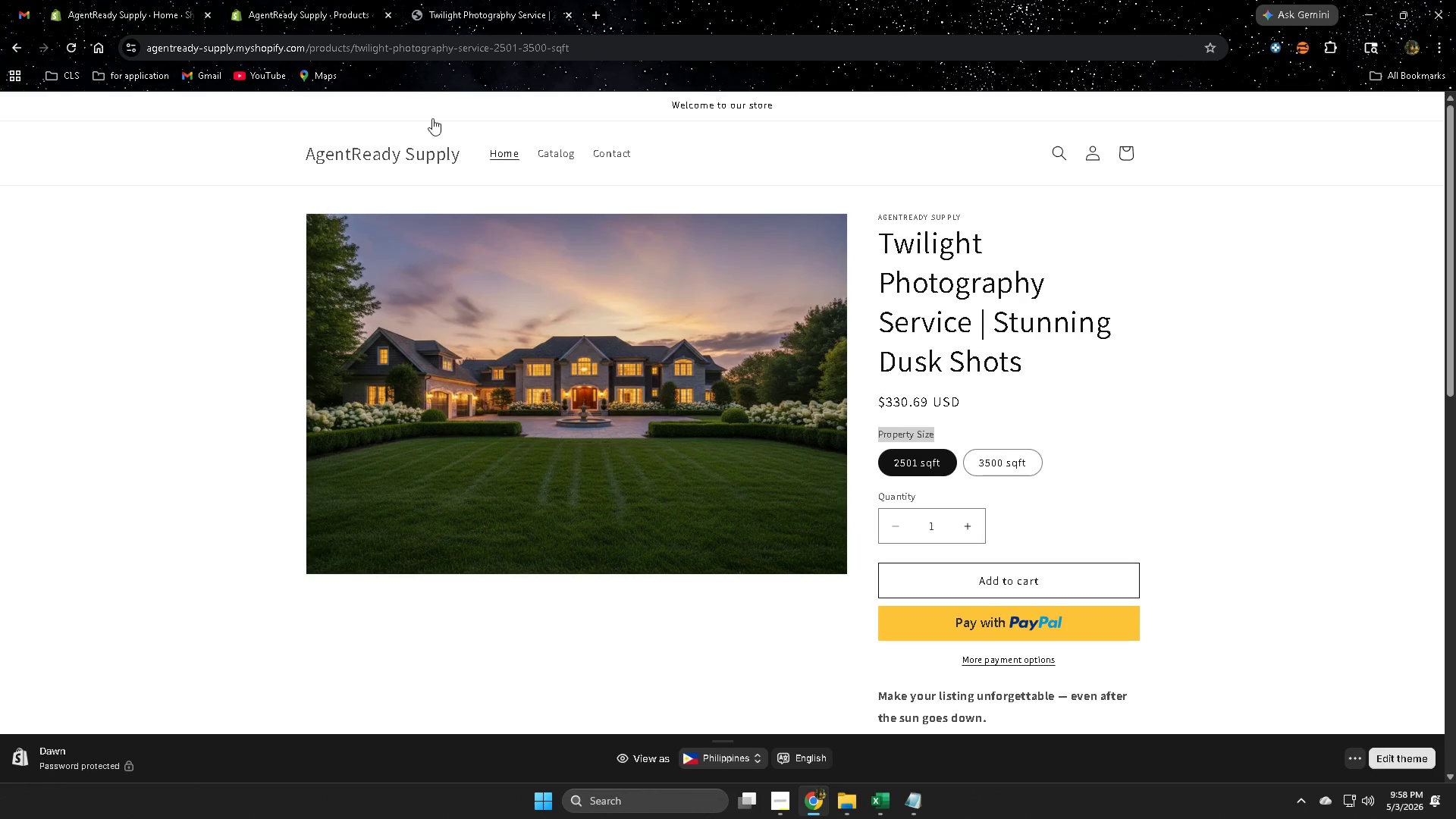 
key(Control+C)
 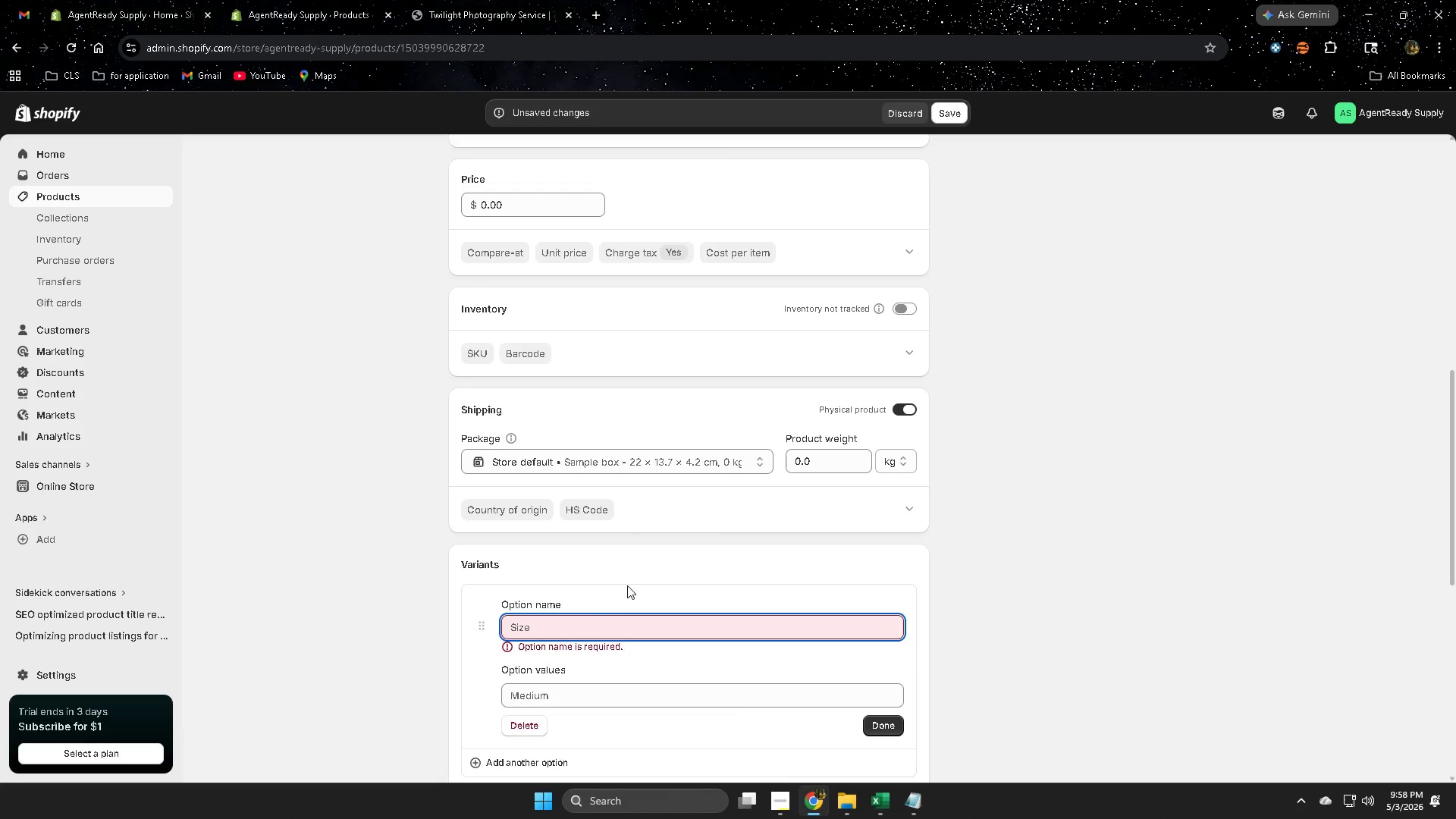 
left_click([607, 635])
 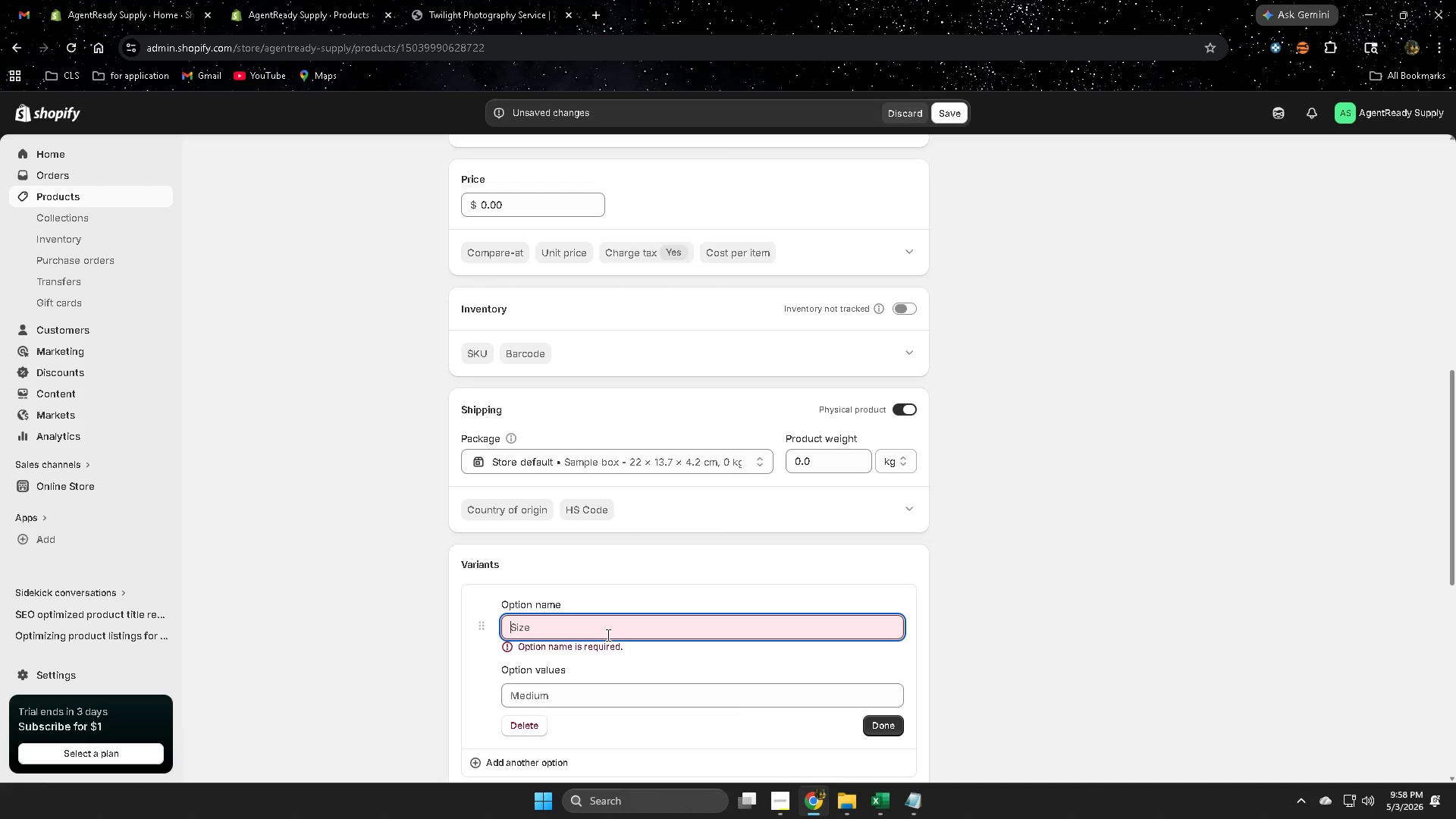 
key(Control+ControlLeft)
 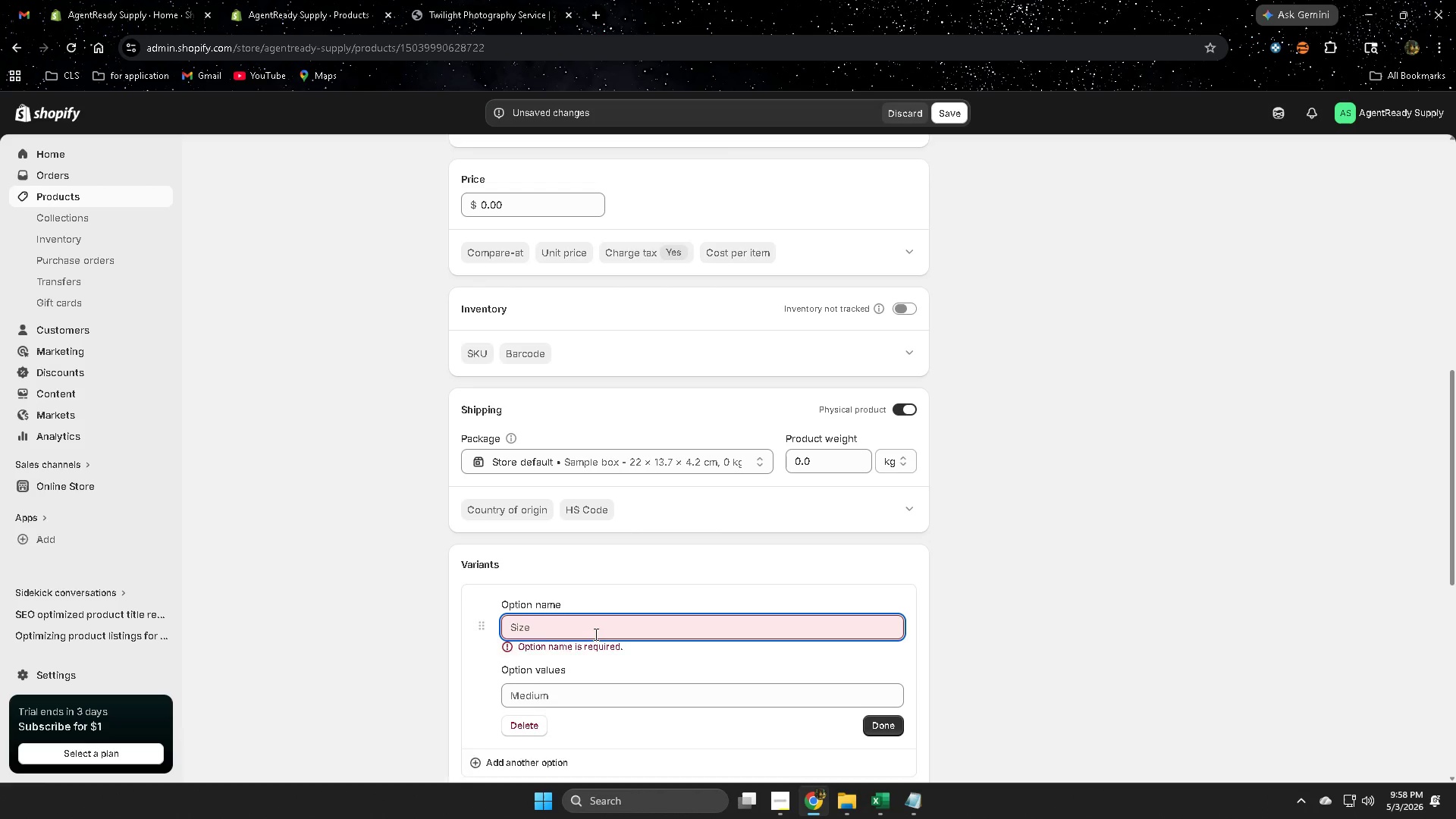 
key(Control+V)
 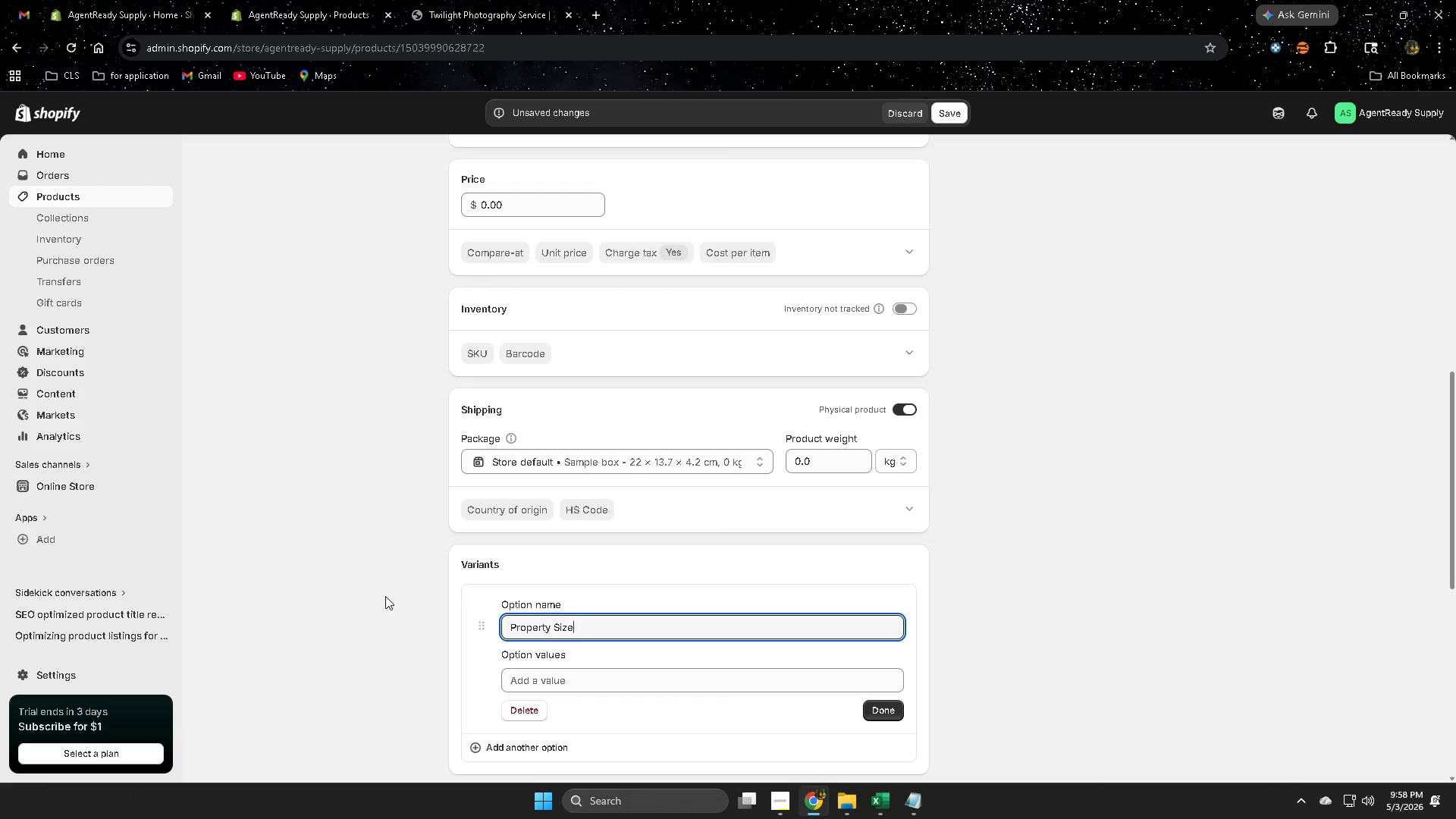 
left_click([385, 596])
 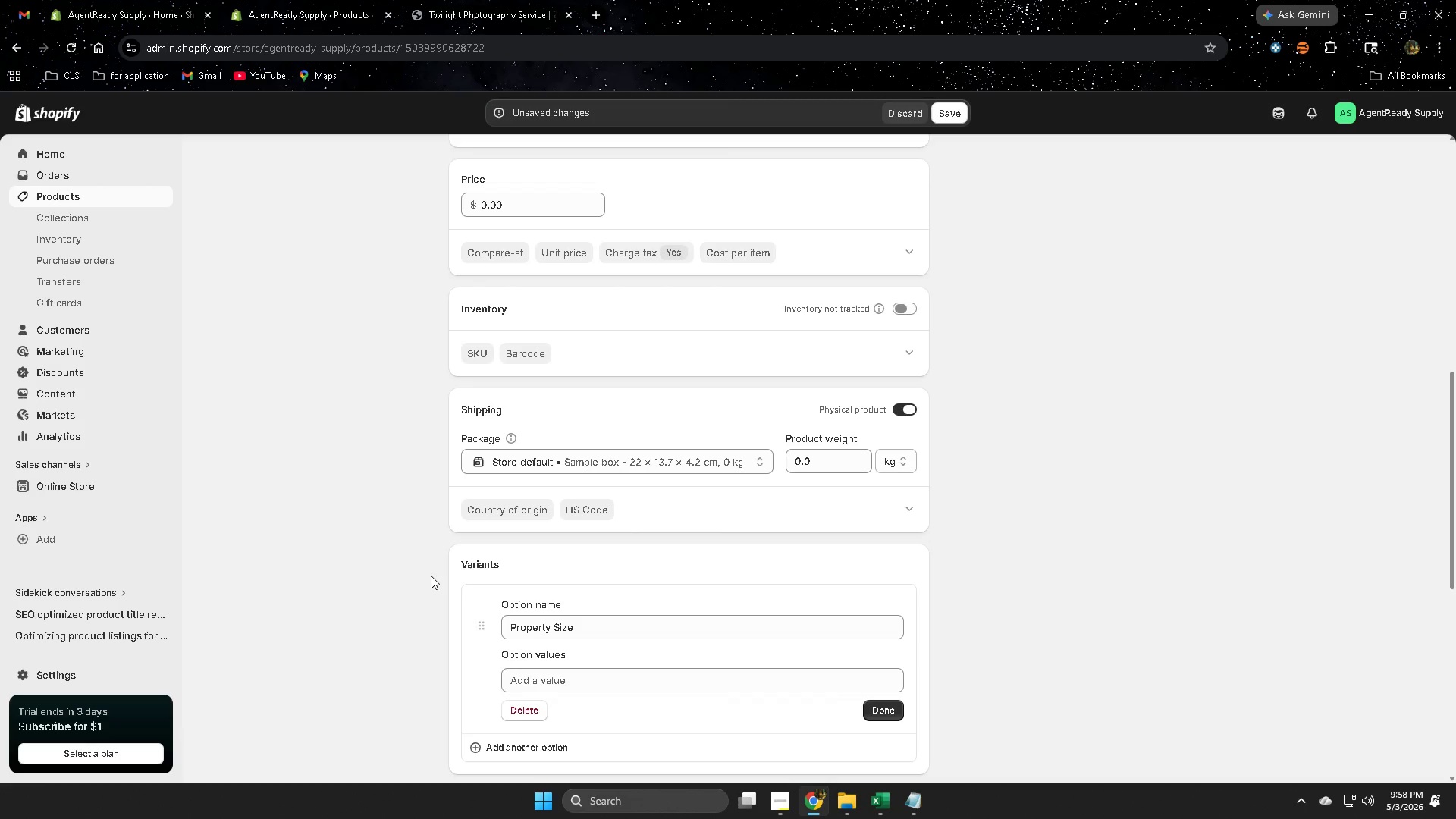 
scroll: coordinate [431, 576], scroll_direction: up, amount: 1.0
 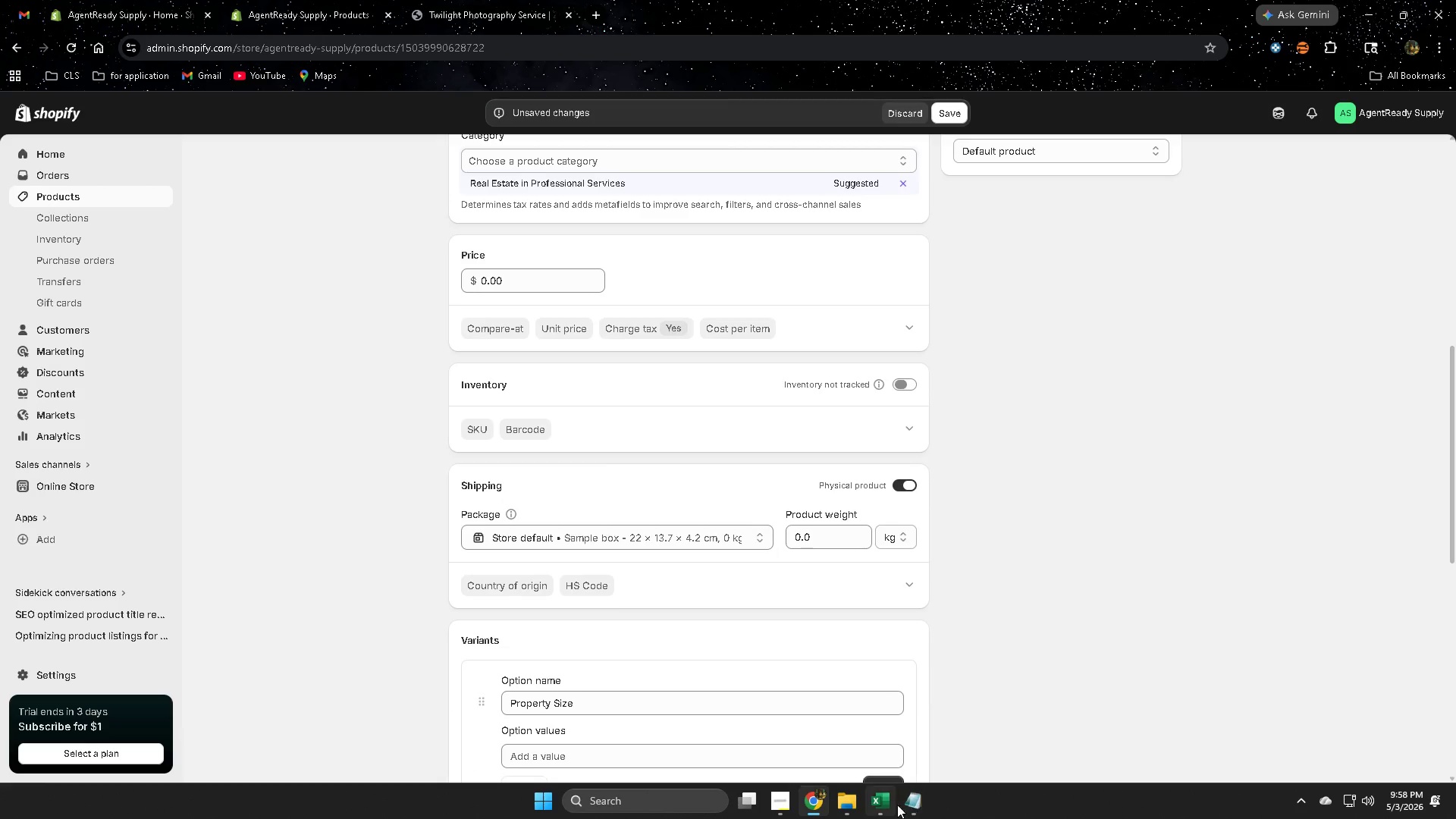 
left_click([889, 805])
 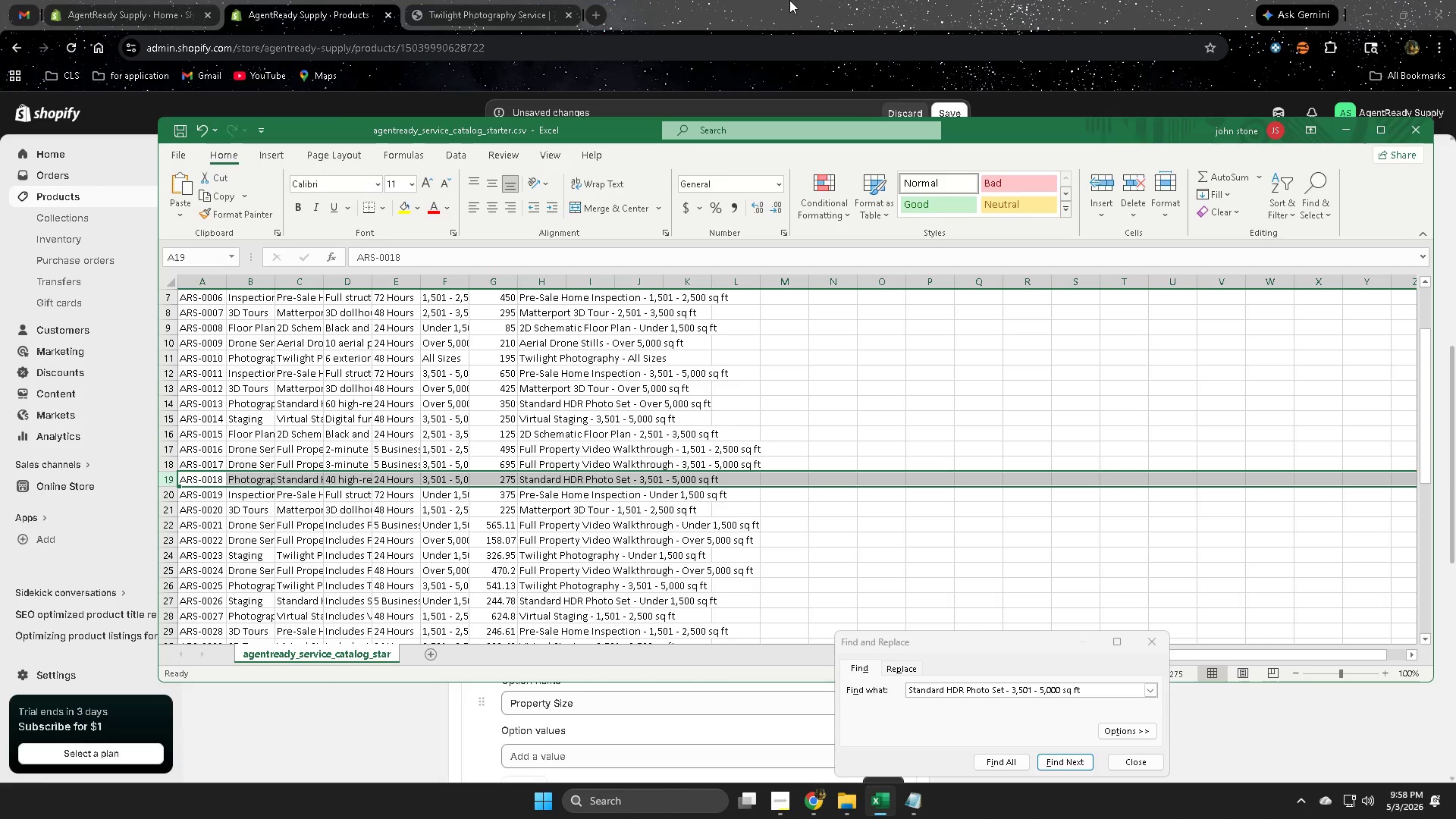 
left_click([789, 0])
 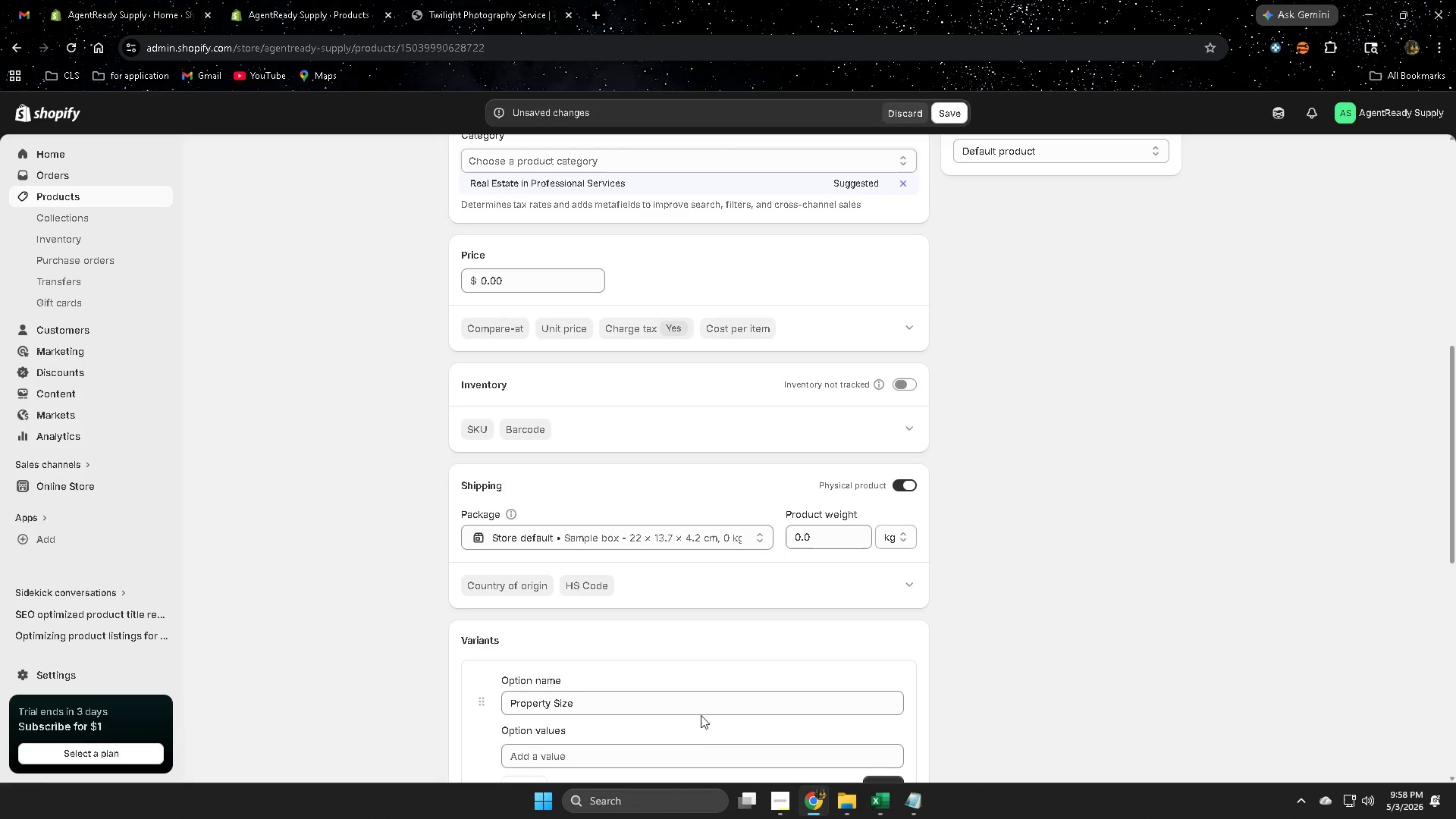 
scroll: coordinate [754, 709], scroll_direction: down, amount: 1.0
 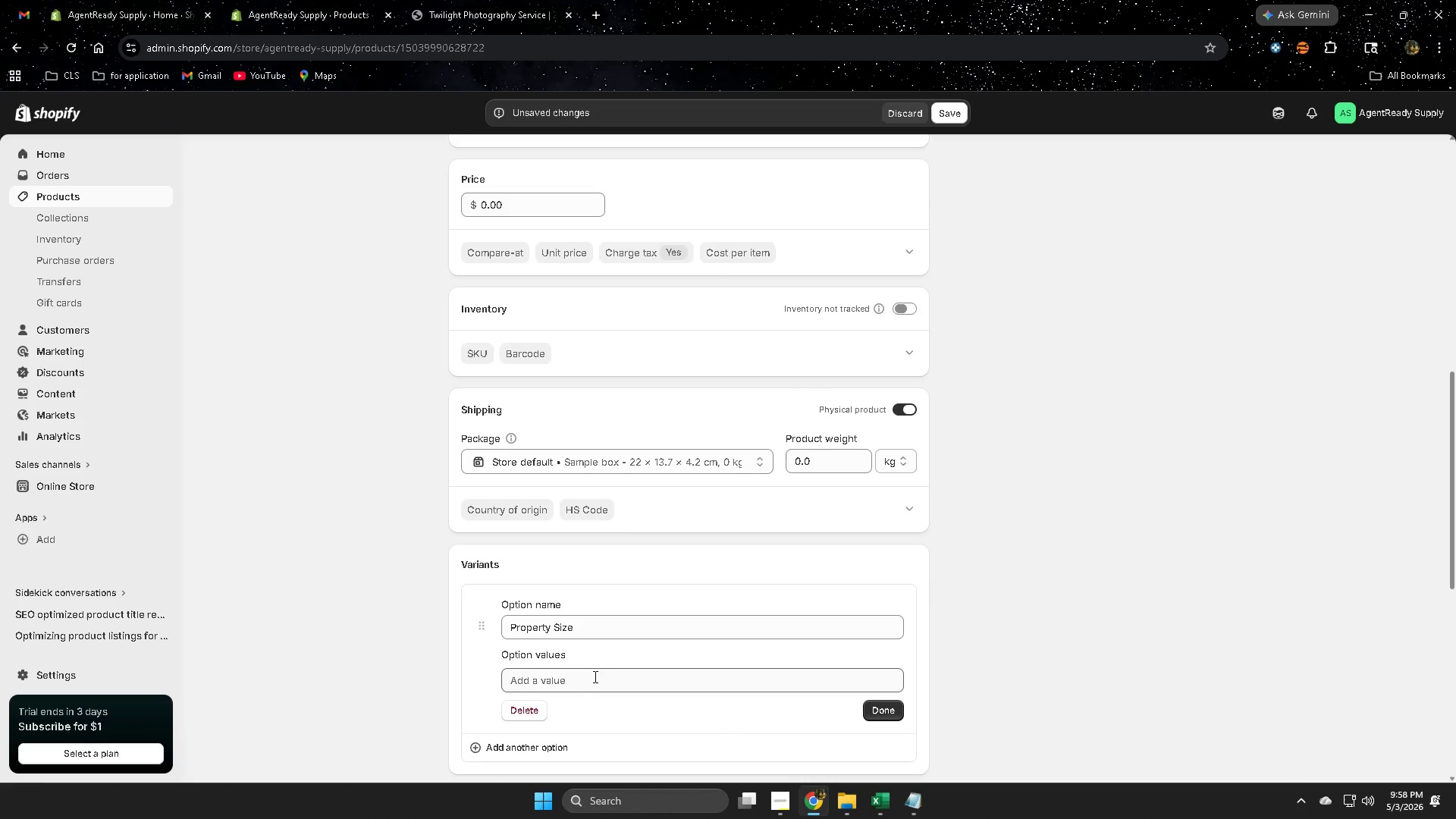 
left_click([594, 679])
 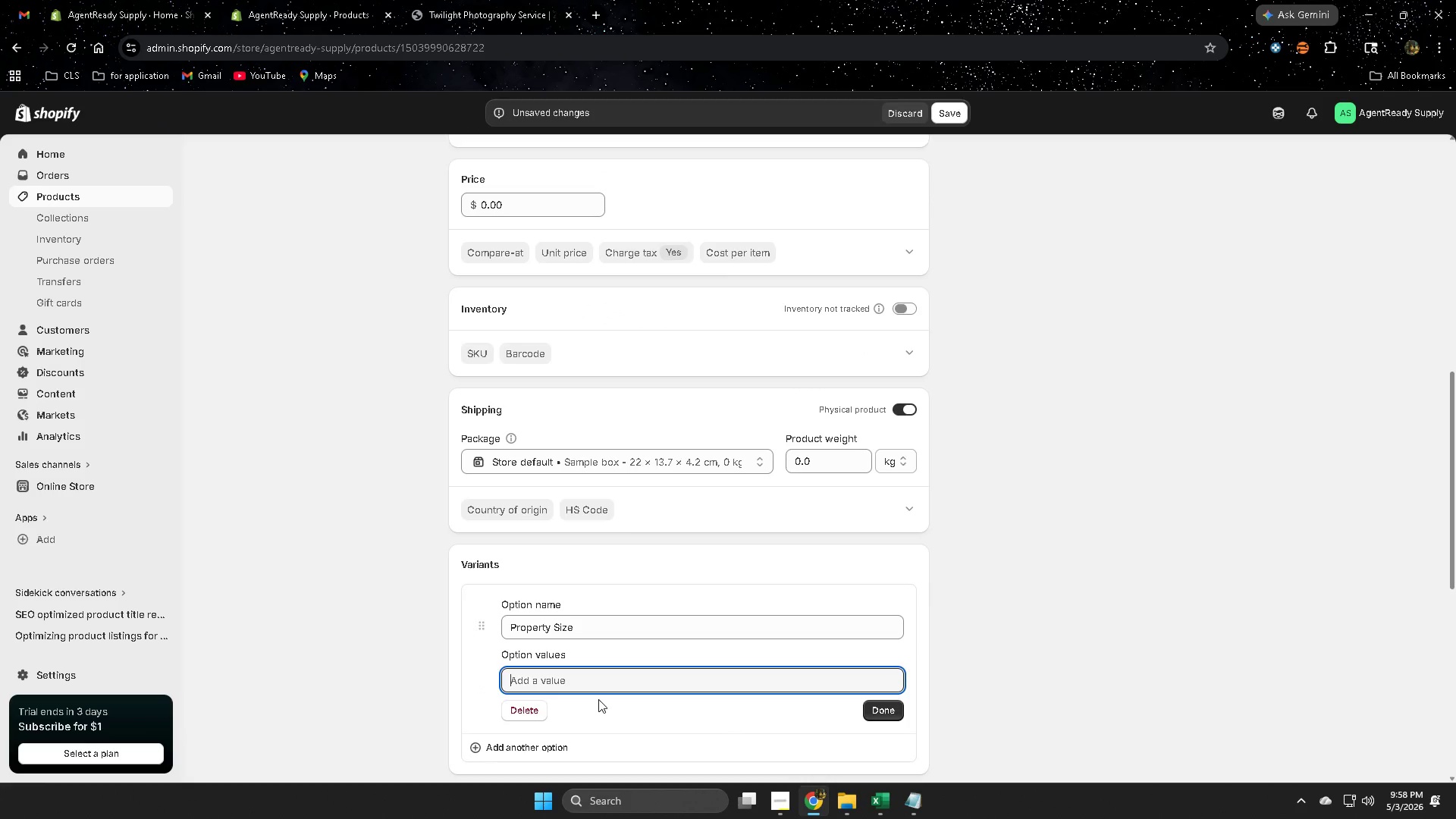 
key(Numpad3)
 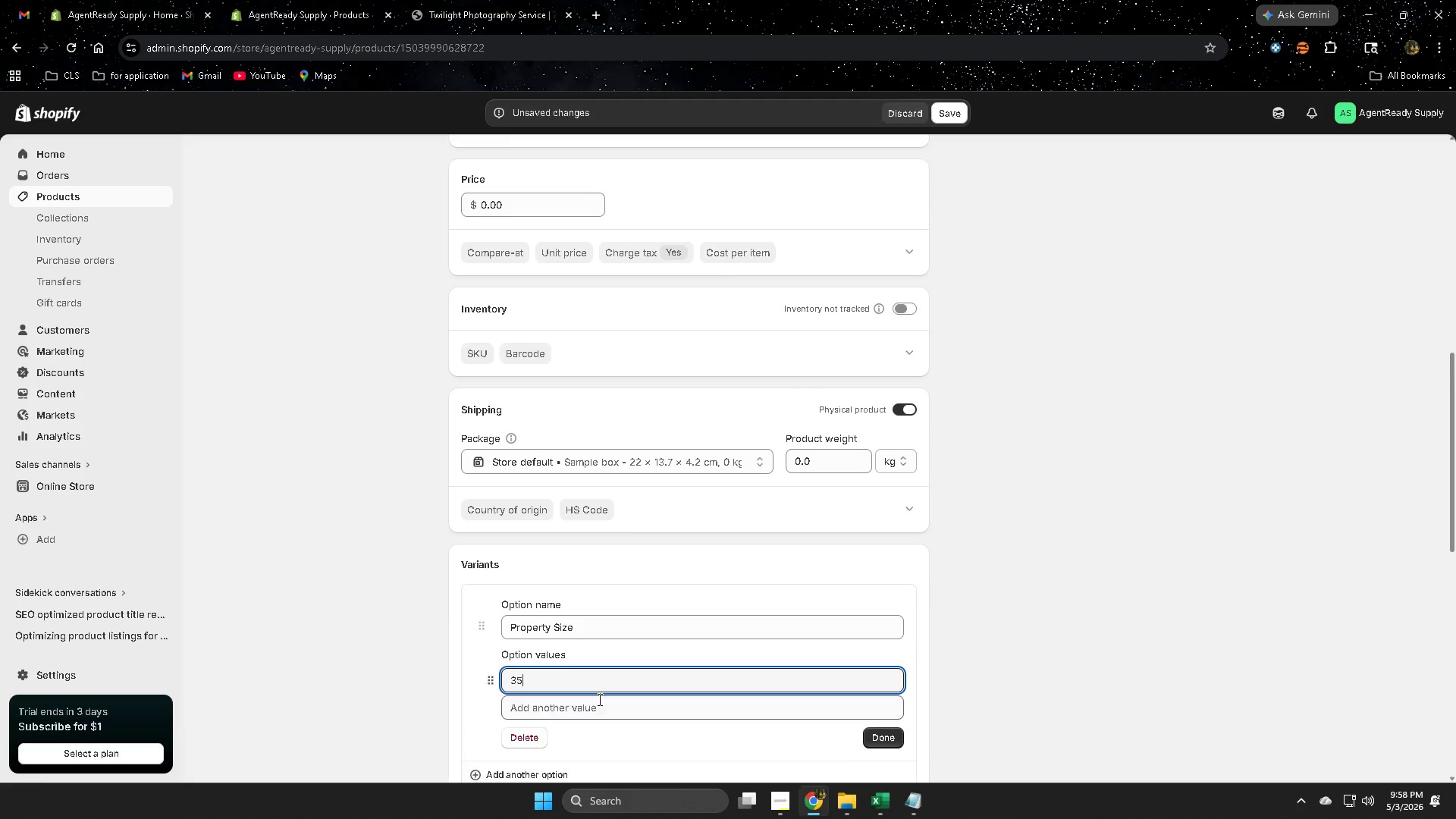 
key(Numpad5)
 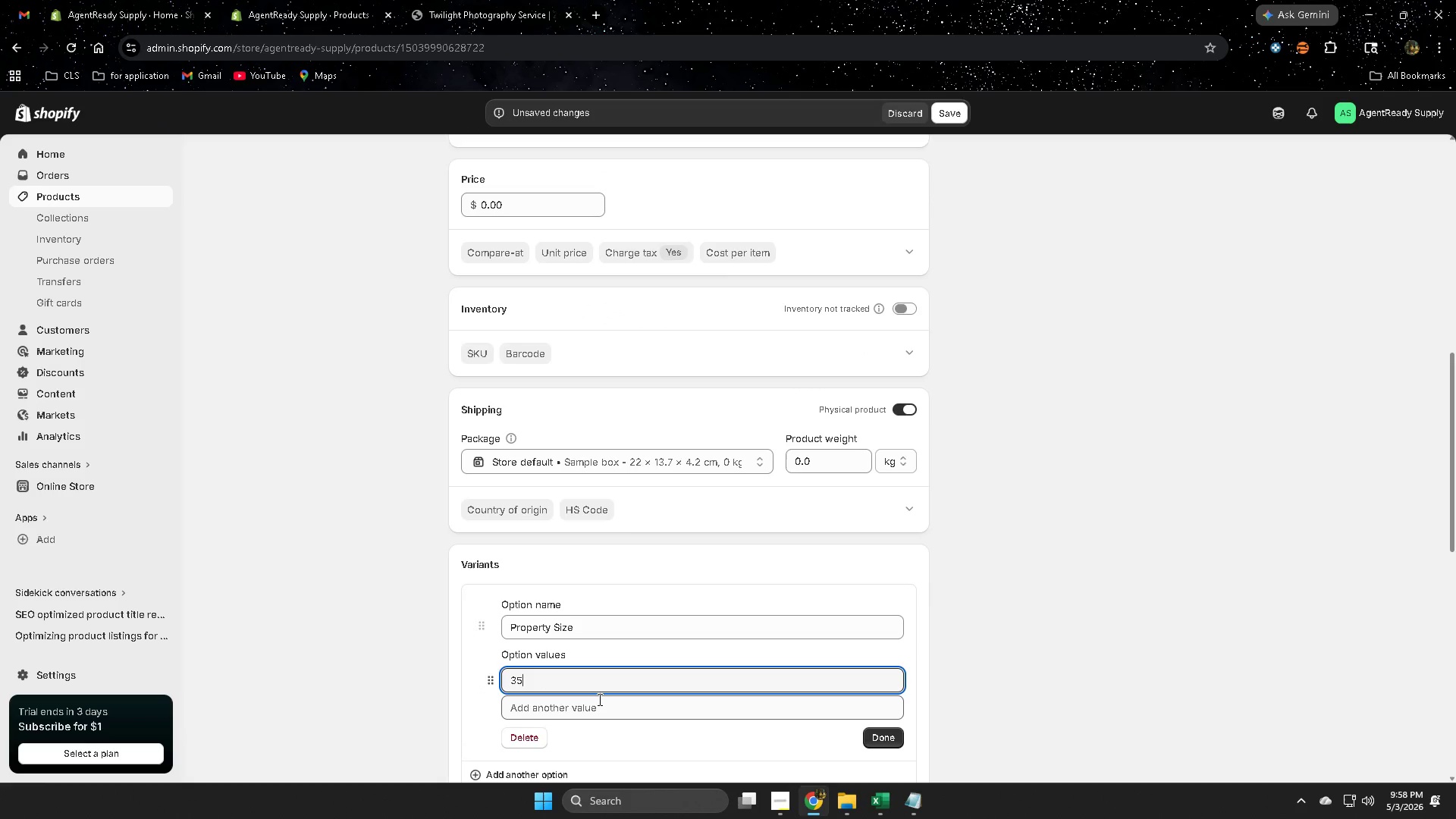 
key(Numpad0)
 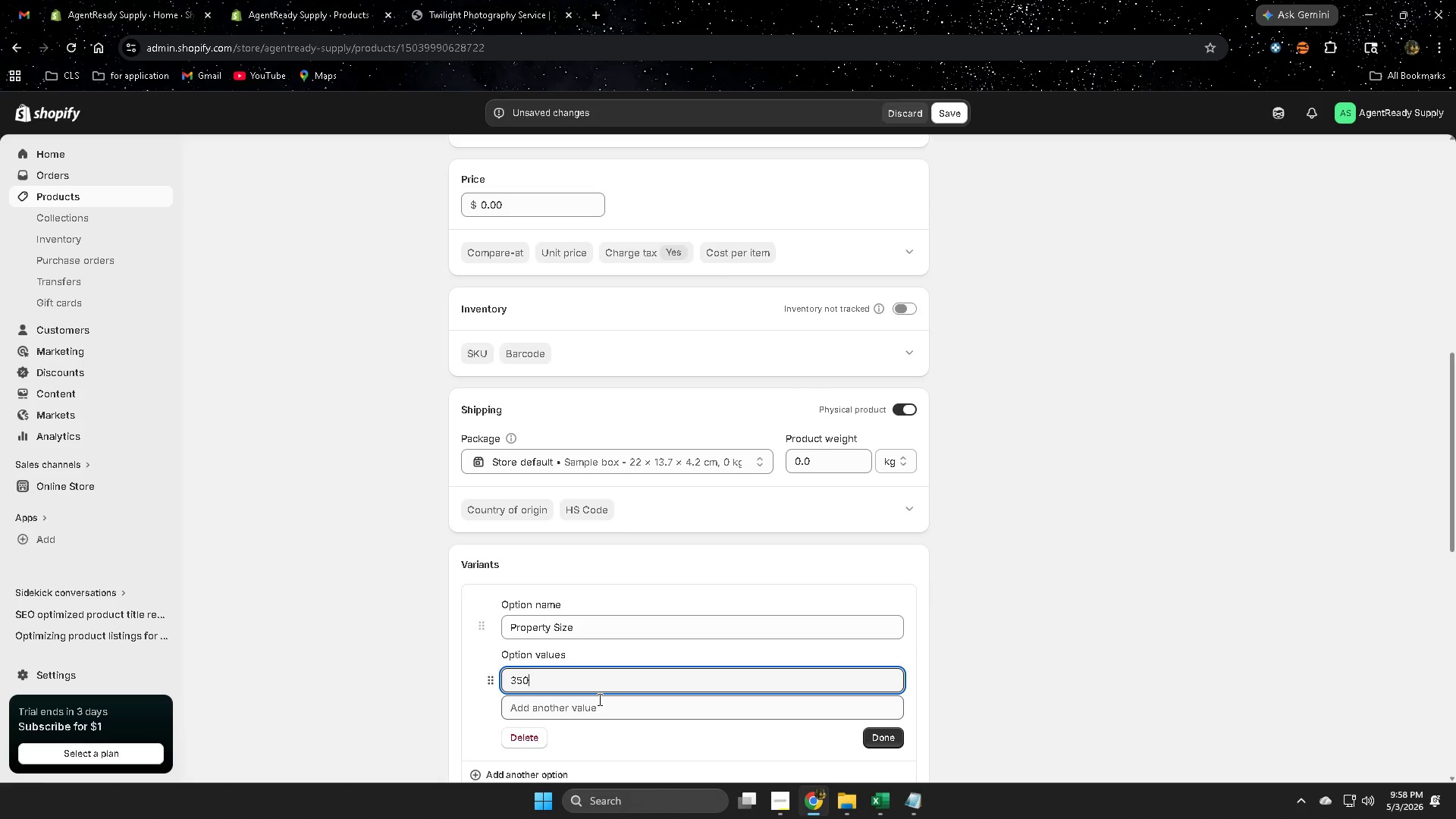 
key(Numpad1)
 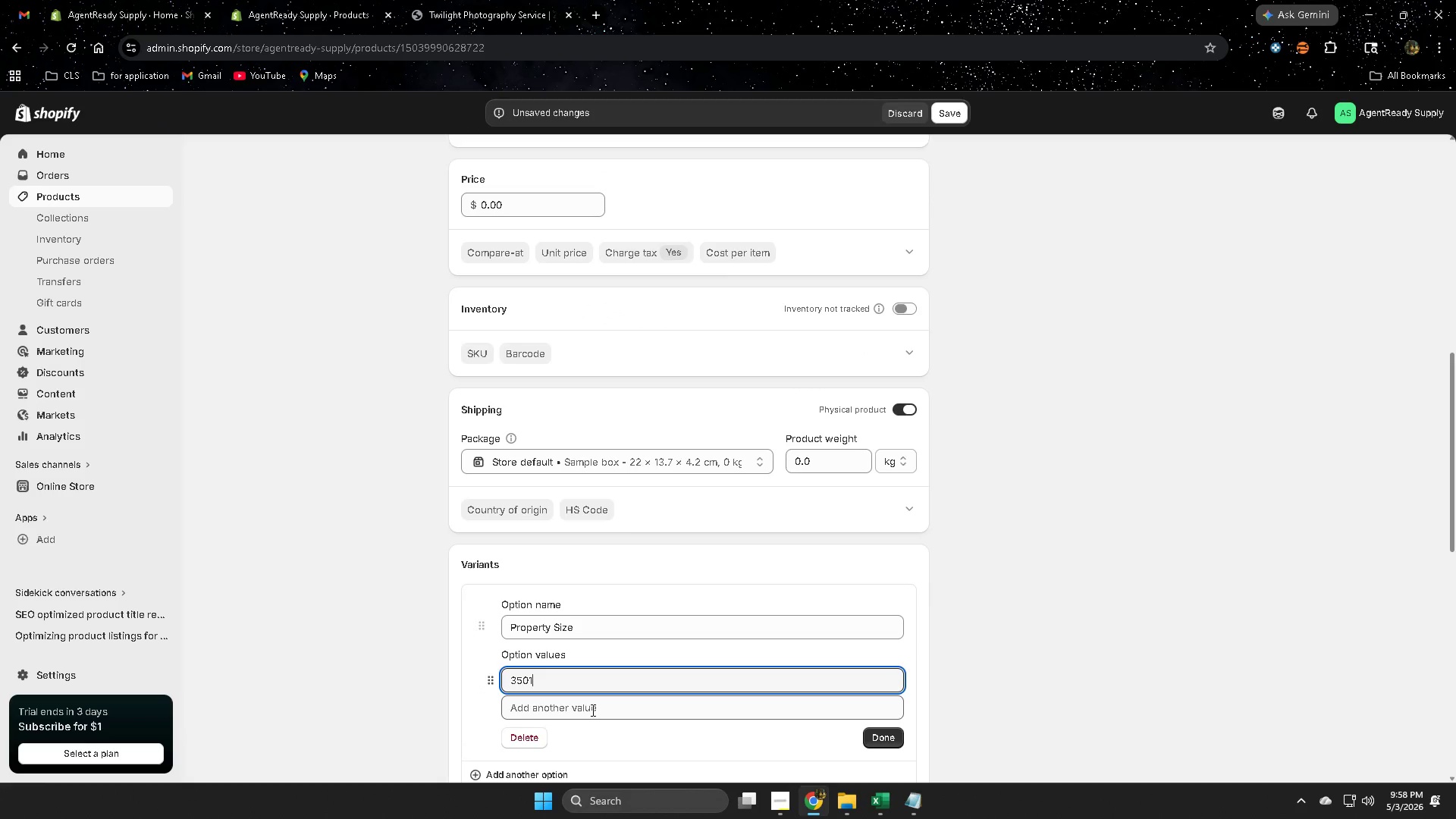 
key(Space)
 